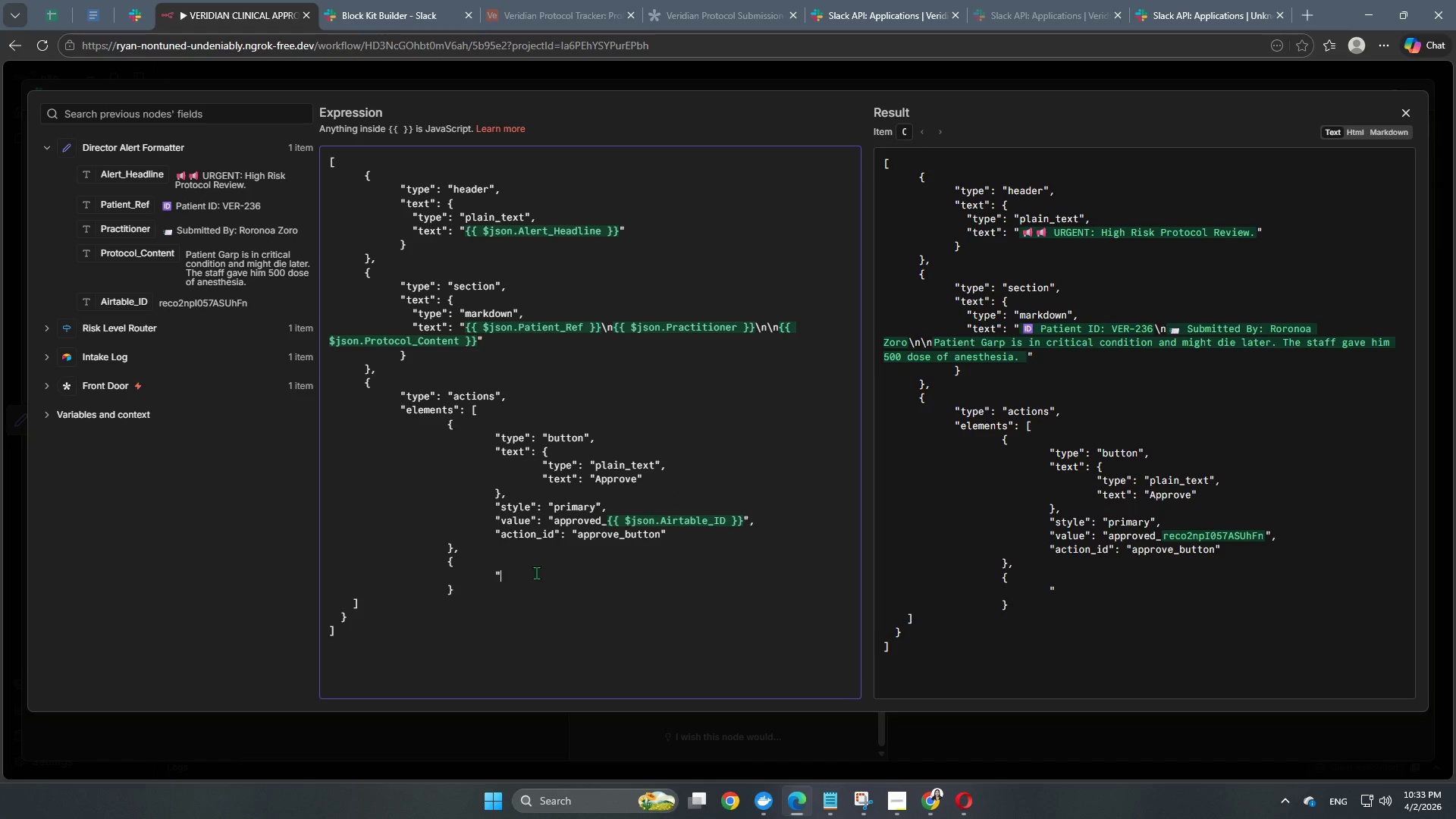 
type(type:)
key(Backspace)
type(": )
 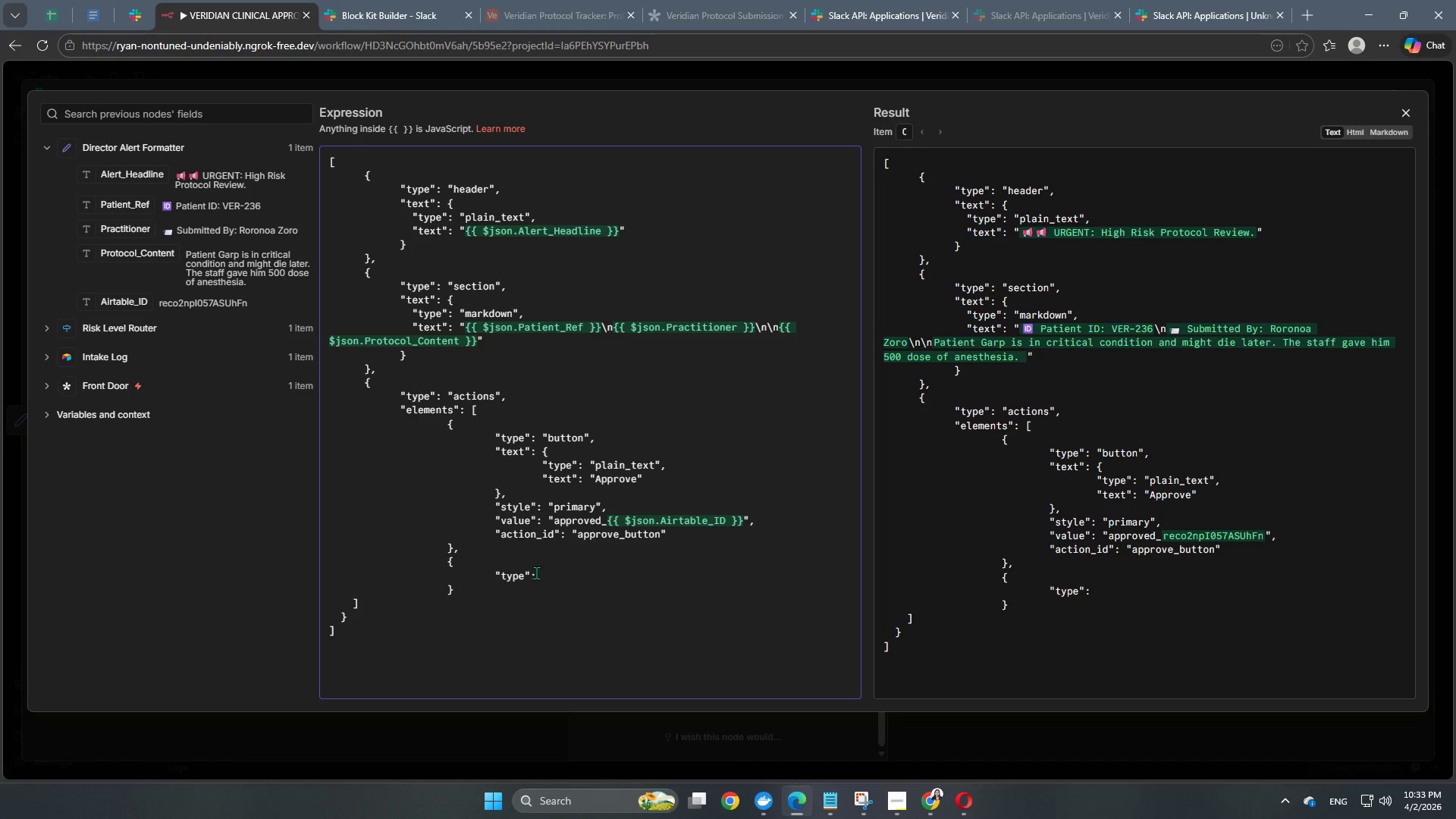 
wait(5.98)
 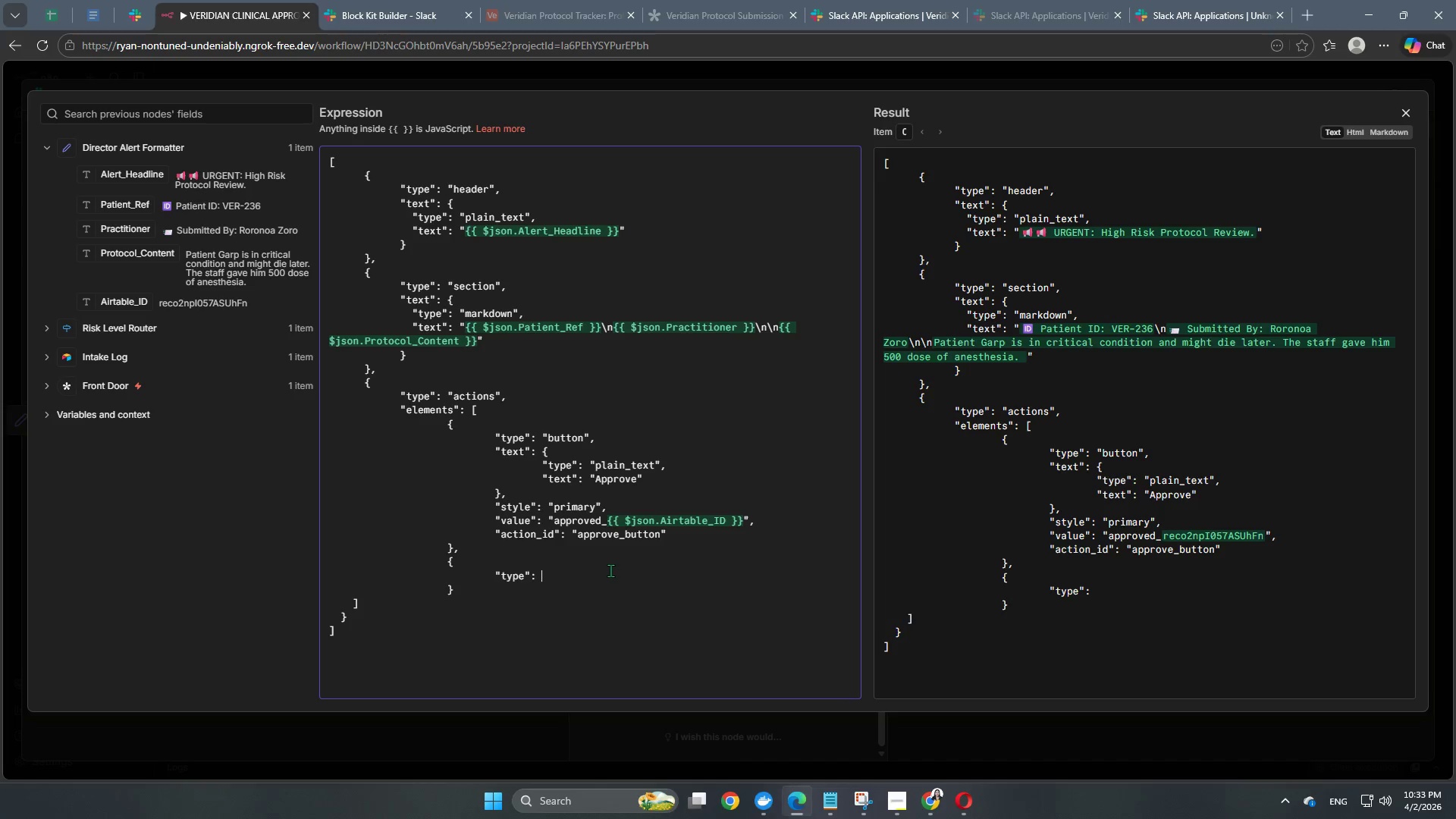 
left_click_drag(start_coordinate=[596, 441], to_coordinate=[542, 439])
 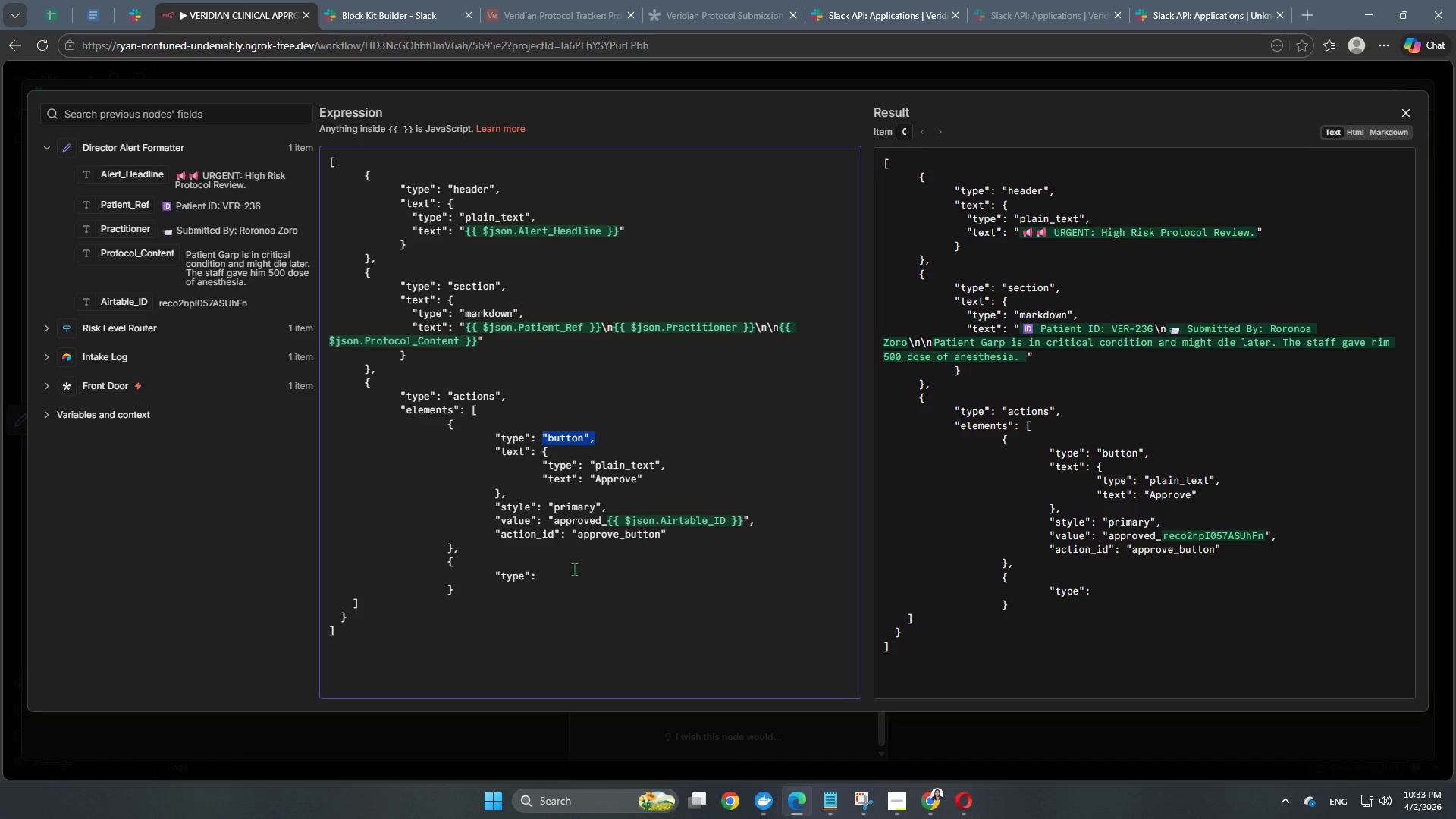 
hold_key(key=ControlLeft, duration=0.92)
 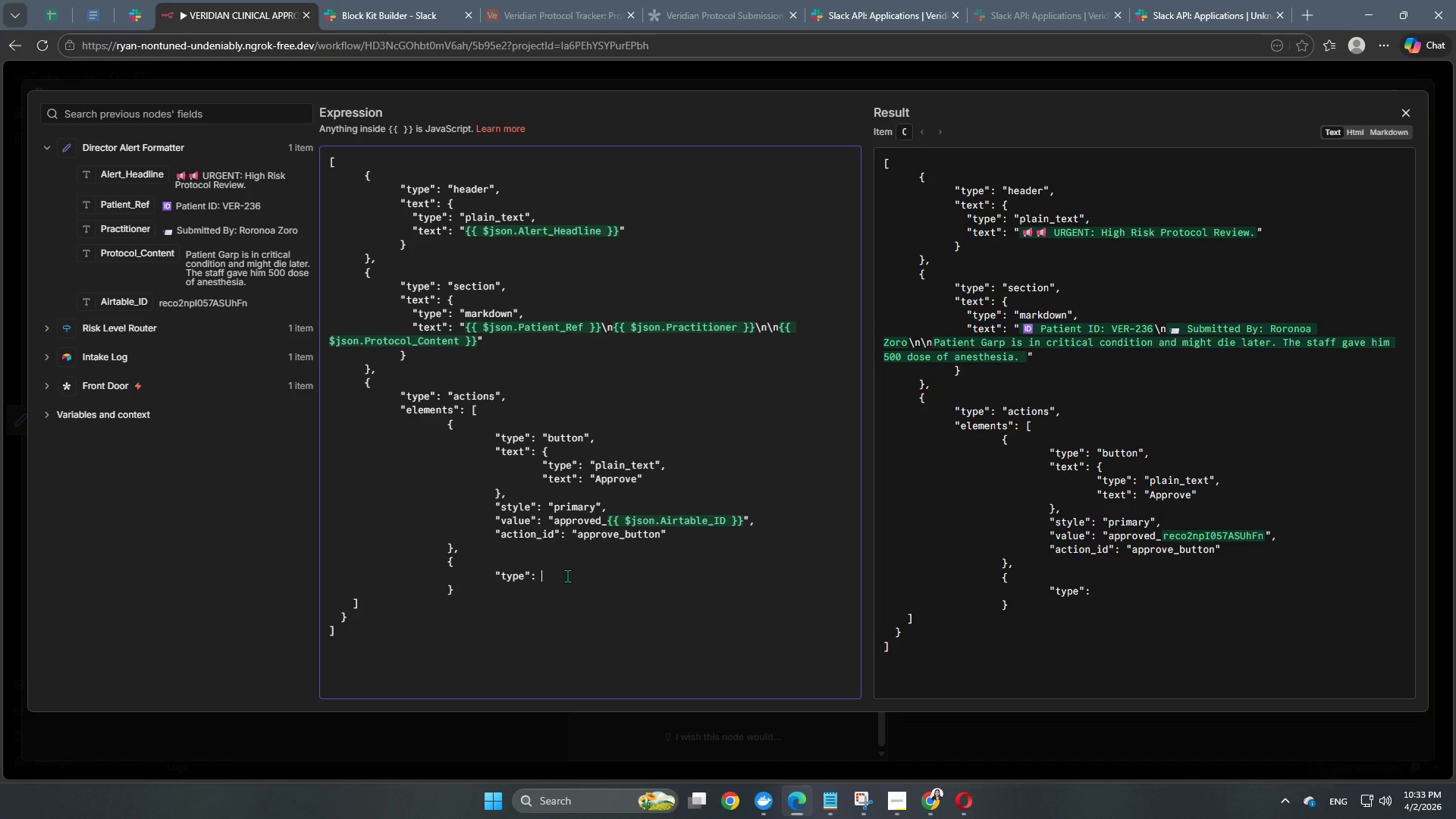 
hold_key(key=C, duration=0.36)
 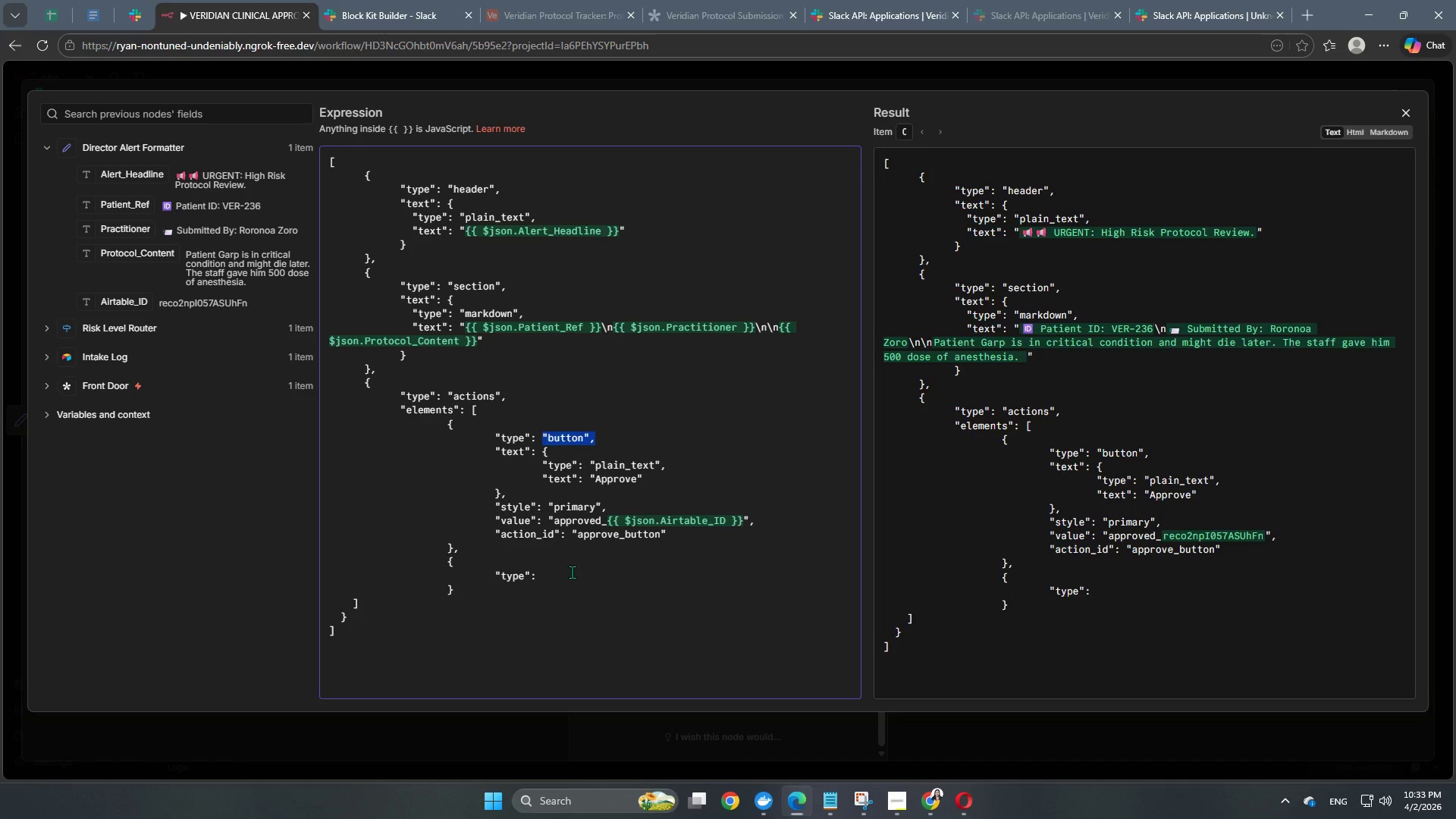 
key(Control+ControlLeft)
 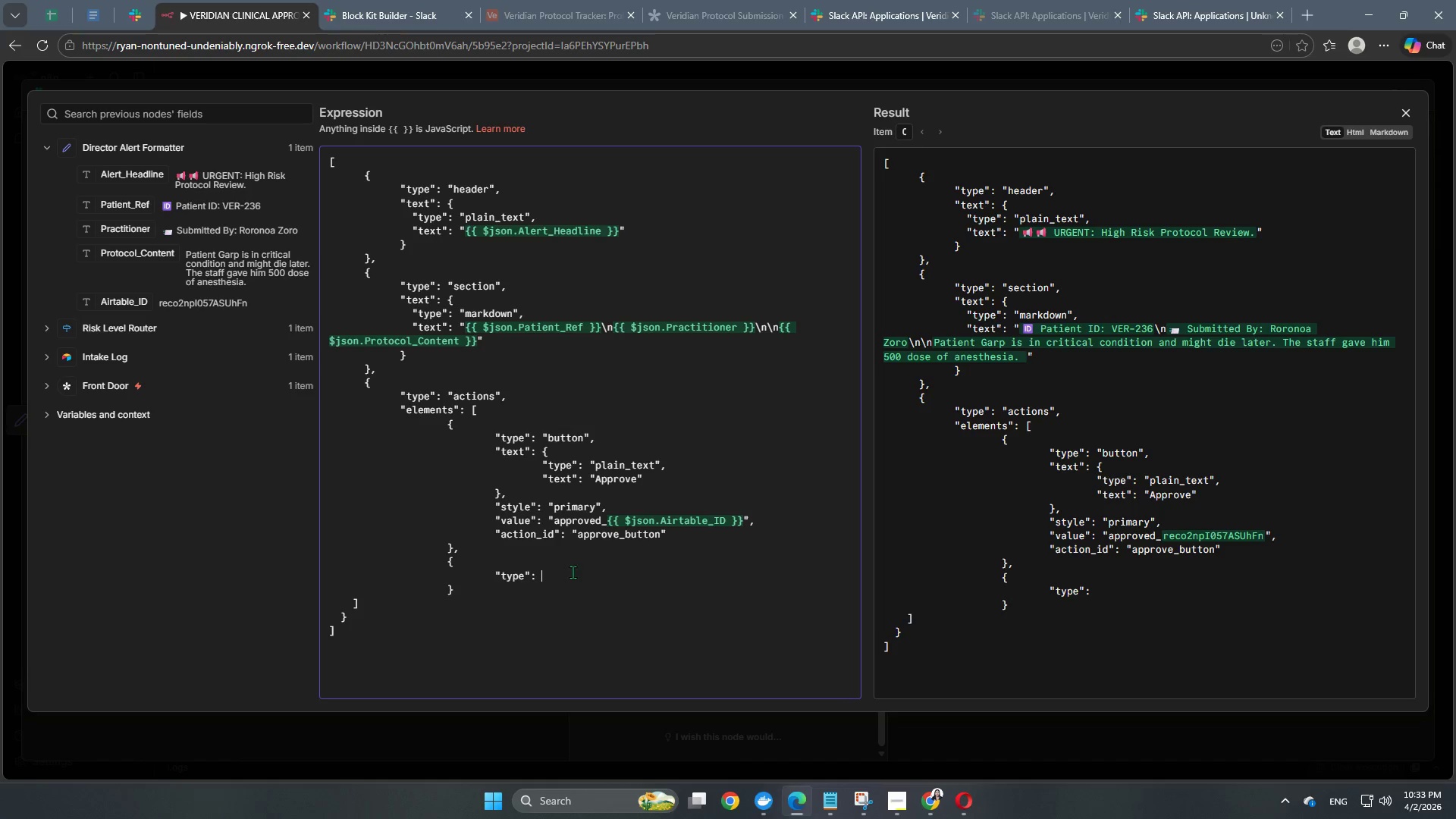 
key(Control+C)
 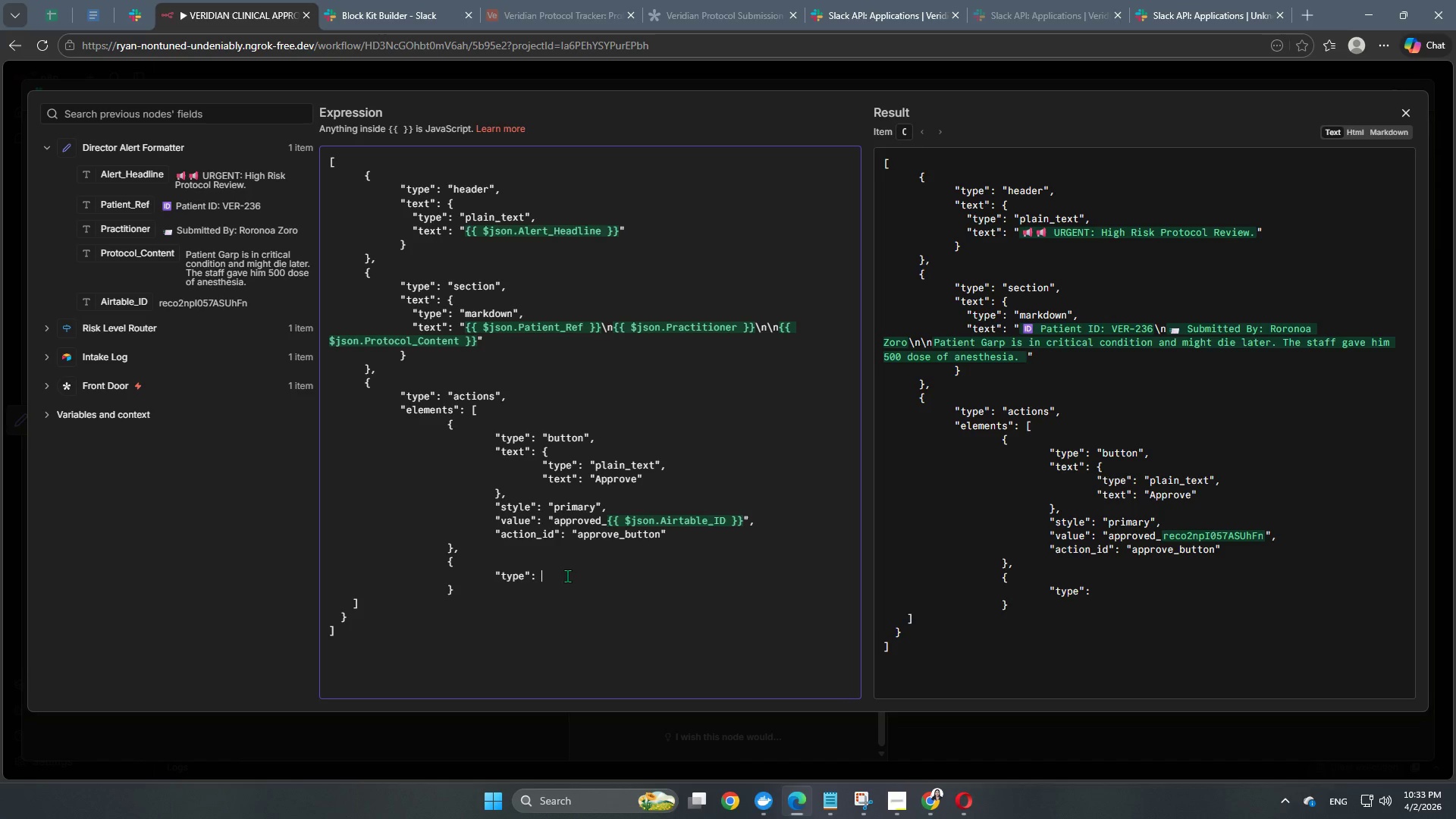 
left_click([567, 576])
 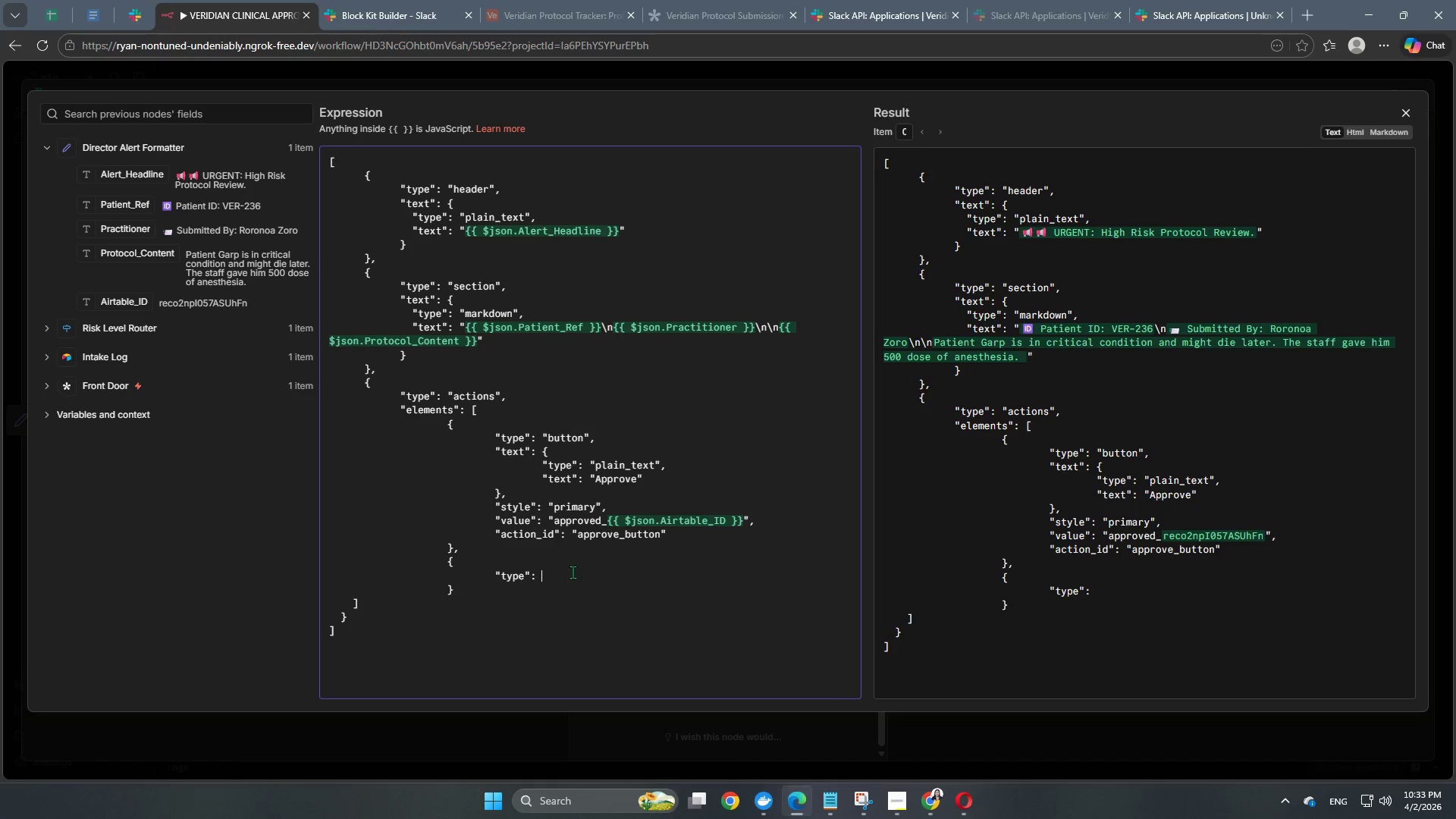 
key(Control+V)
 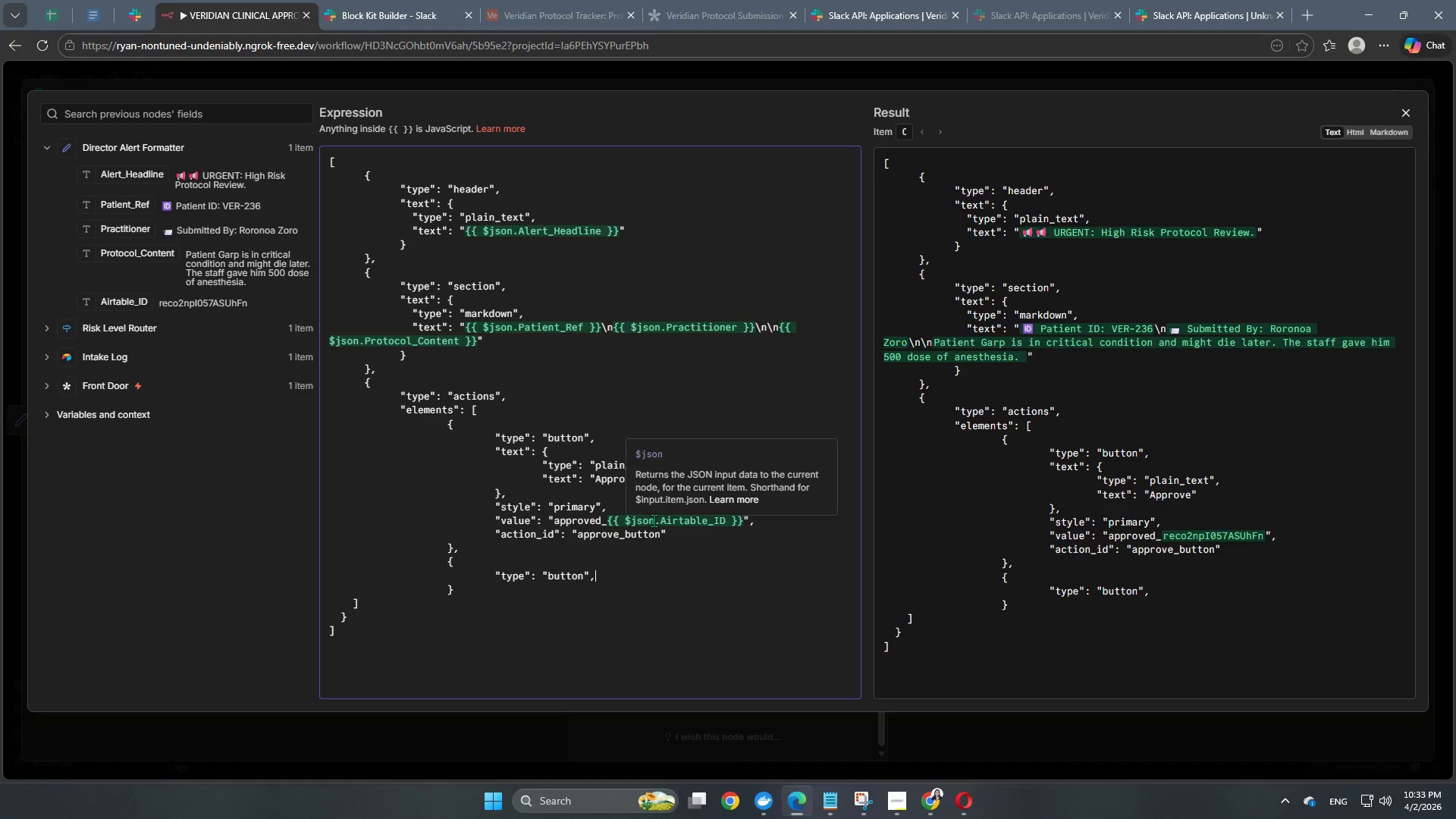 
wait(7.38)
 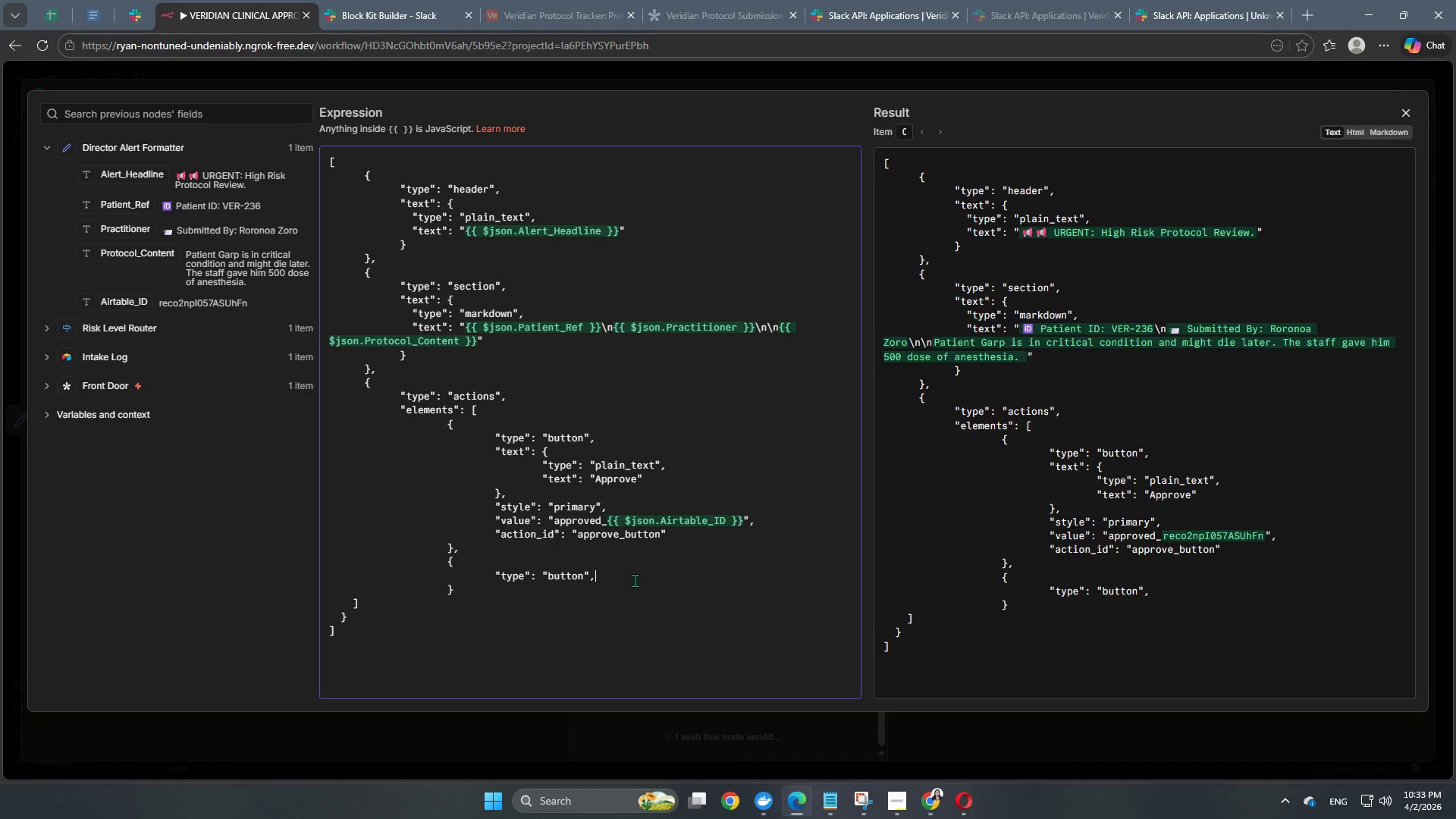 
left_click_drag(start_coordinate=[645, 481], to_coordinate=[495, 457])
 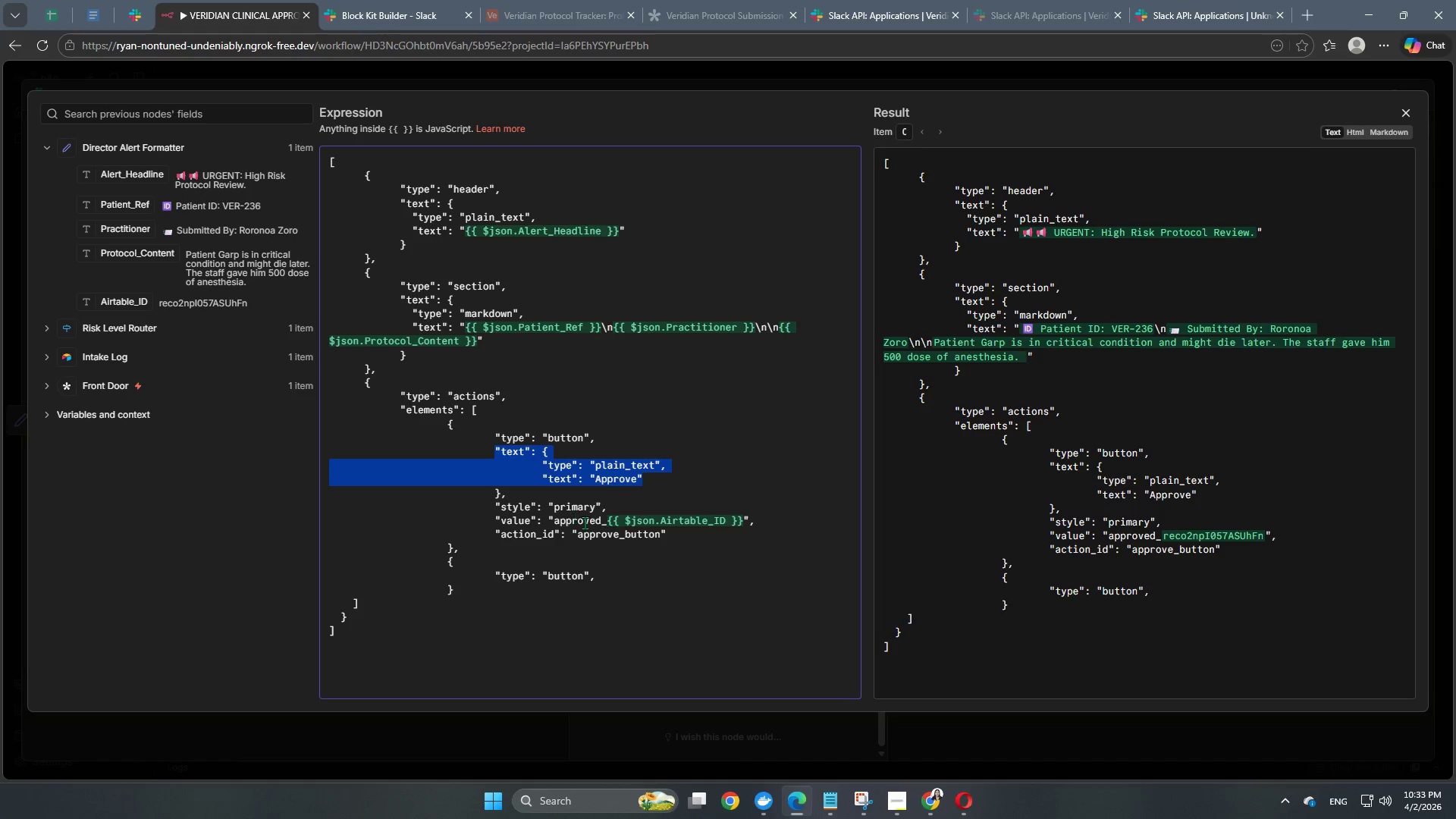 
key(Control+C)
 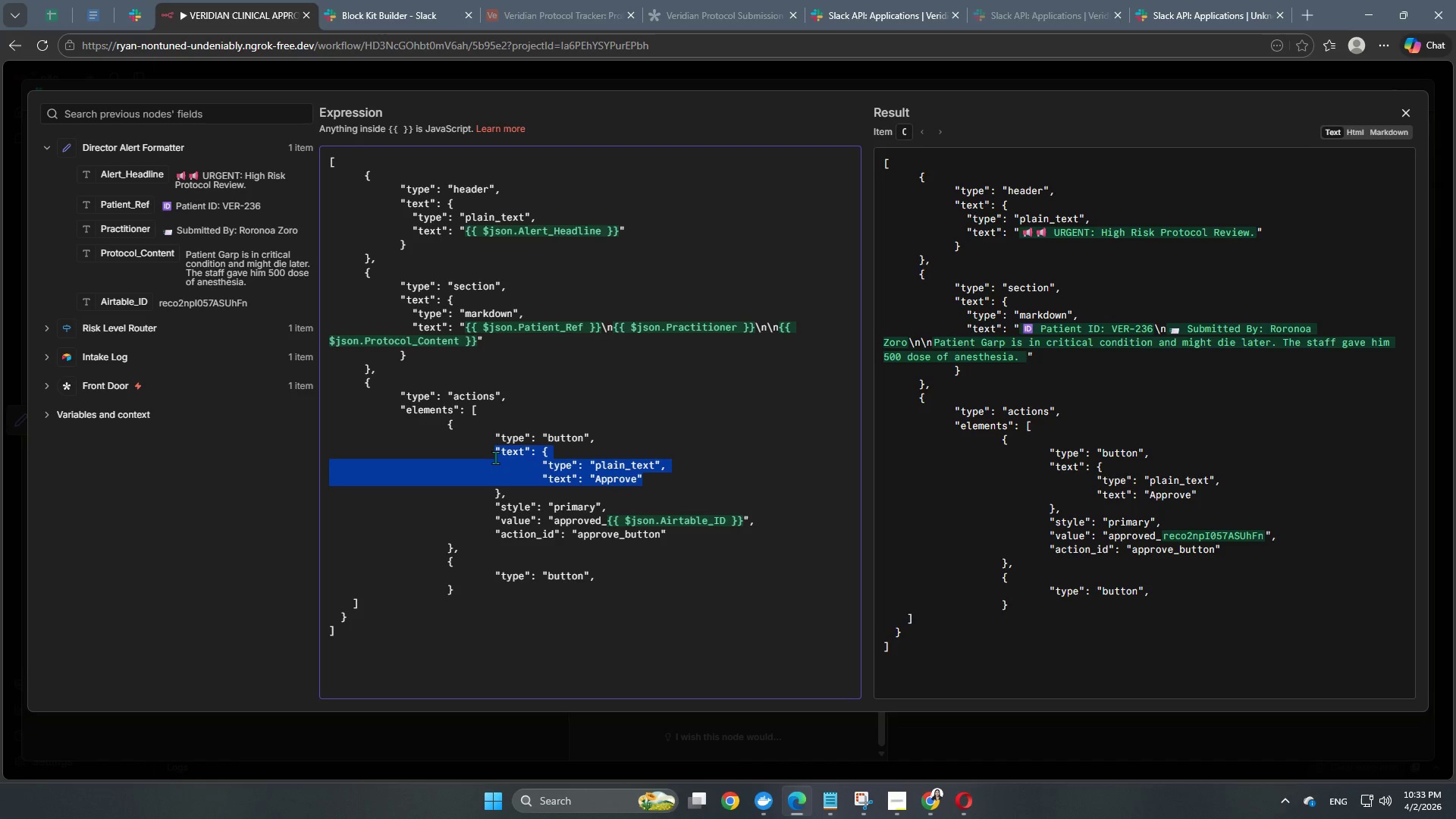 
key(Control+ControlLeft)
 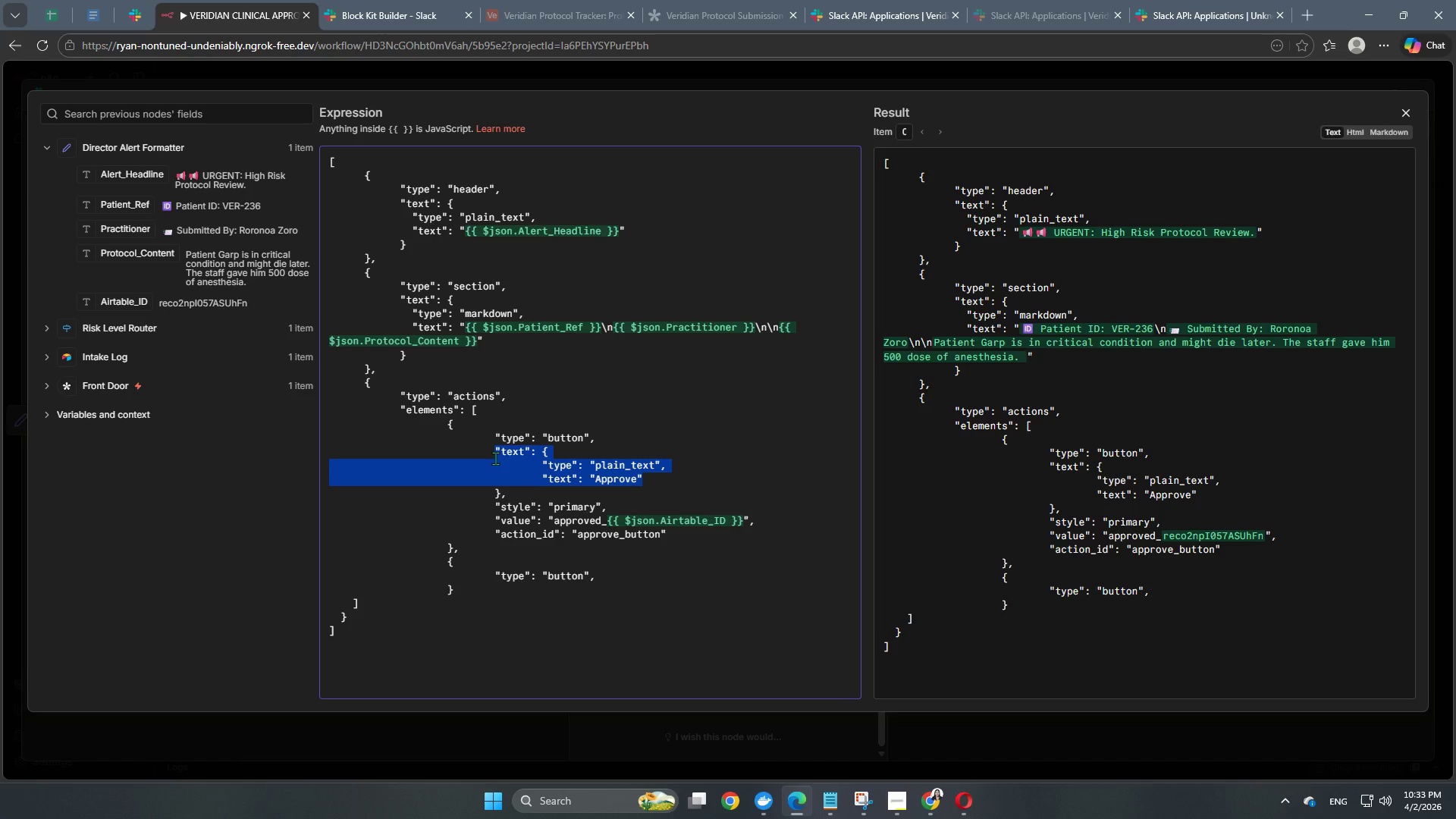 
key(Control+C)
 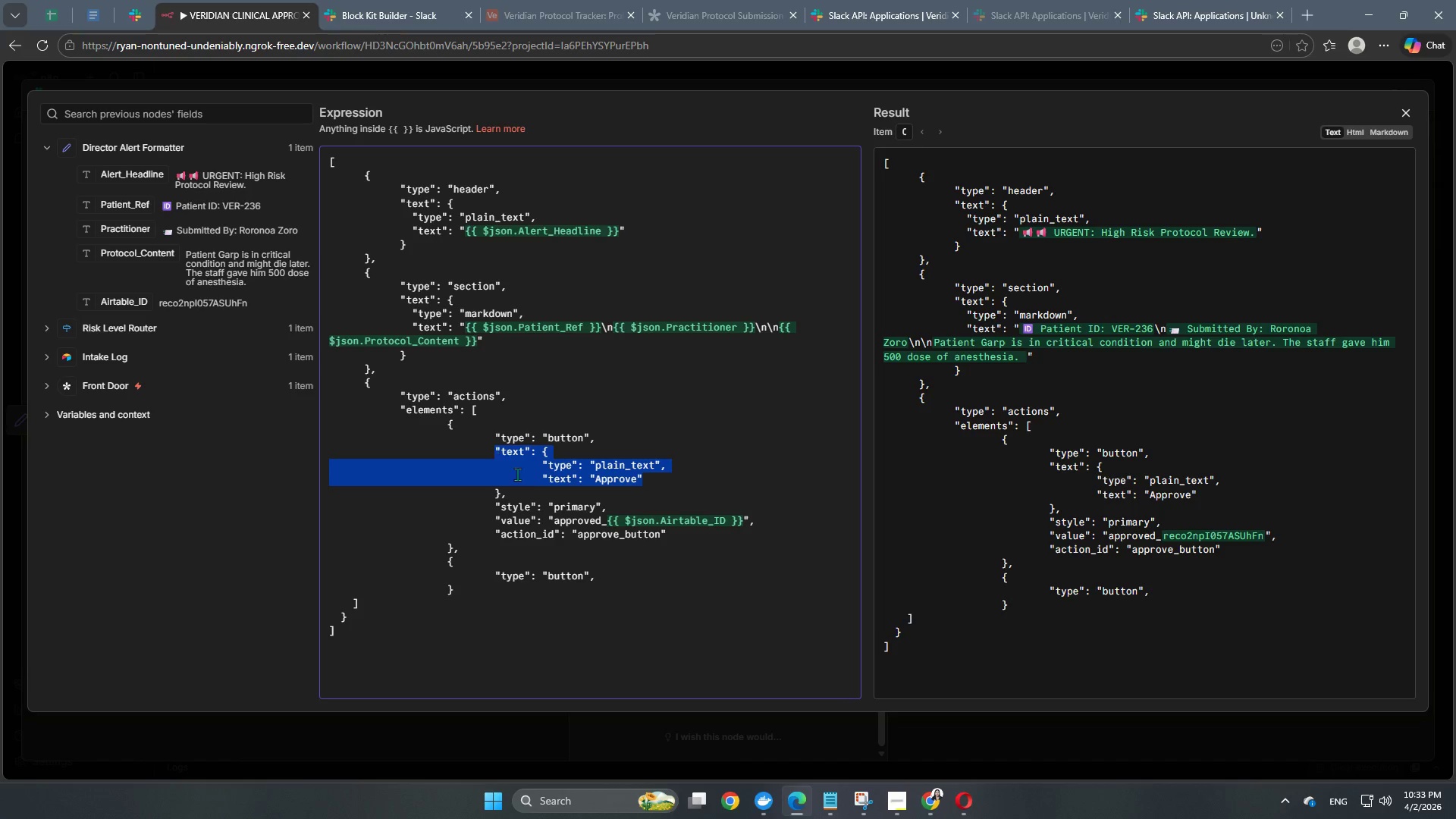 
key(Control+ControlLeft)
 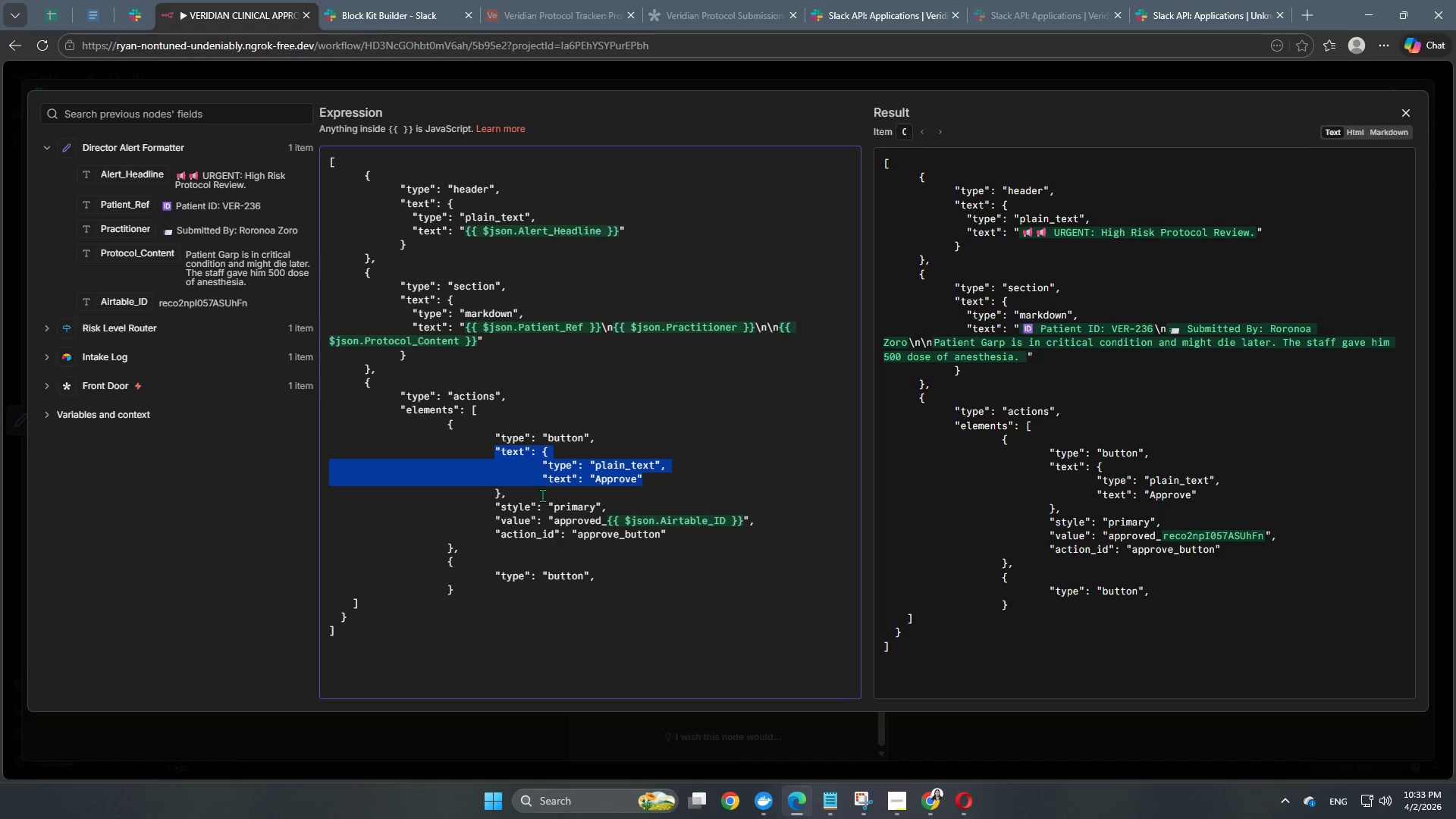 
key(Control+C)
 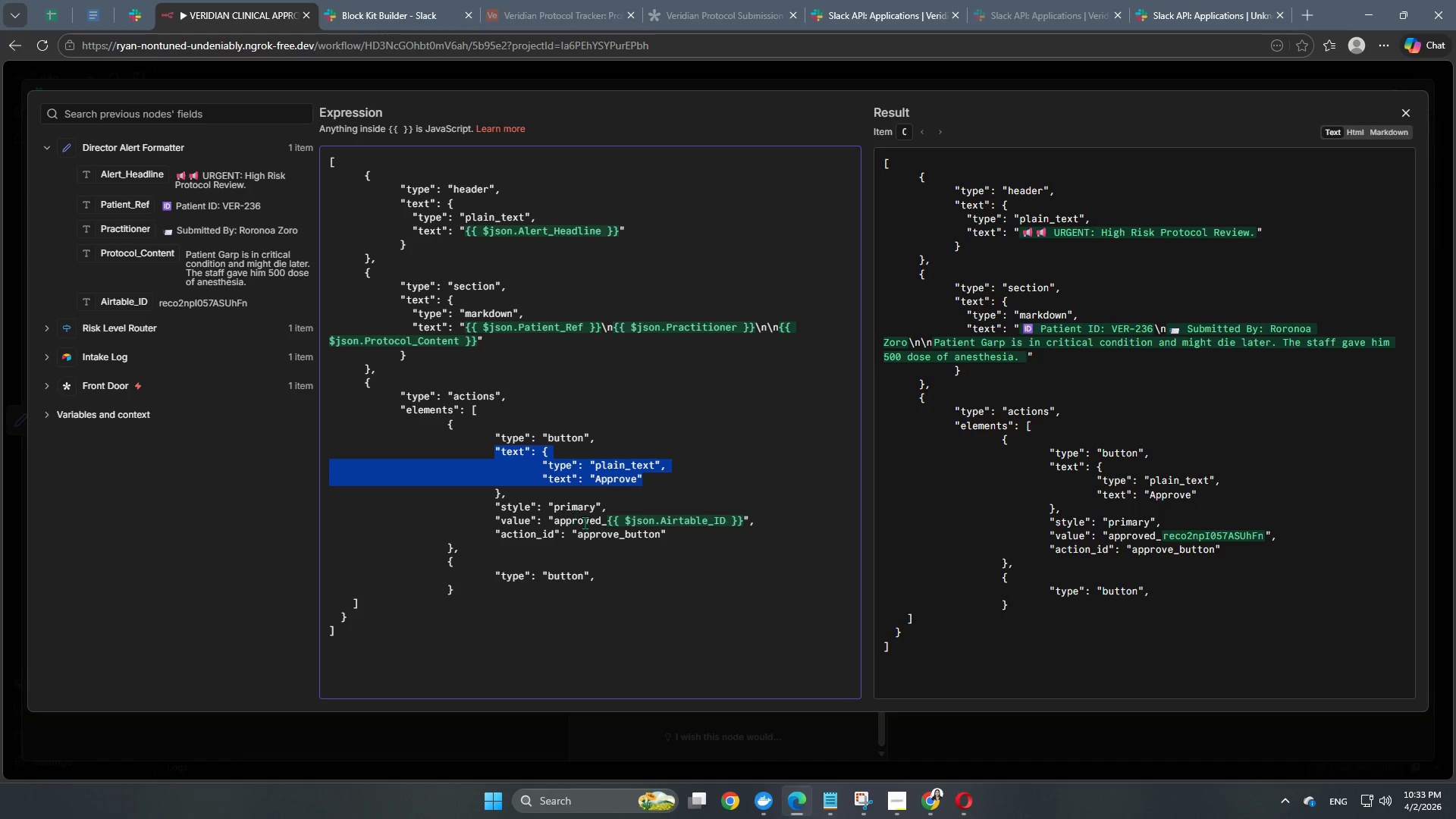 
key(Control+ControlLeft)
 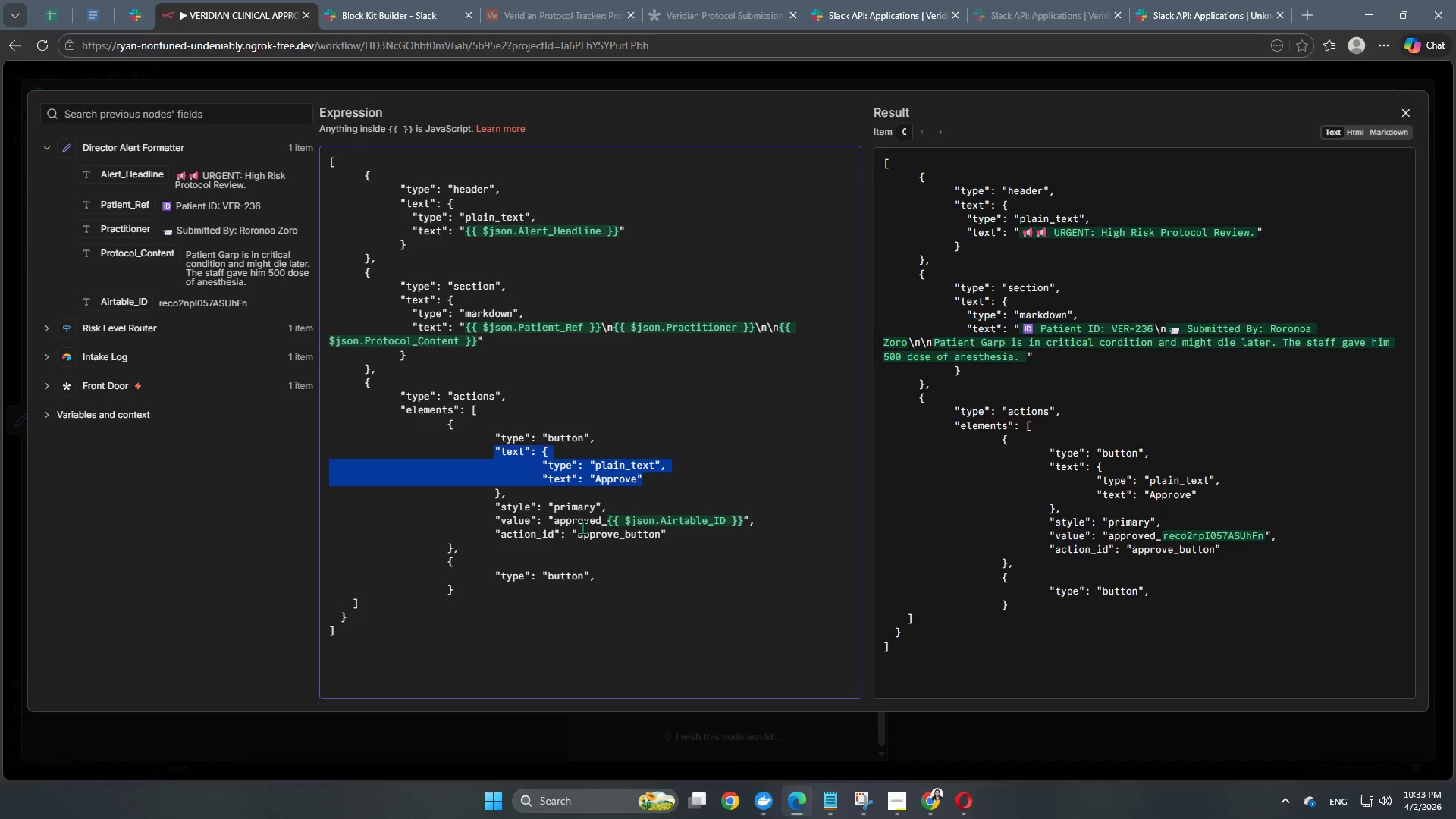 
key(Control+C)
 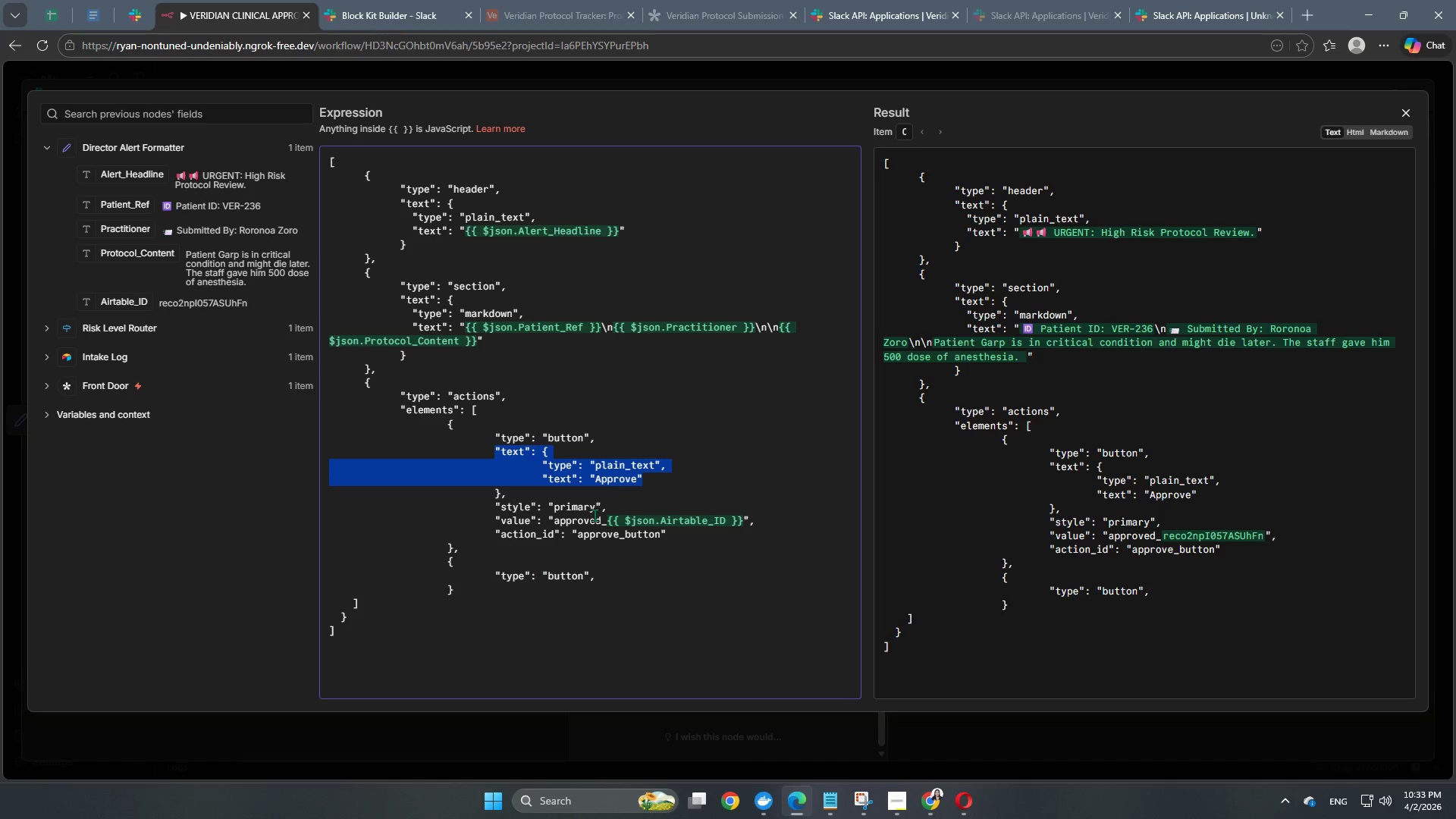 
left_click([622, 500])
 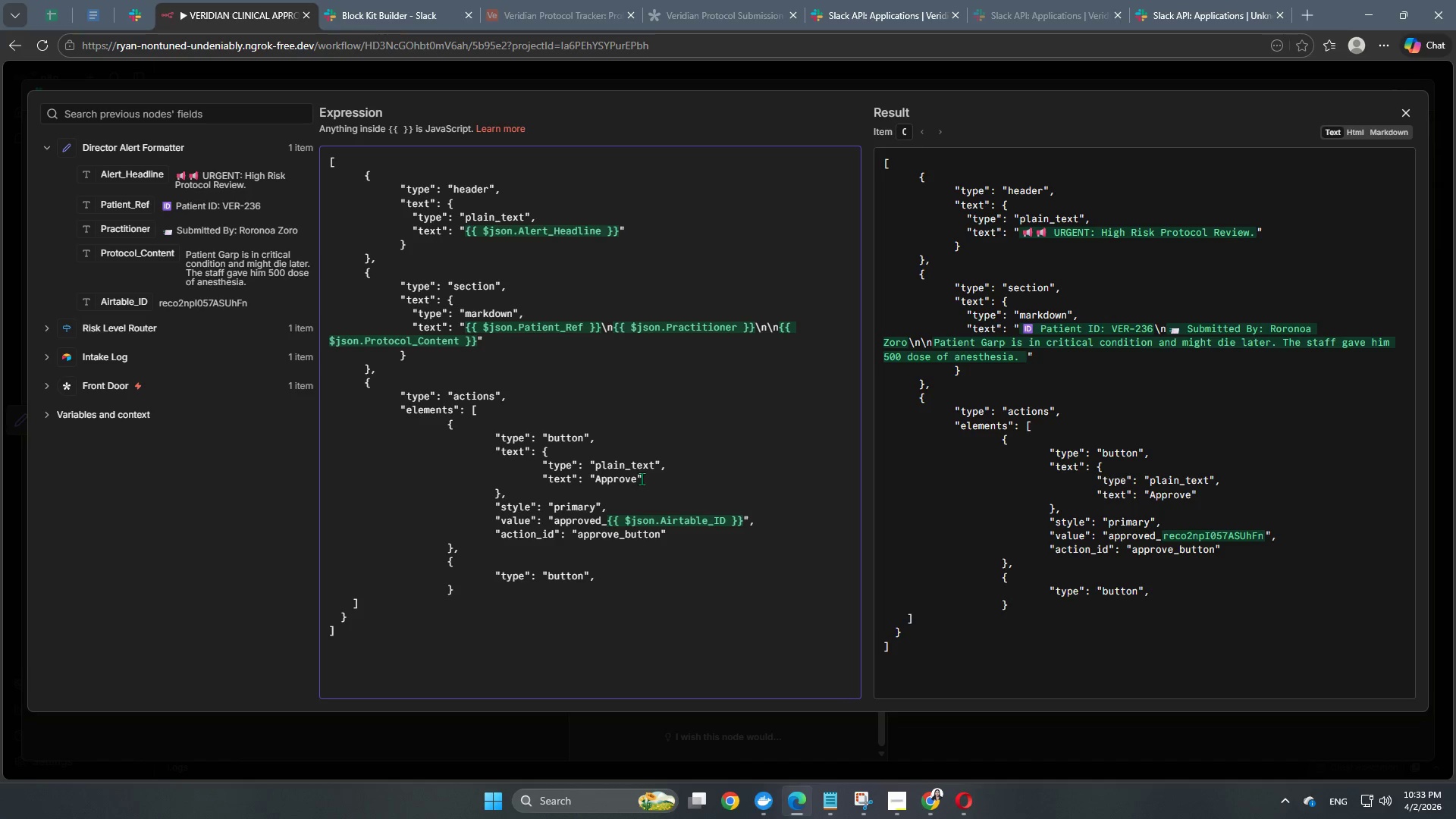 
left_click_drag(start_coordinate=[642, 479], to_coordinate=[292, 453])
 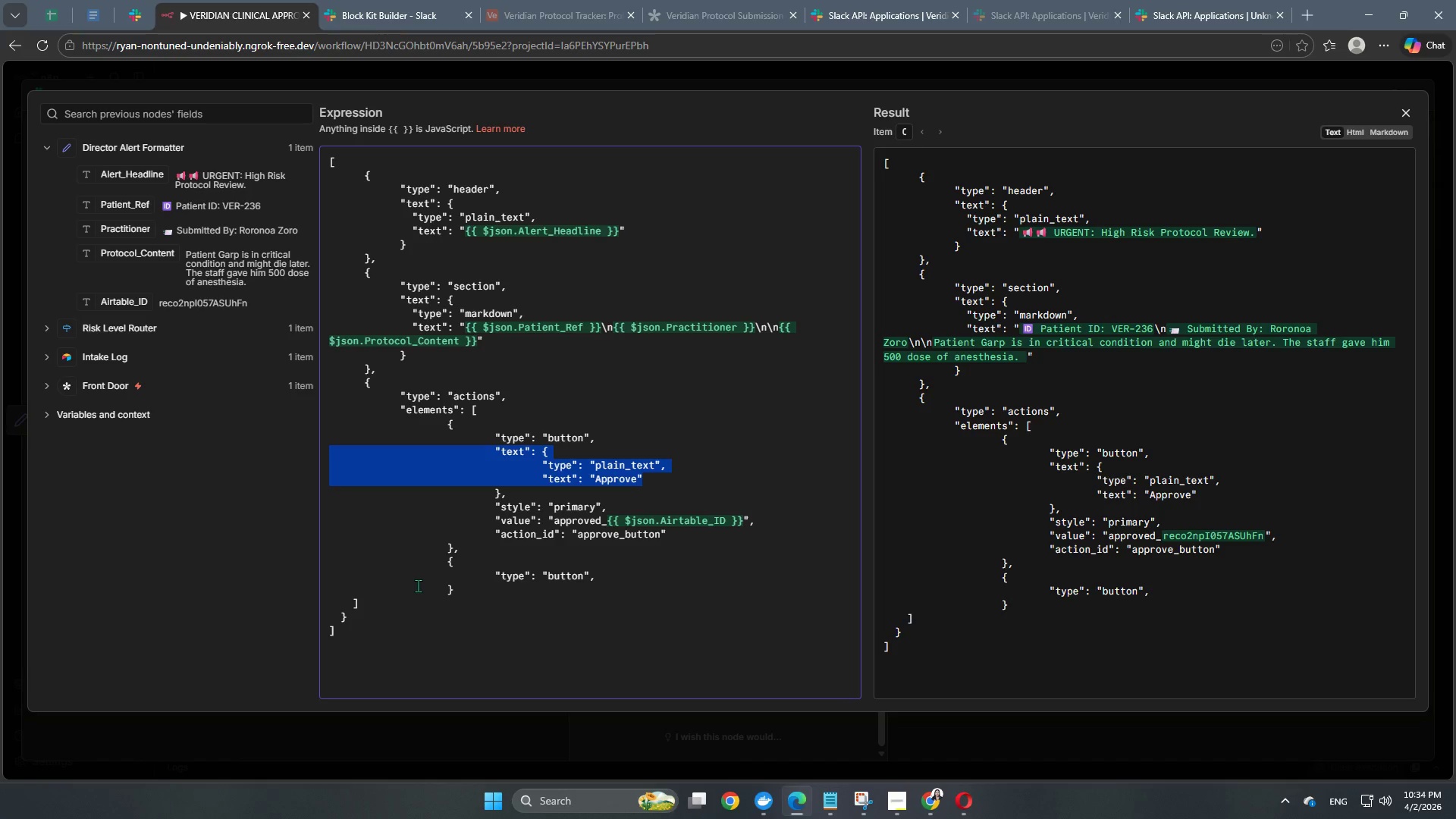 
key(Control+ControlLeft)
 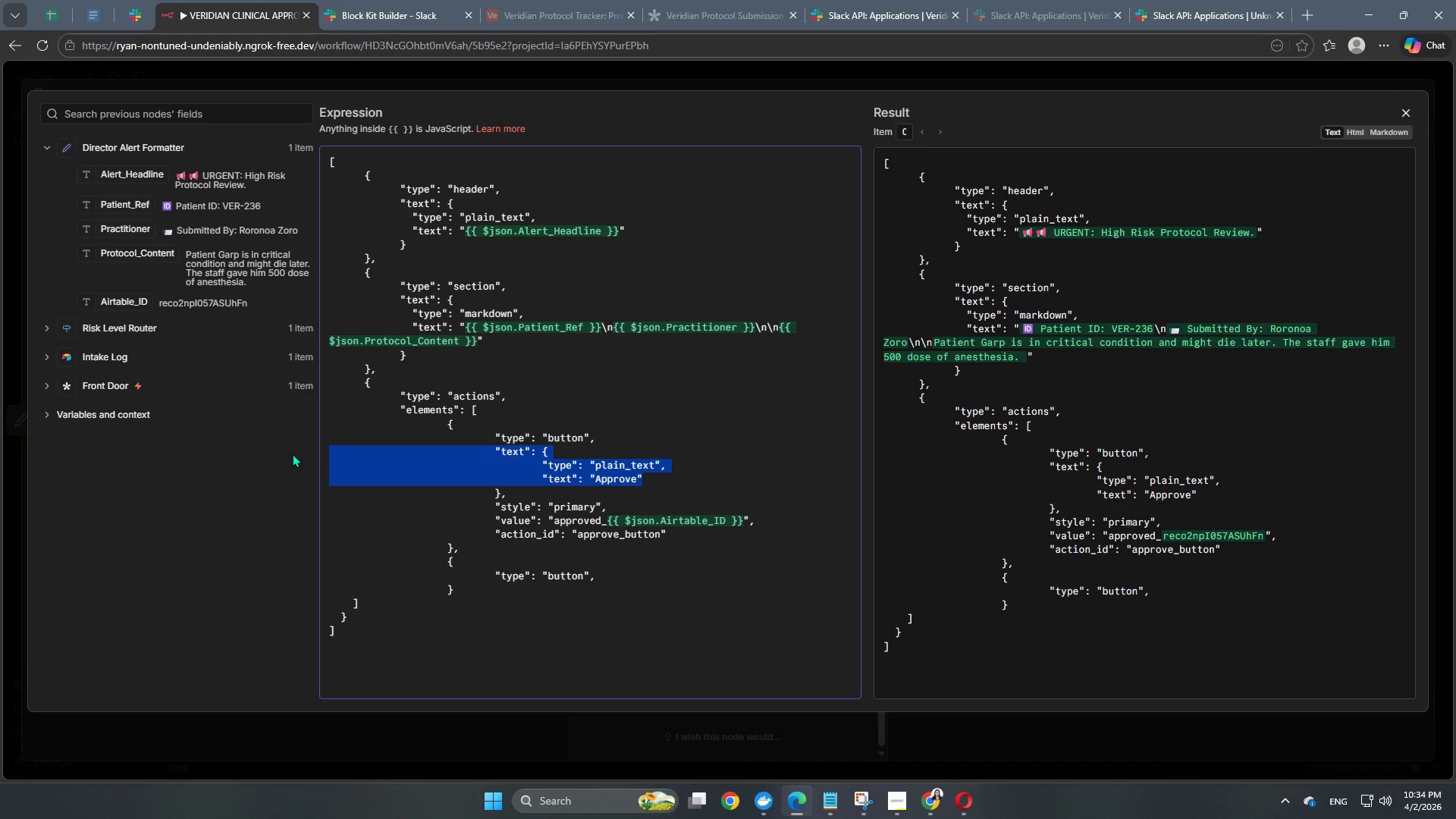 
key(Control+ControlLeft)
 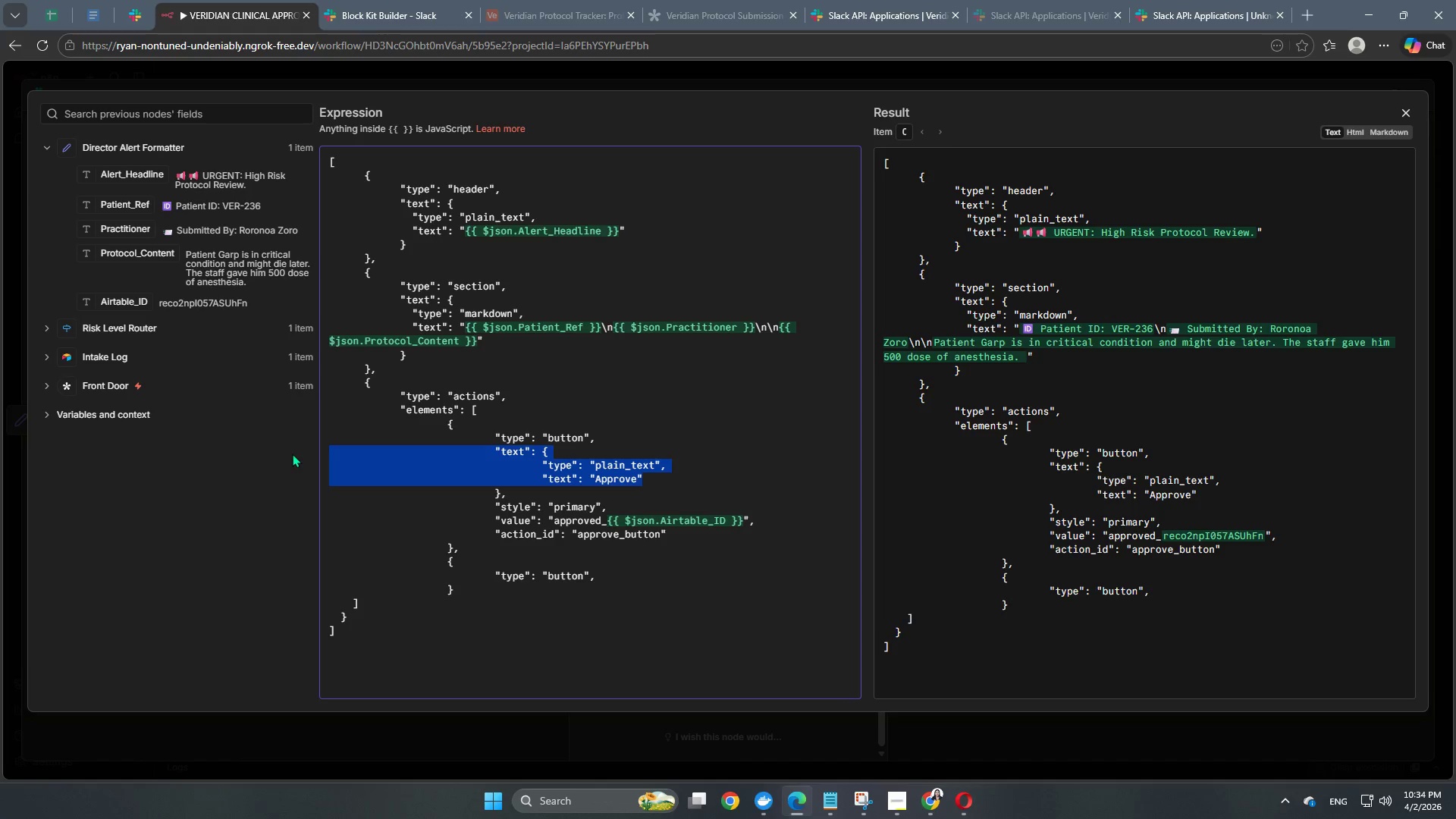 
key(Control+C)
 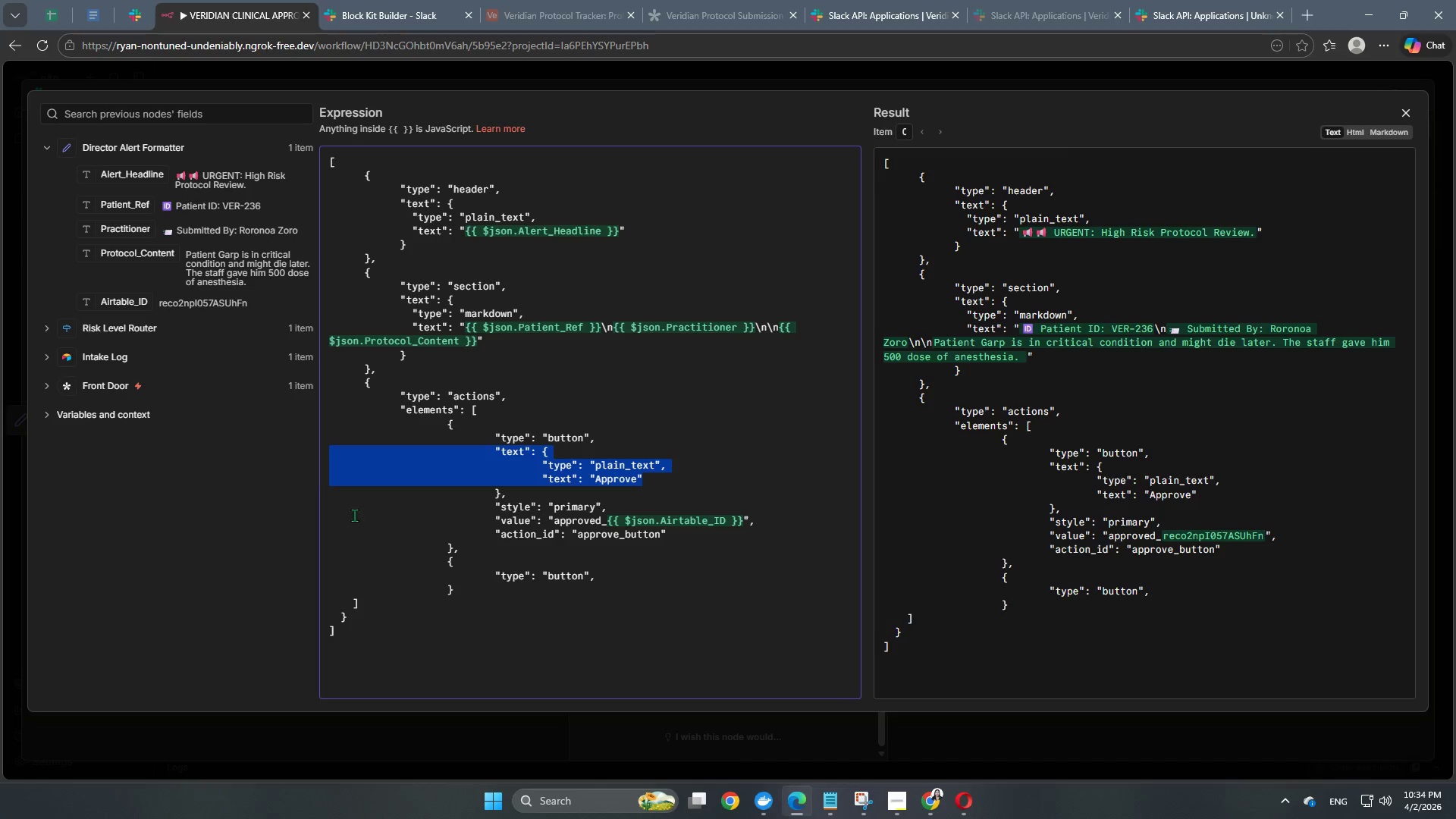 
key(Control+ControlLeft)
 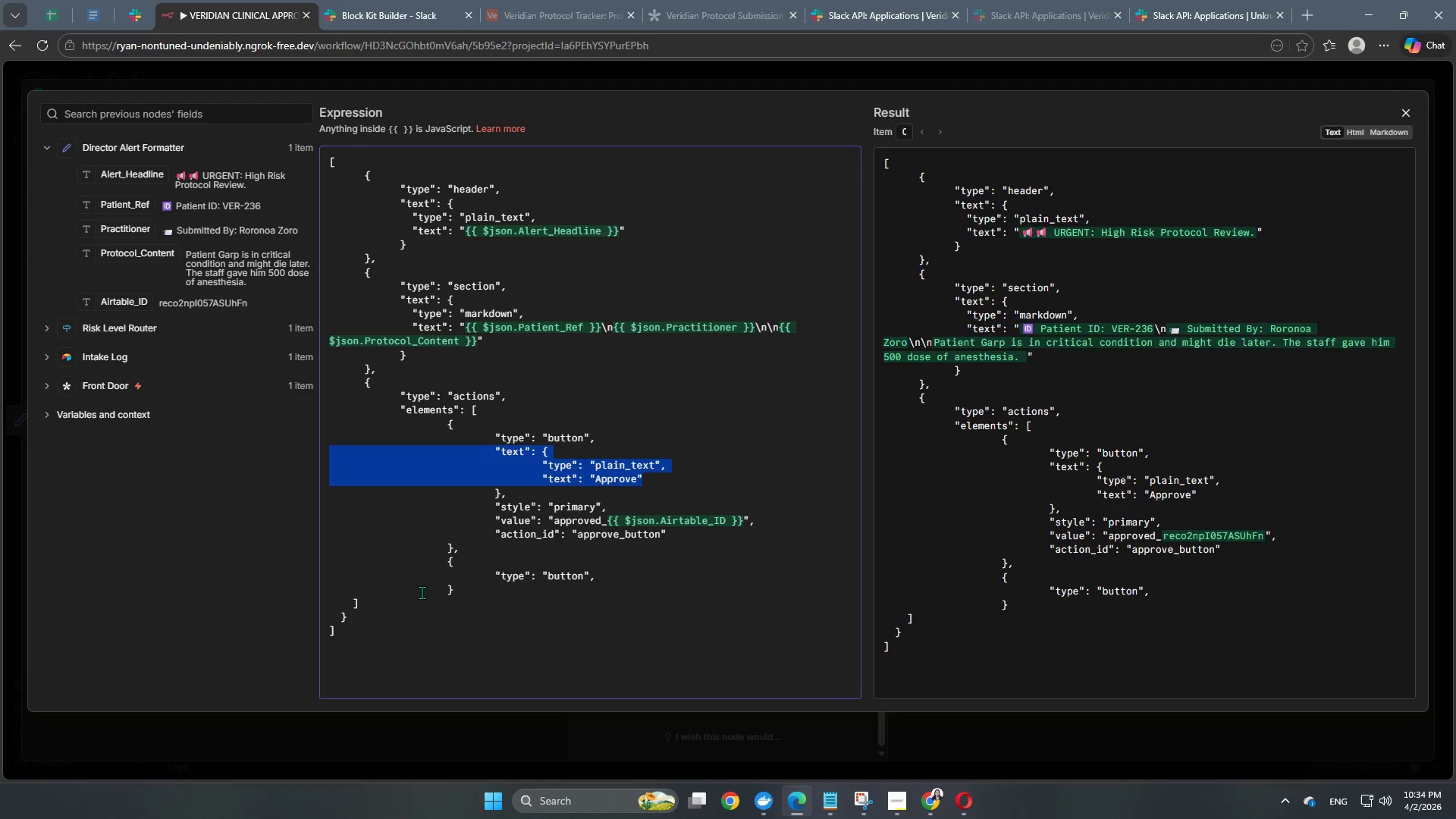 
key(Control+C)
 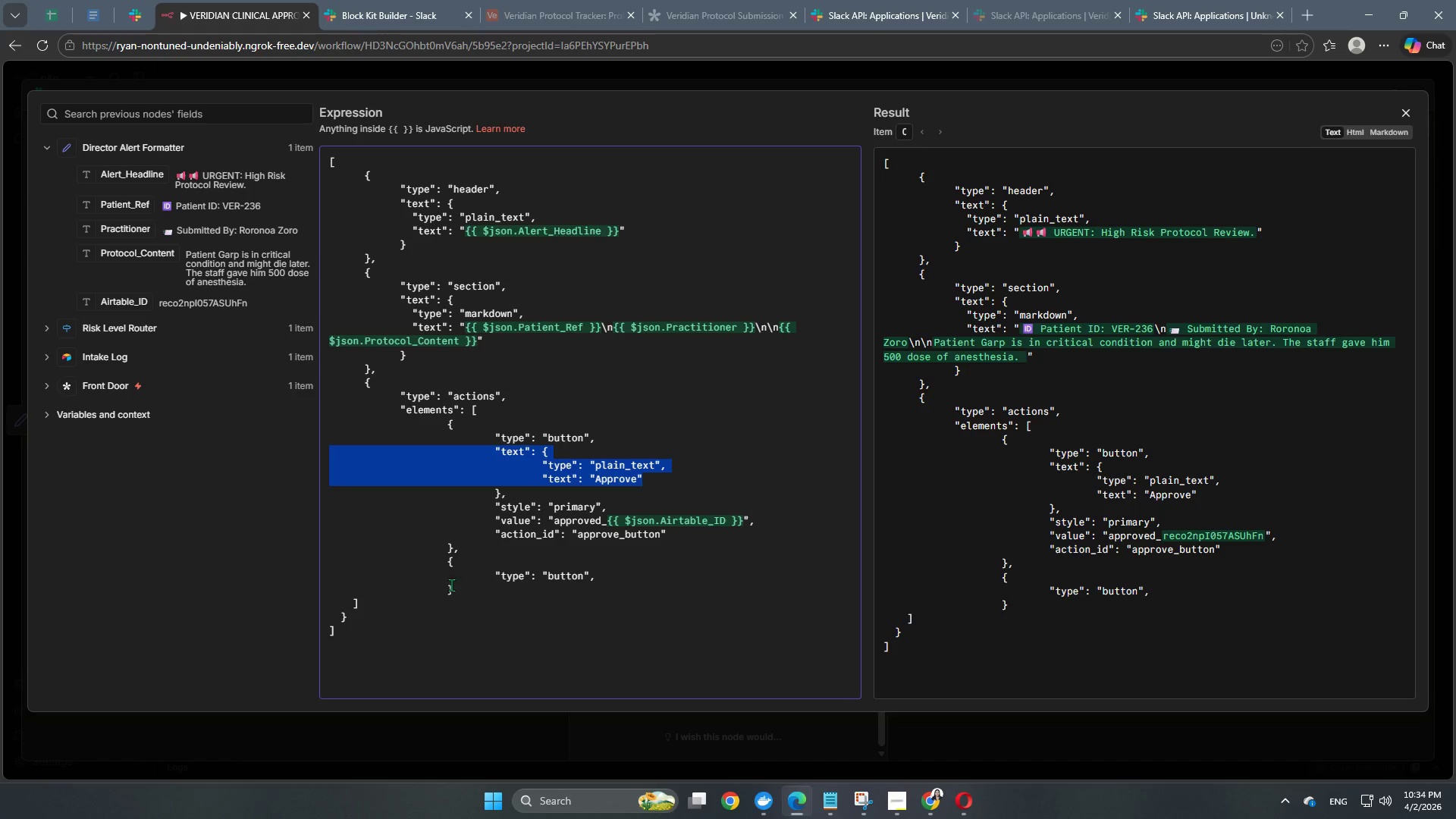 
left_click([489, 580])
 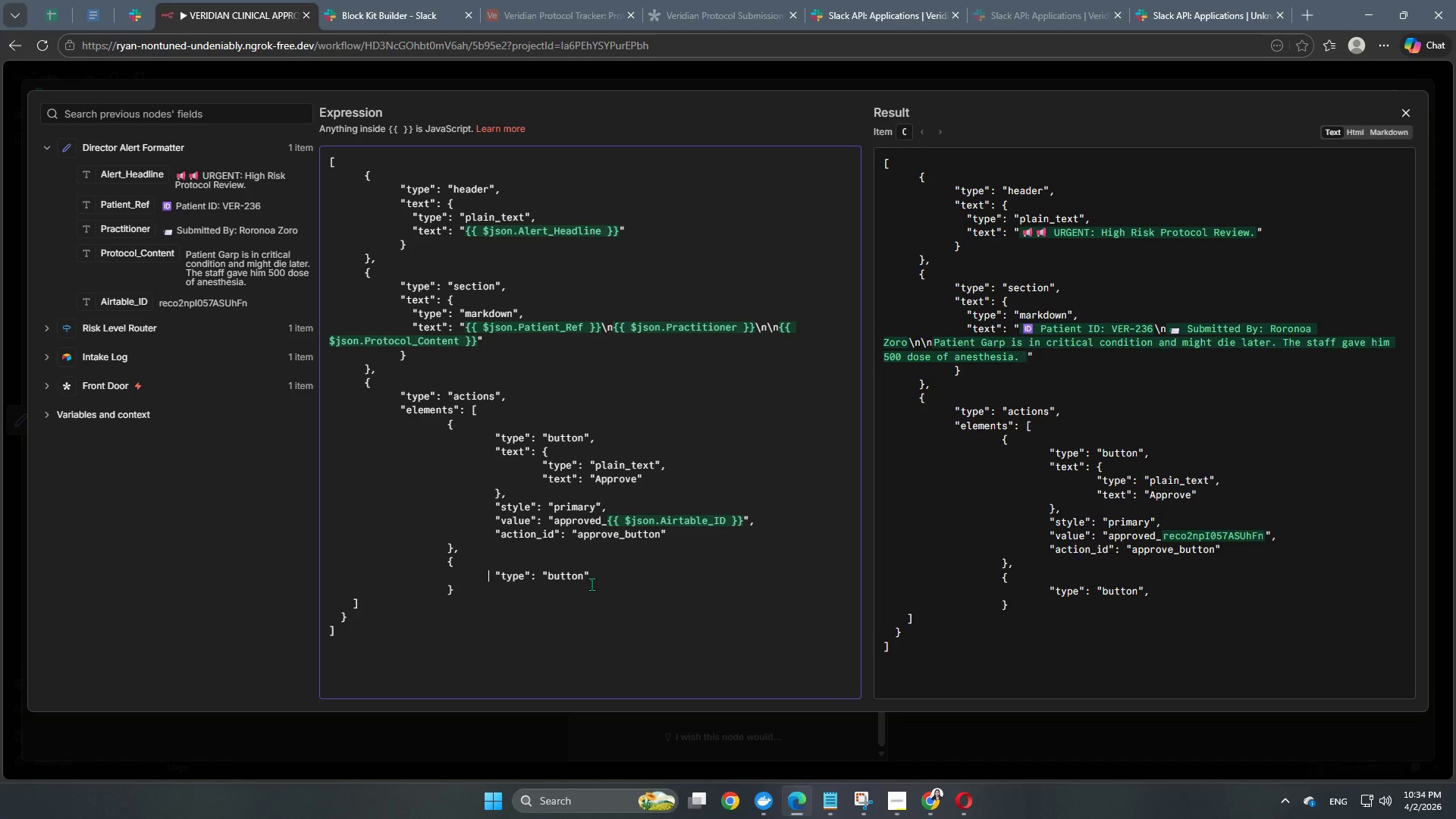 
left_click([592, 584])
 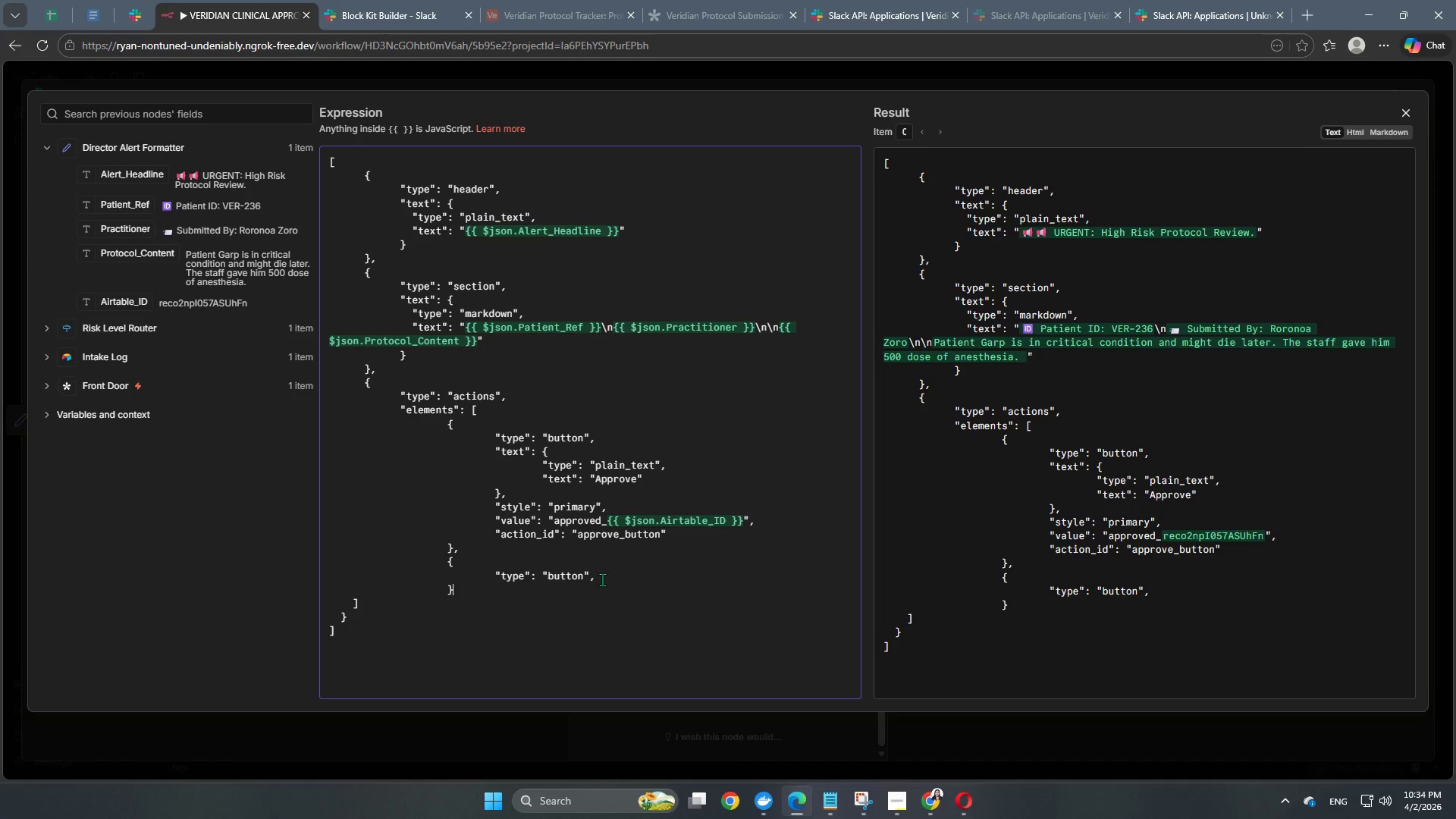 
left_click([602, 579])
 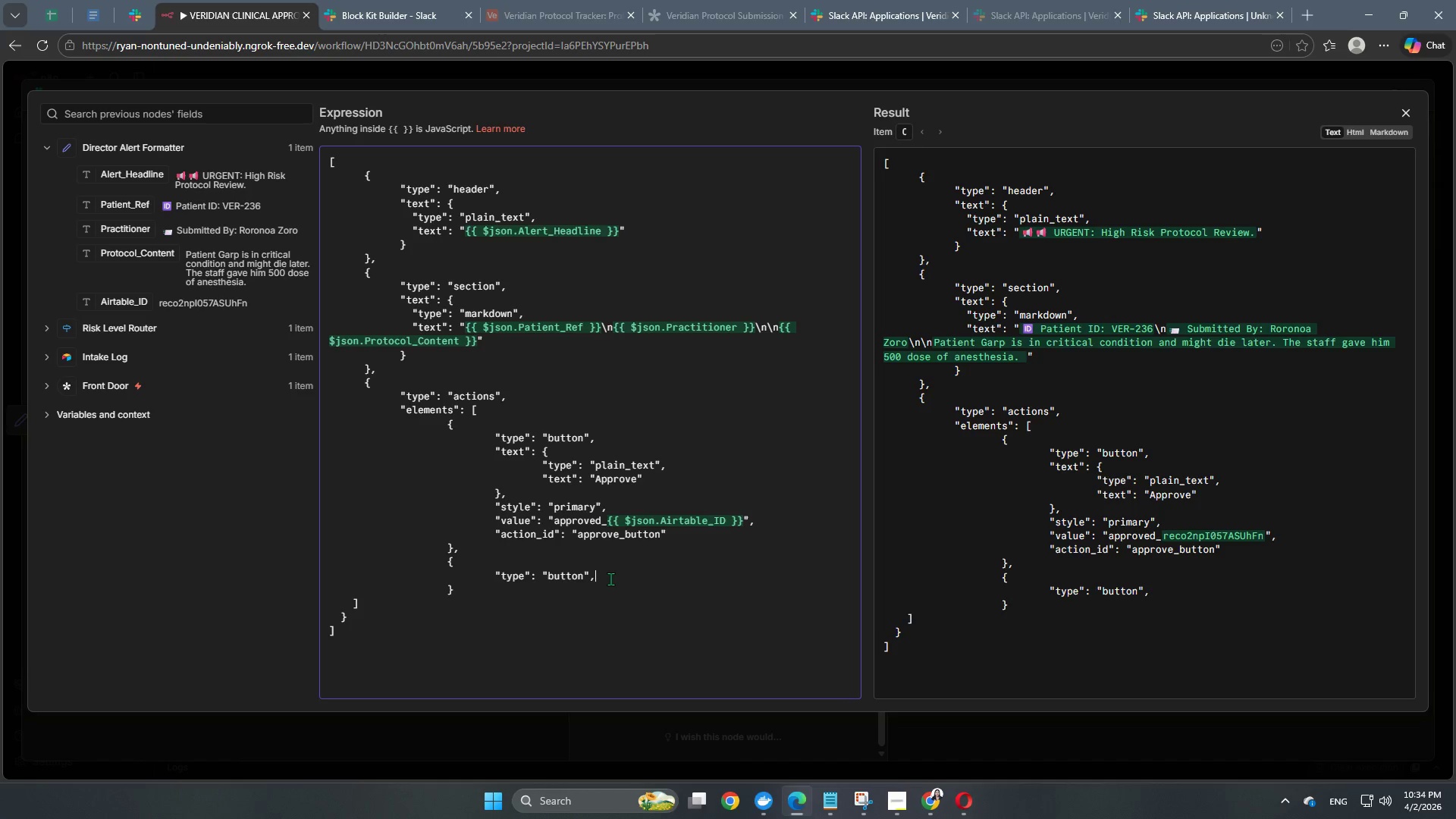 
key(Enter)
 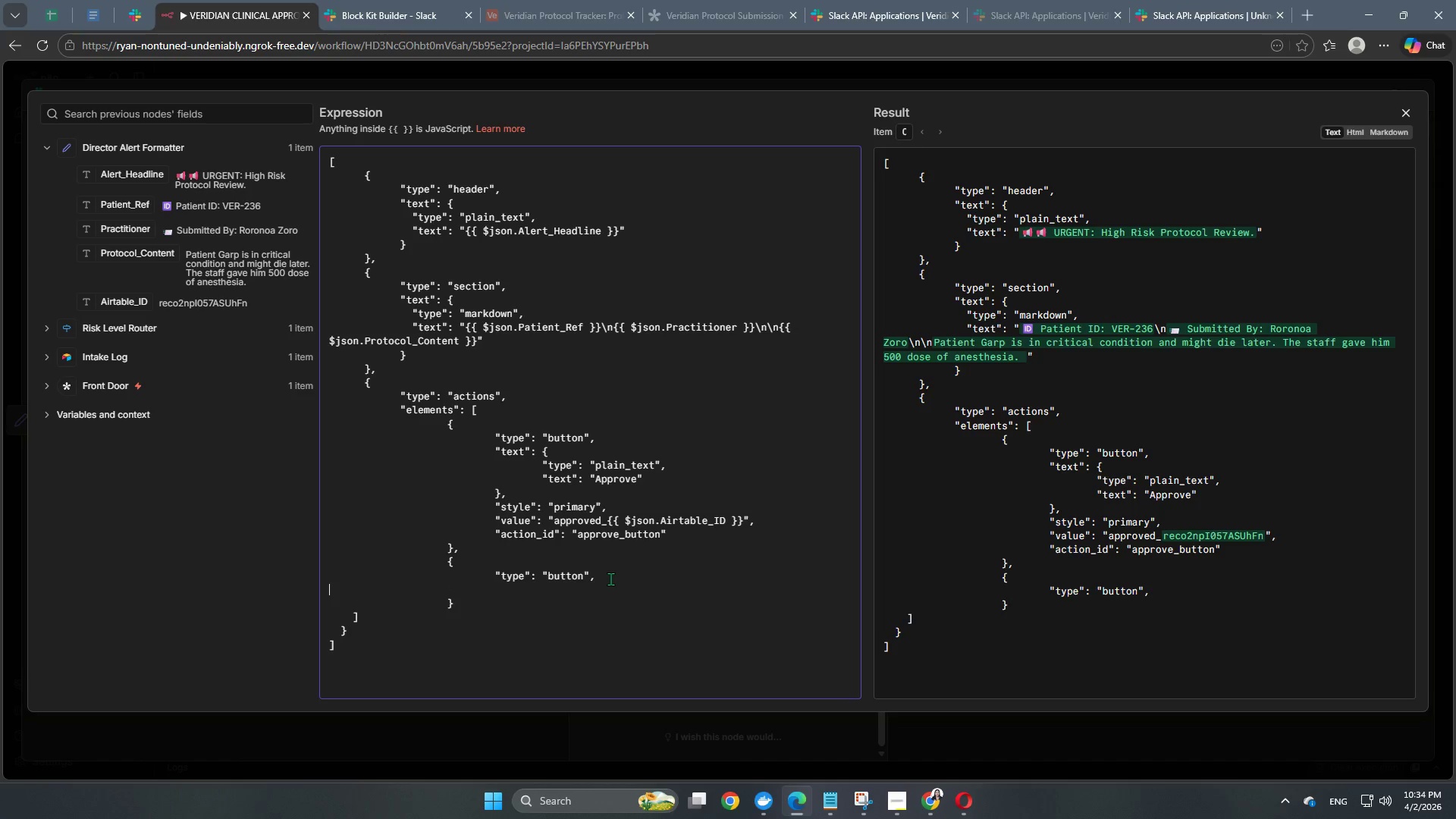 
key(Control+V)
 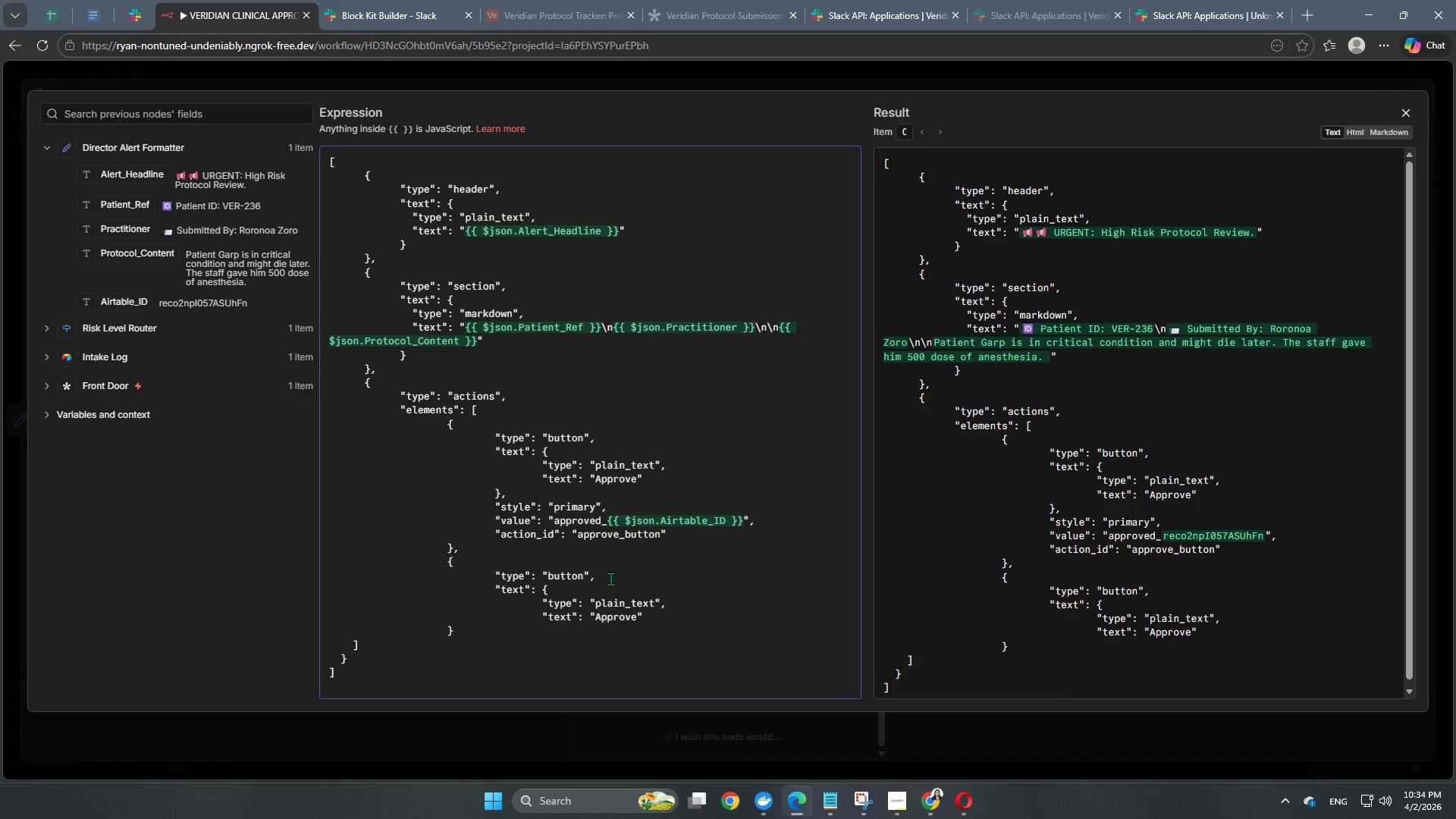 
wait(7.97)
 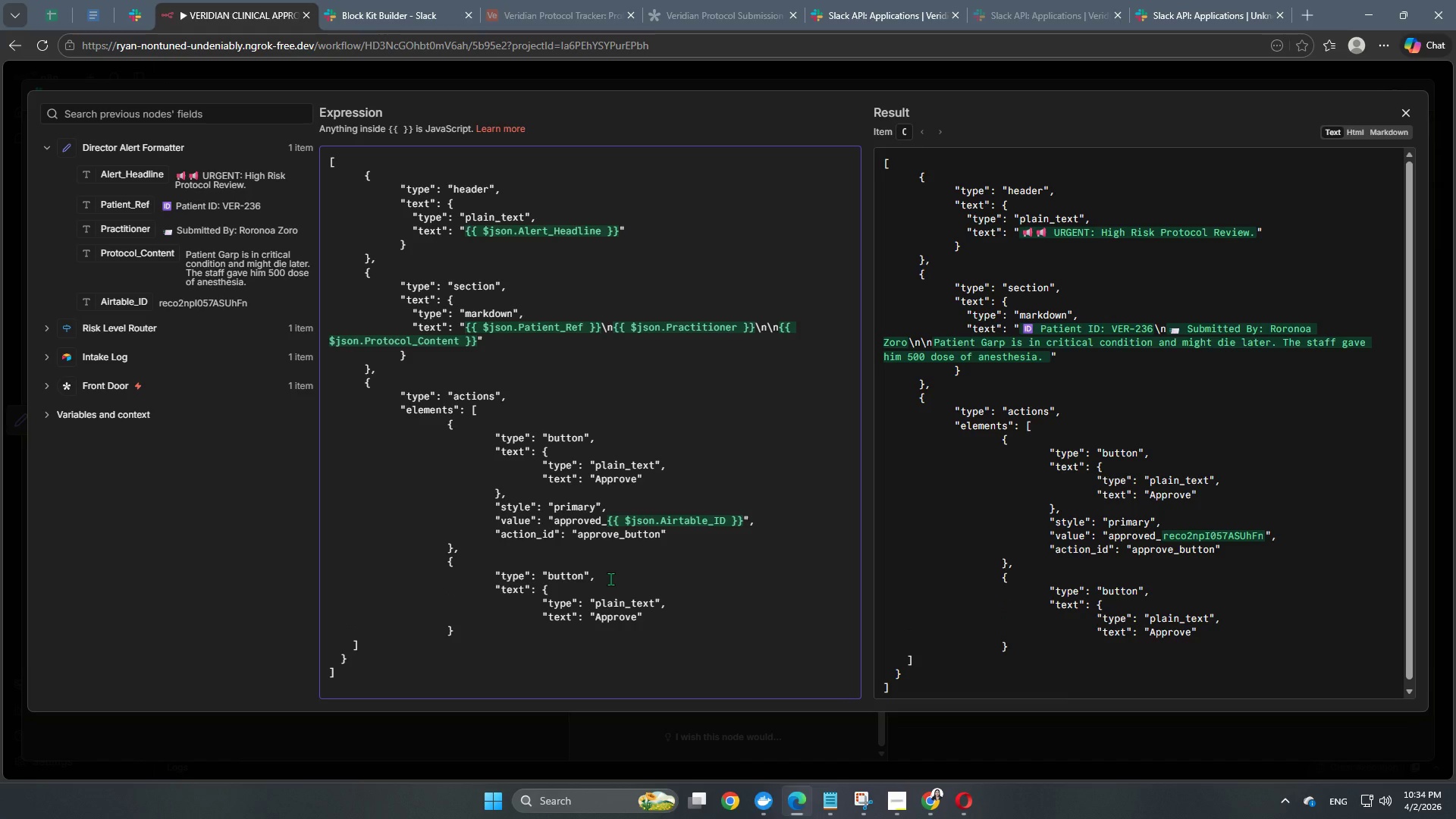 
double_click([626, 617])
 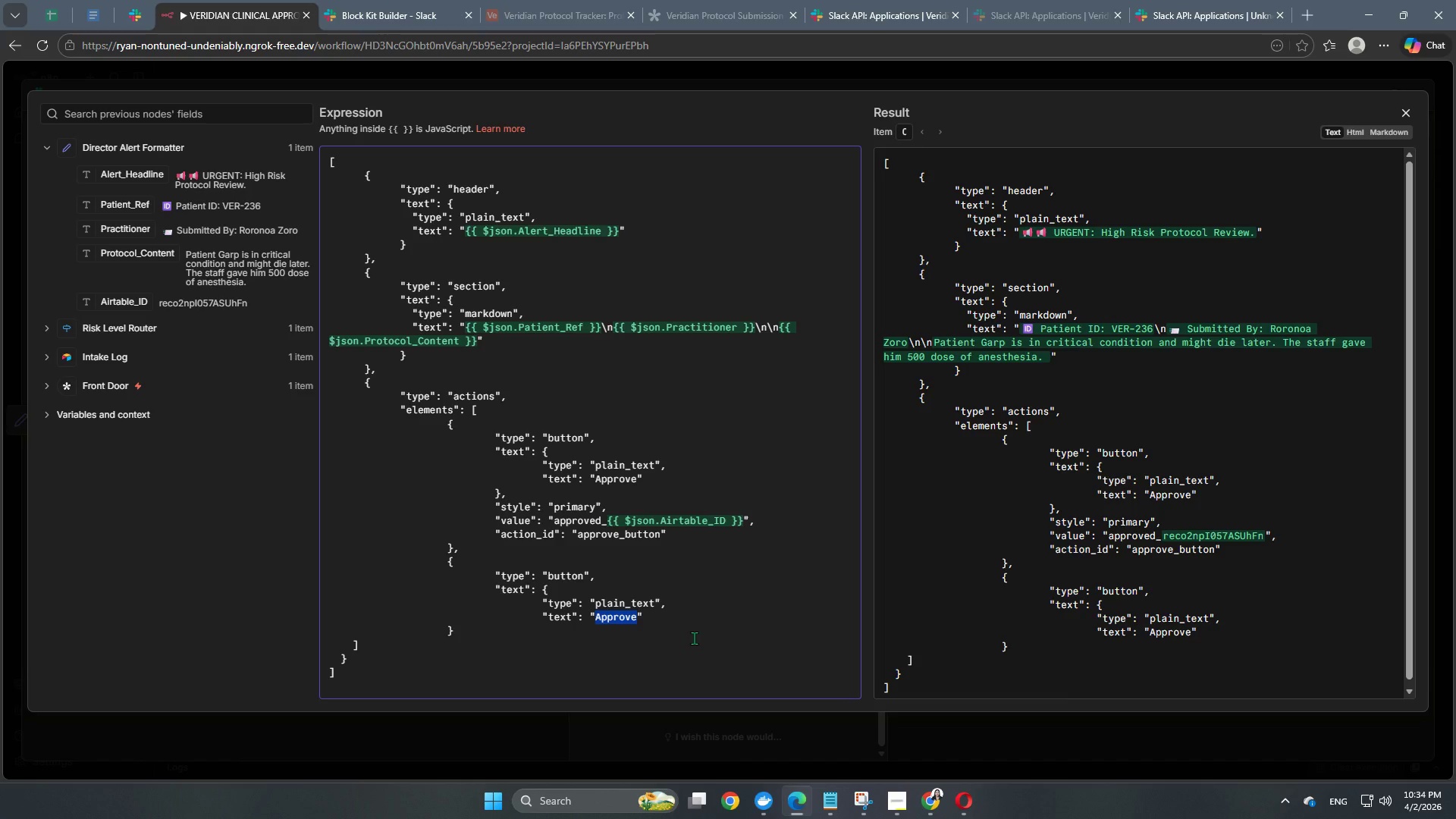 
type(Critical Hold)
 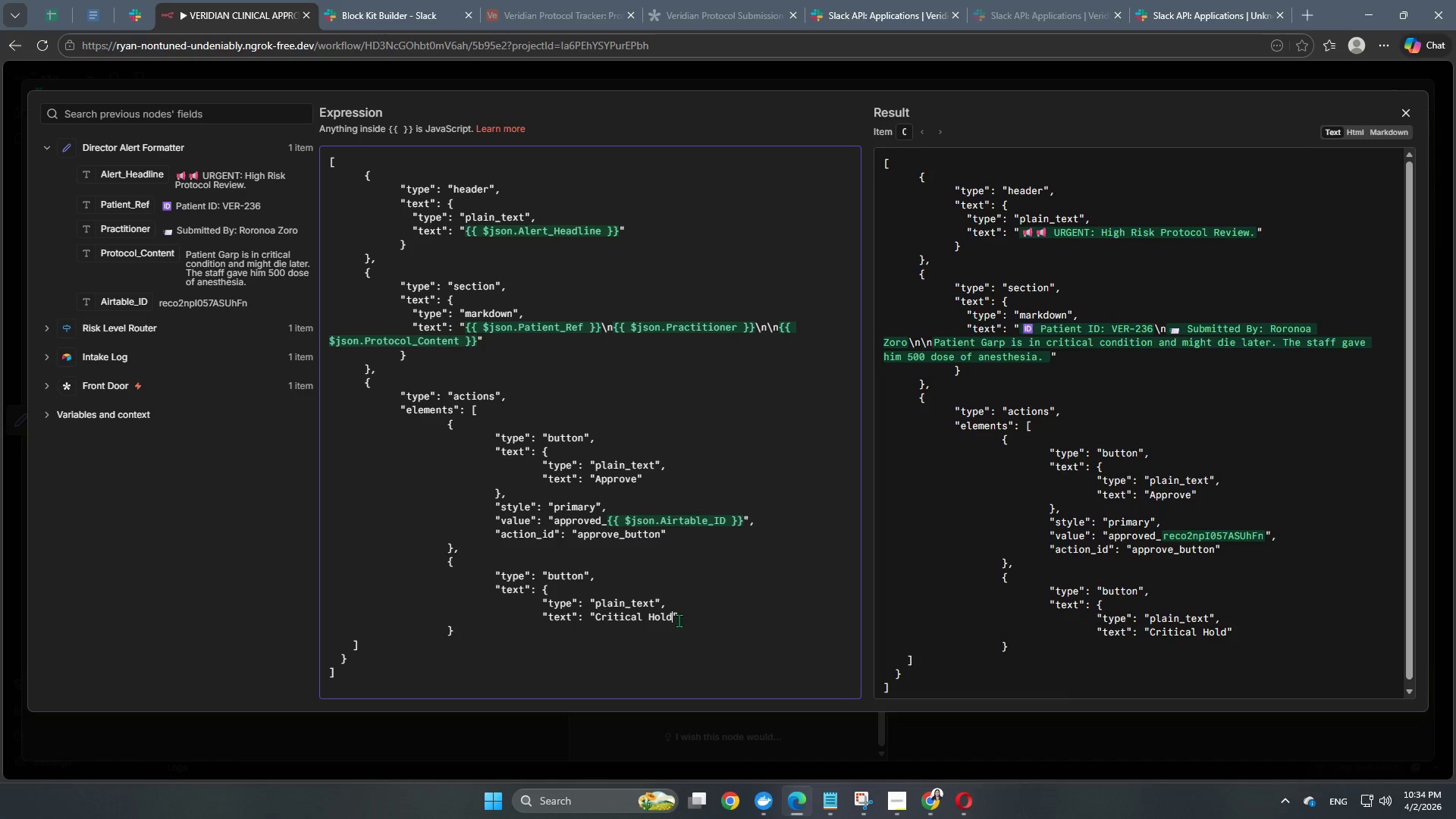 
left_click([690, 615])
 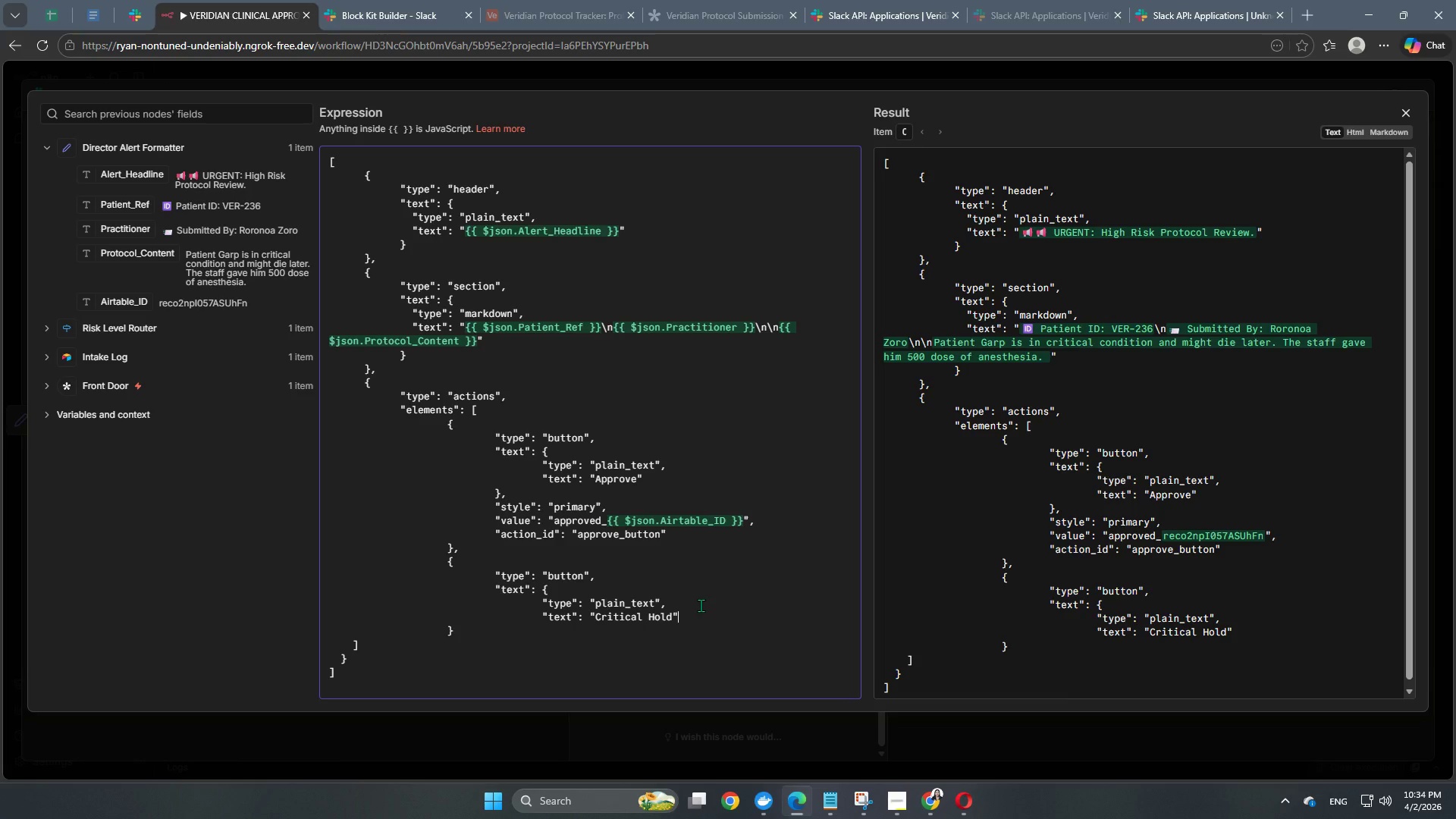 
wait(7.5)
 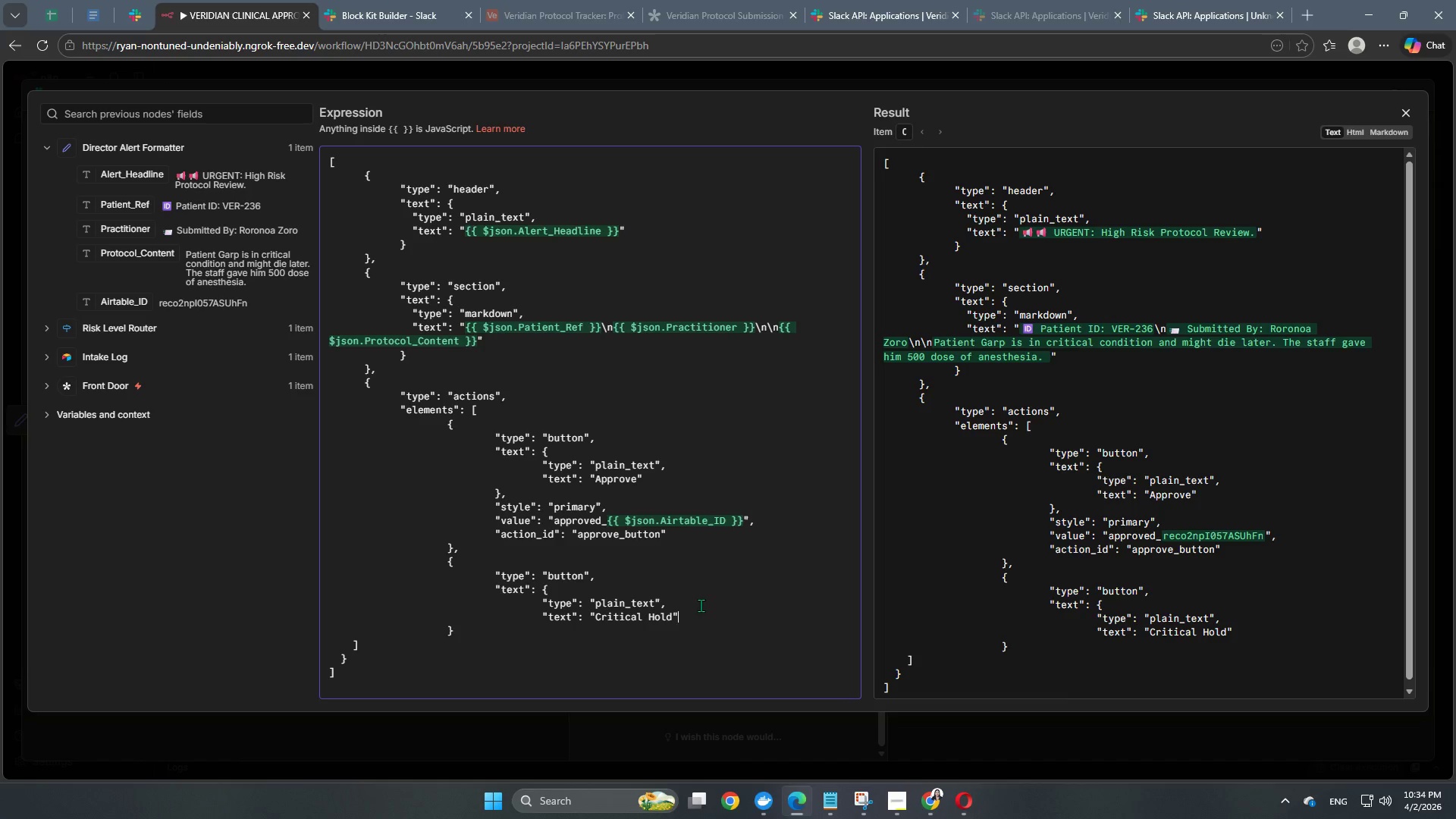 
left_click([444, 636])
 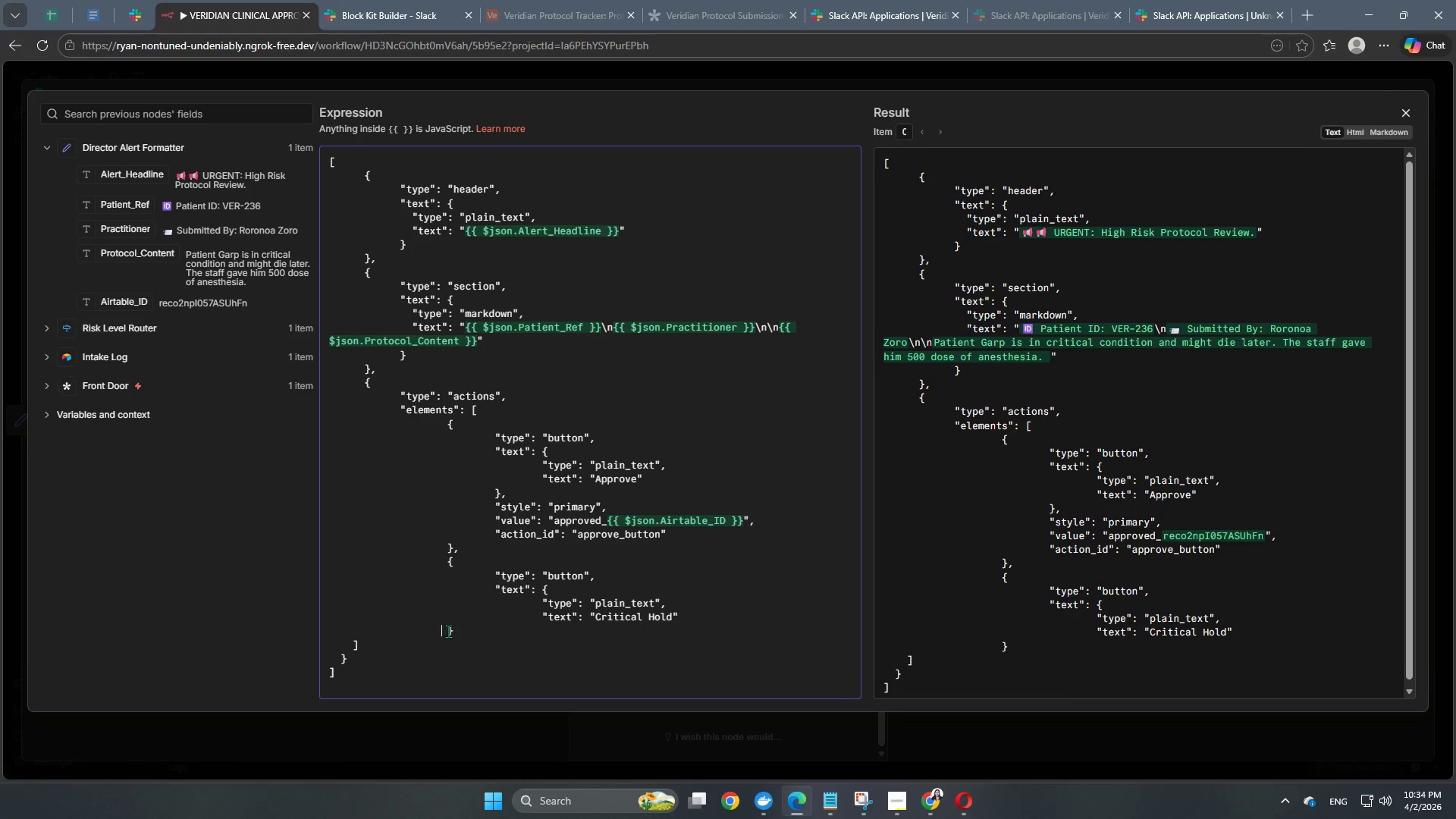 
left_click([451, 631])
 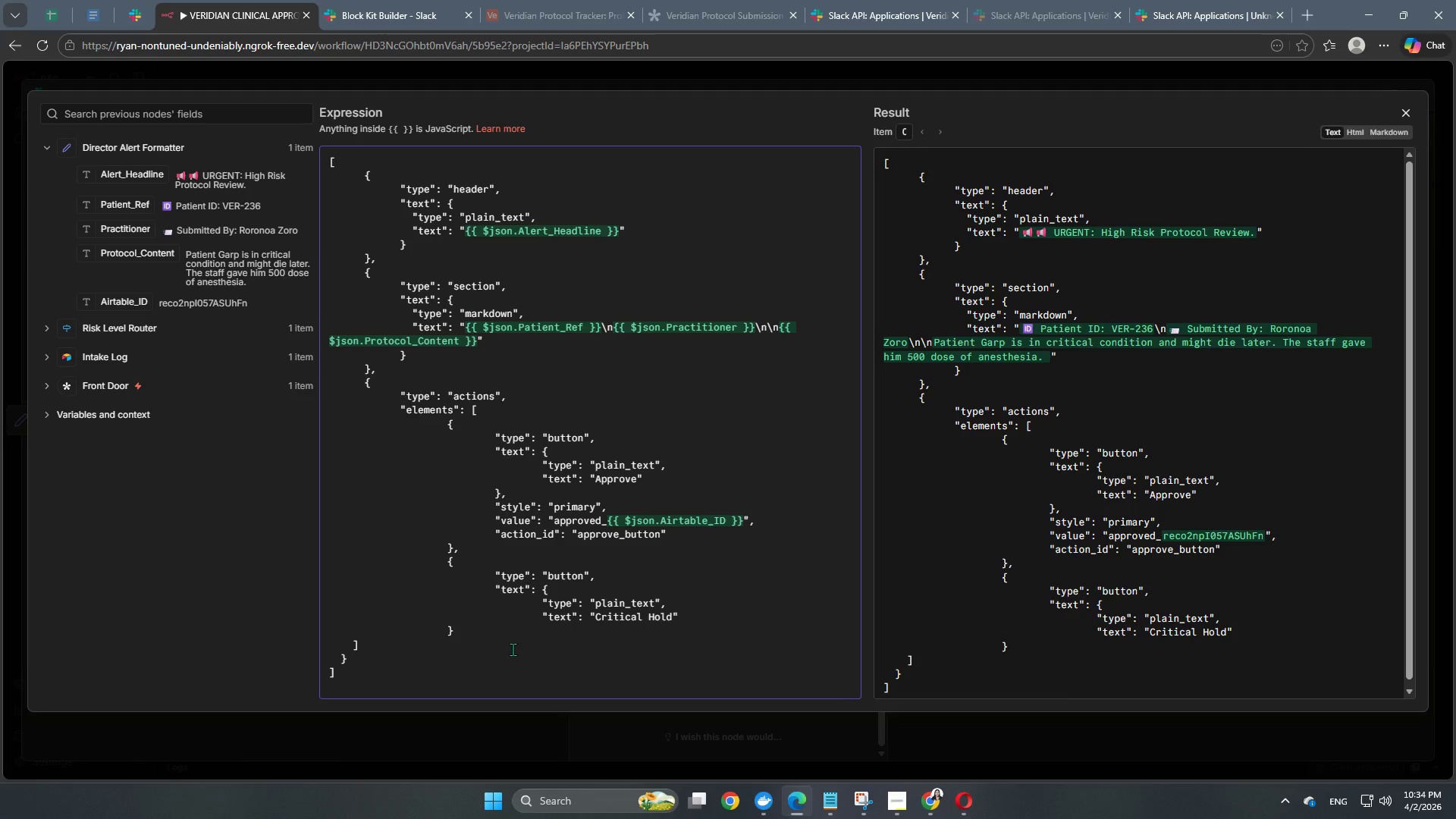 
key(ArrowLeft)
 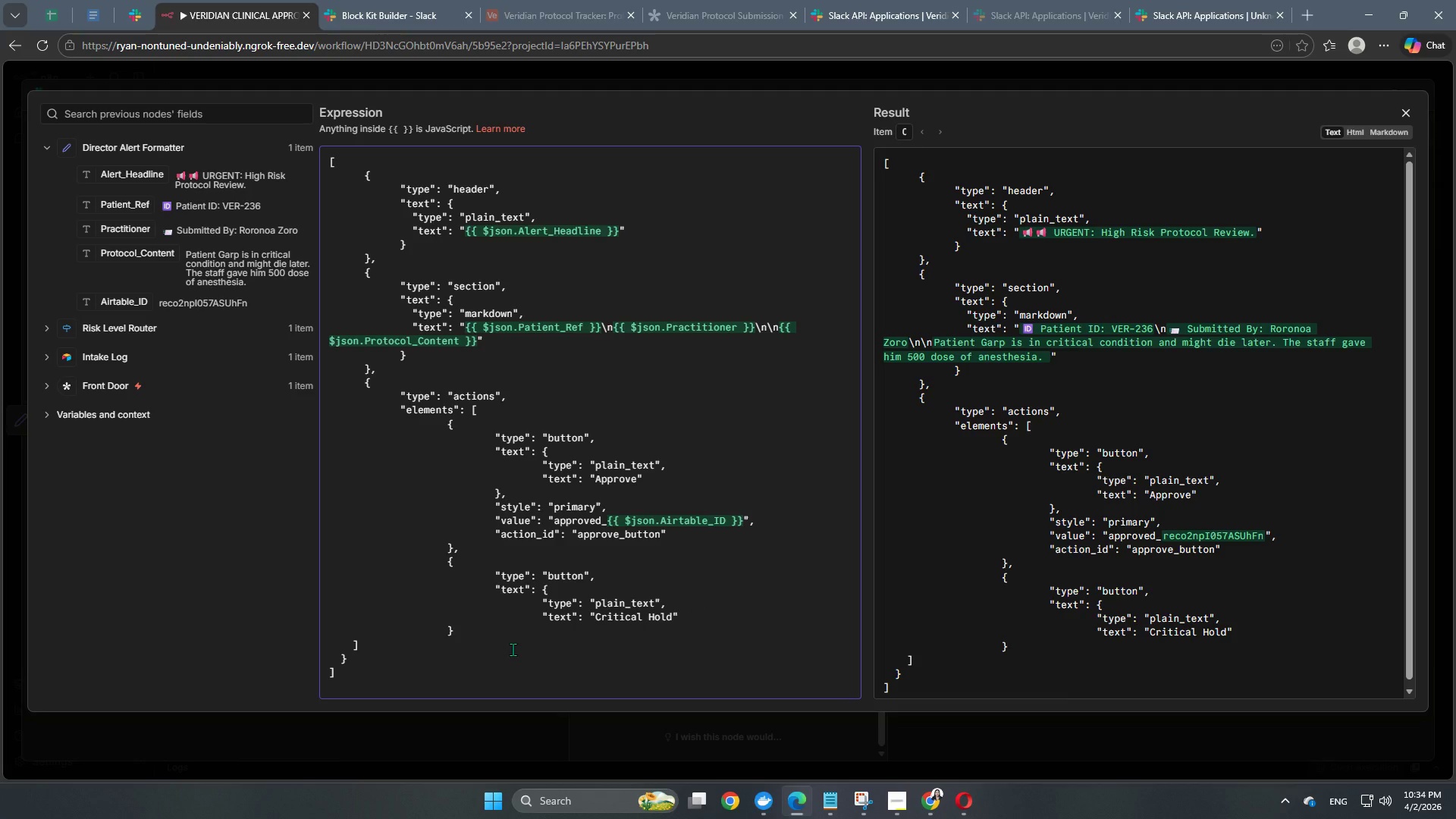 
key(Tab)
 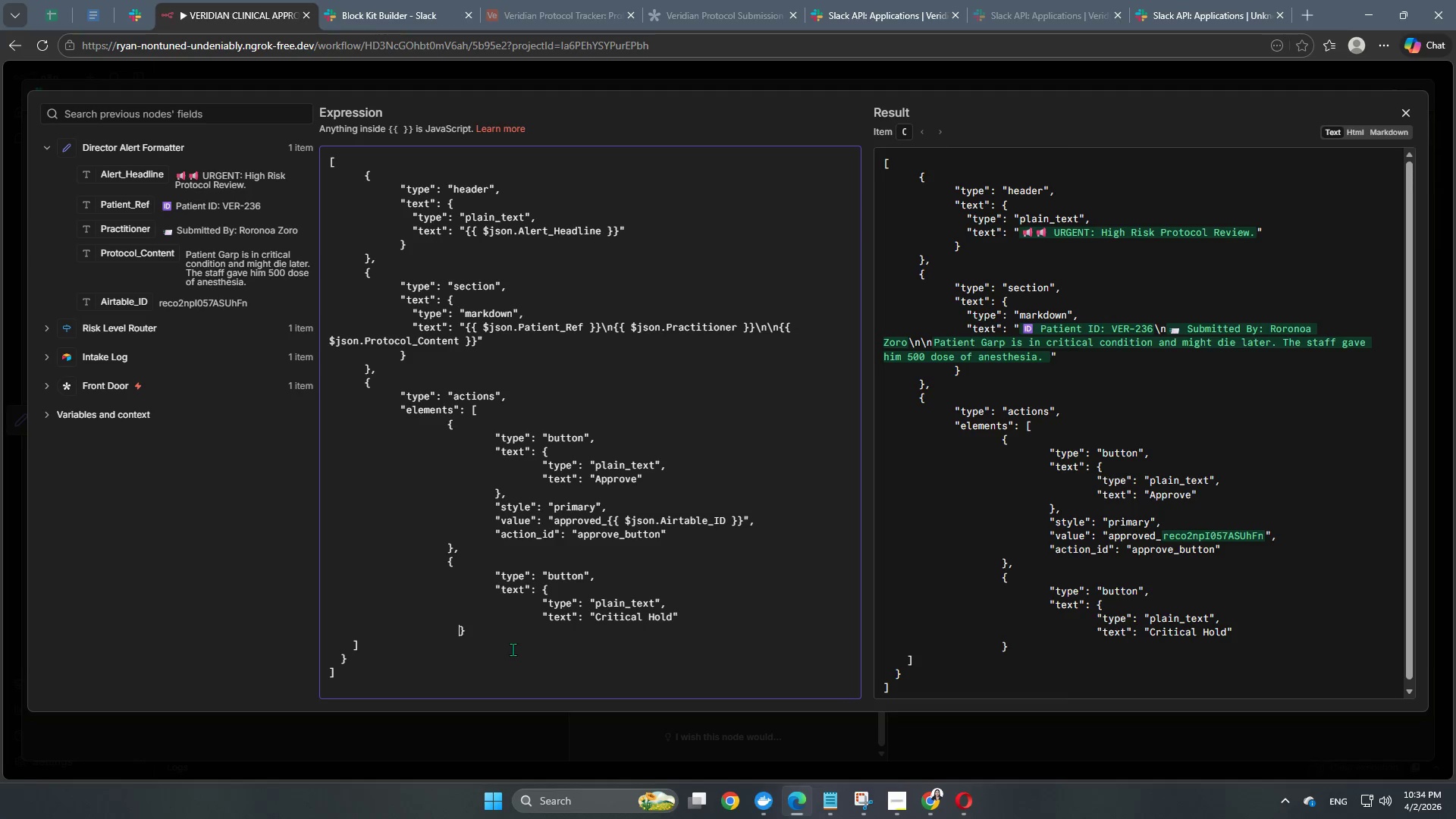 
key(Tab)
 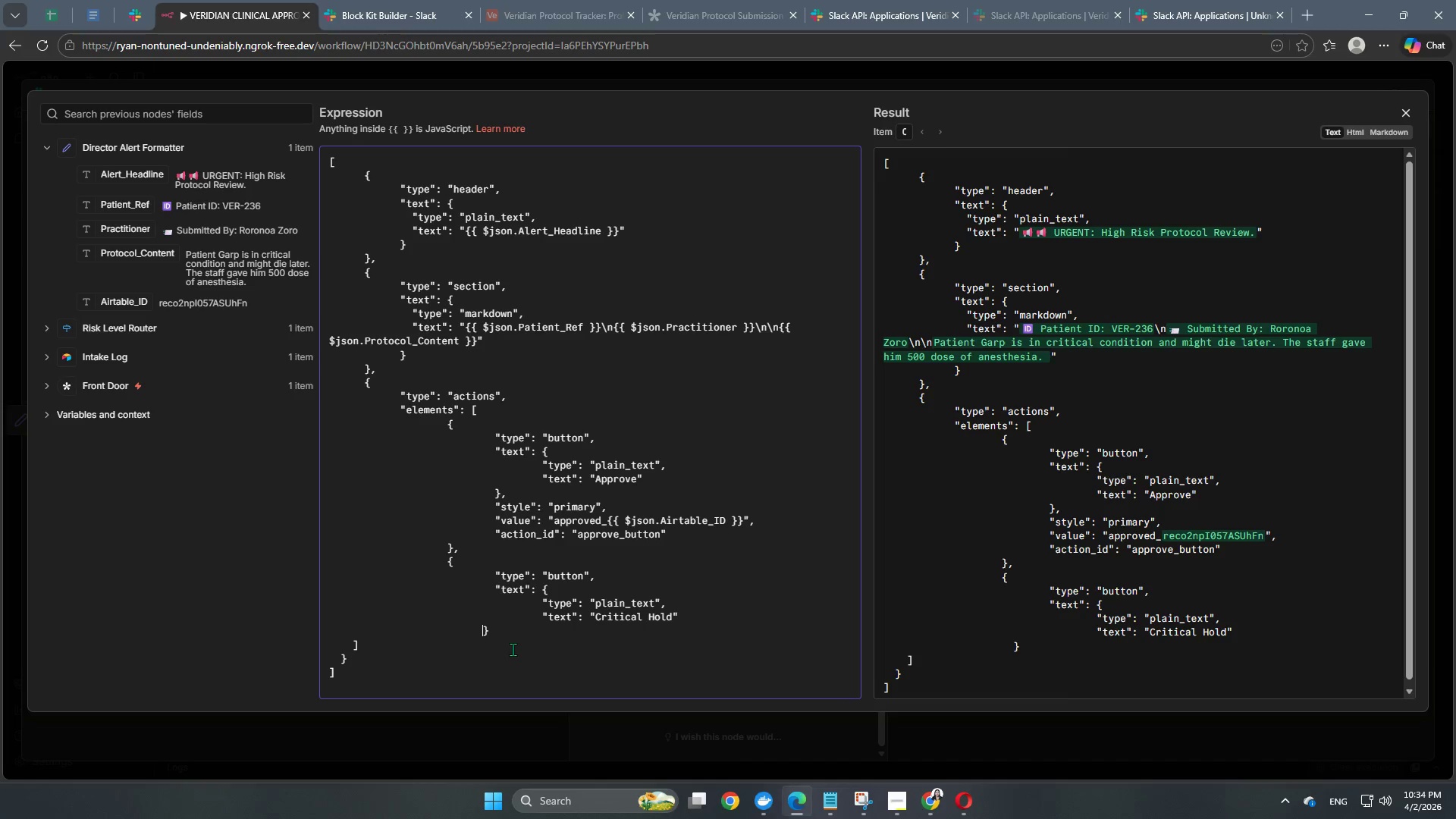 
key(Tab)
 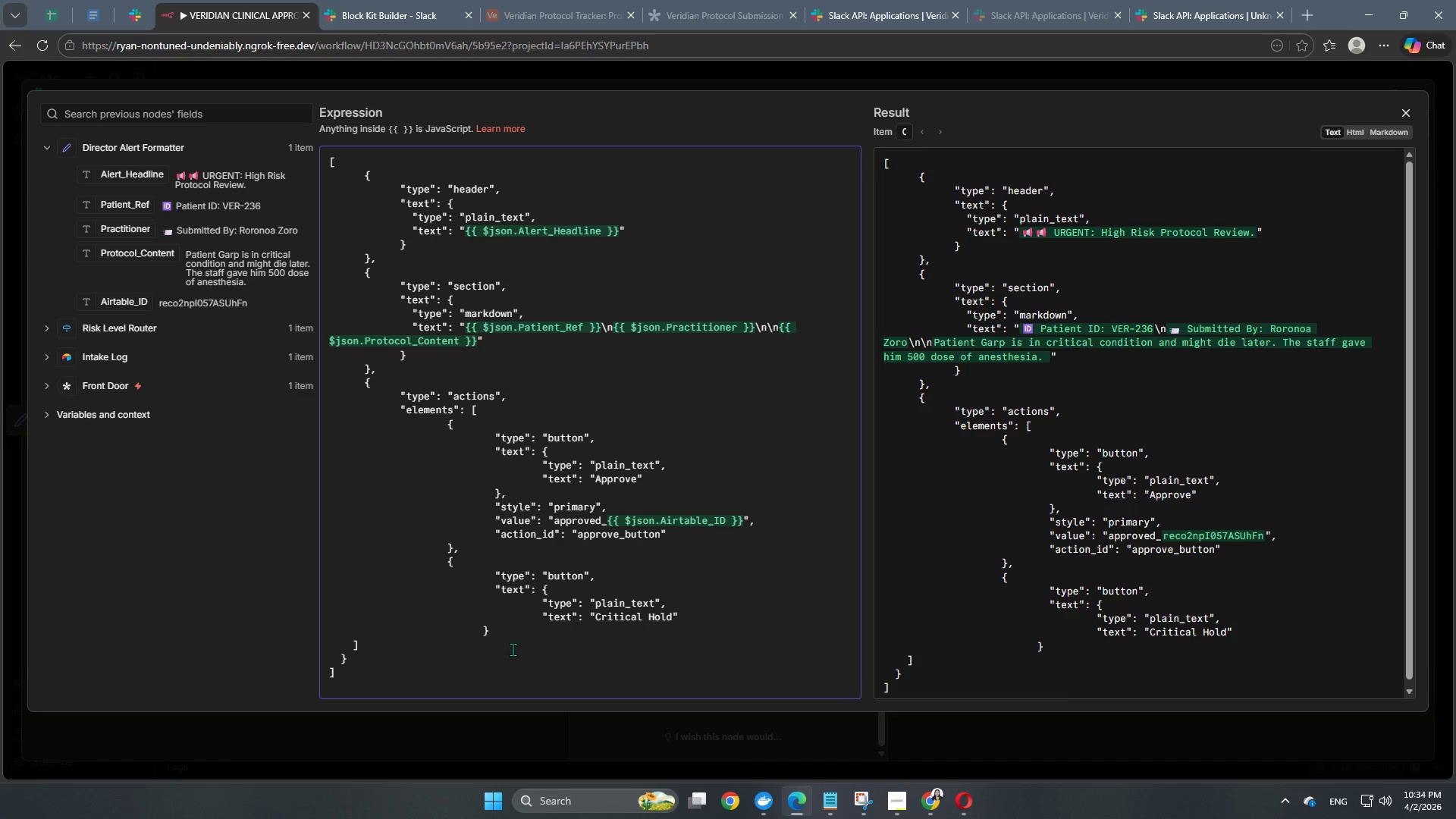 
key(Tab)
 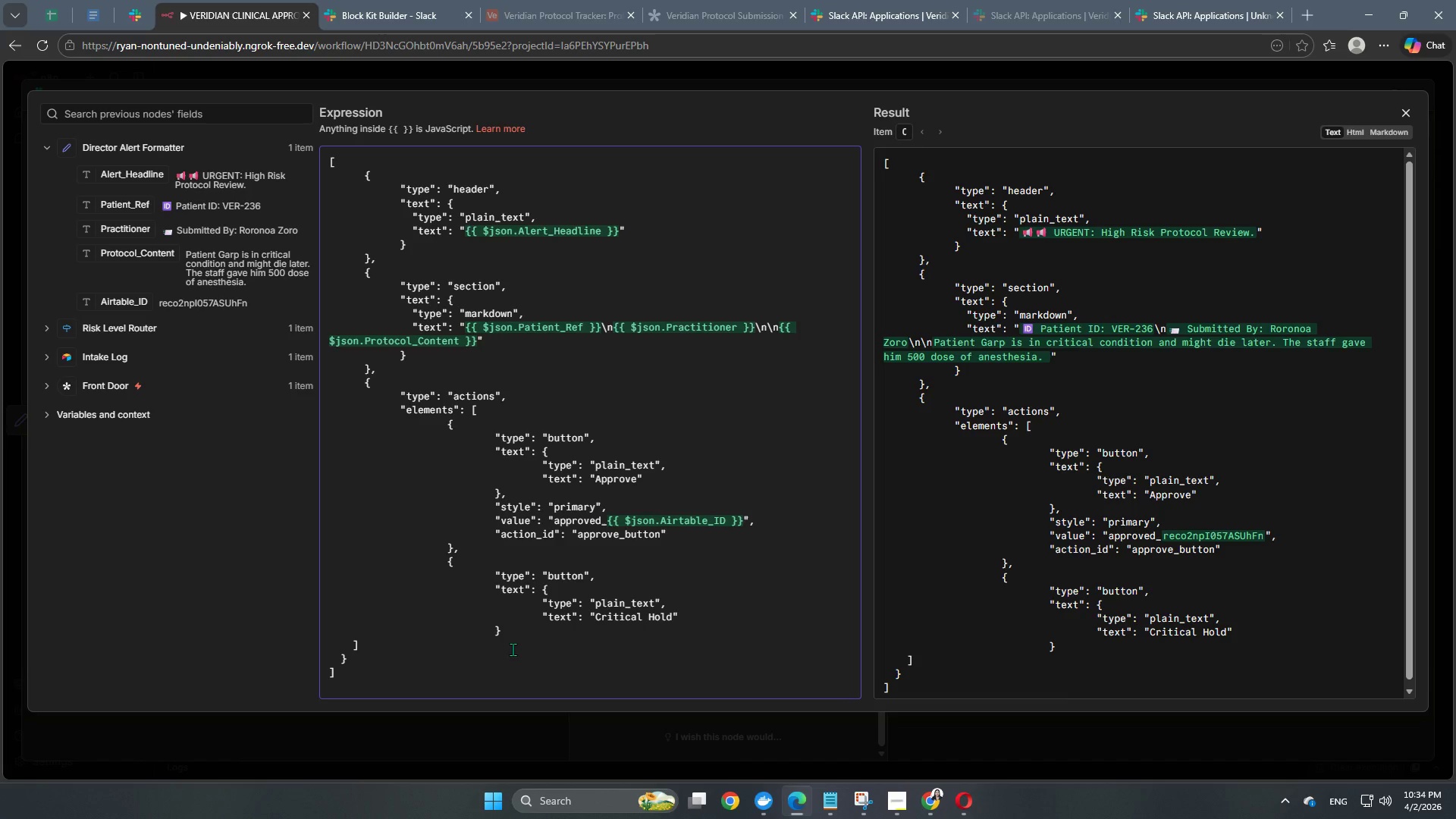 
key(ArrowRight)
 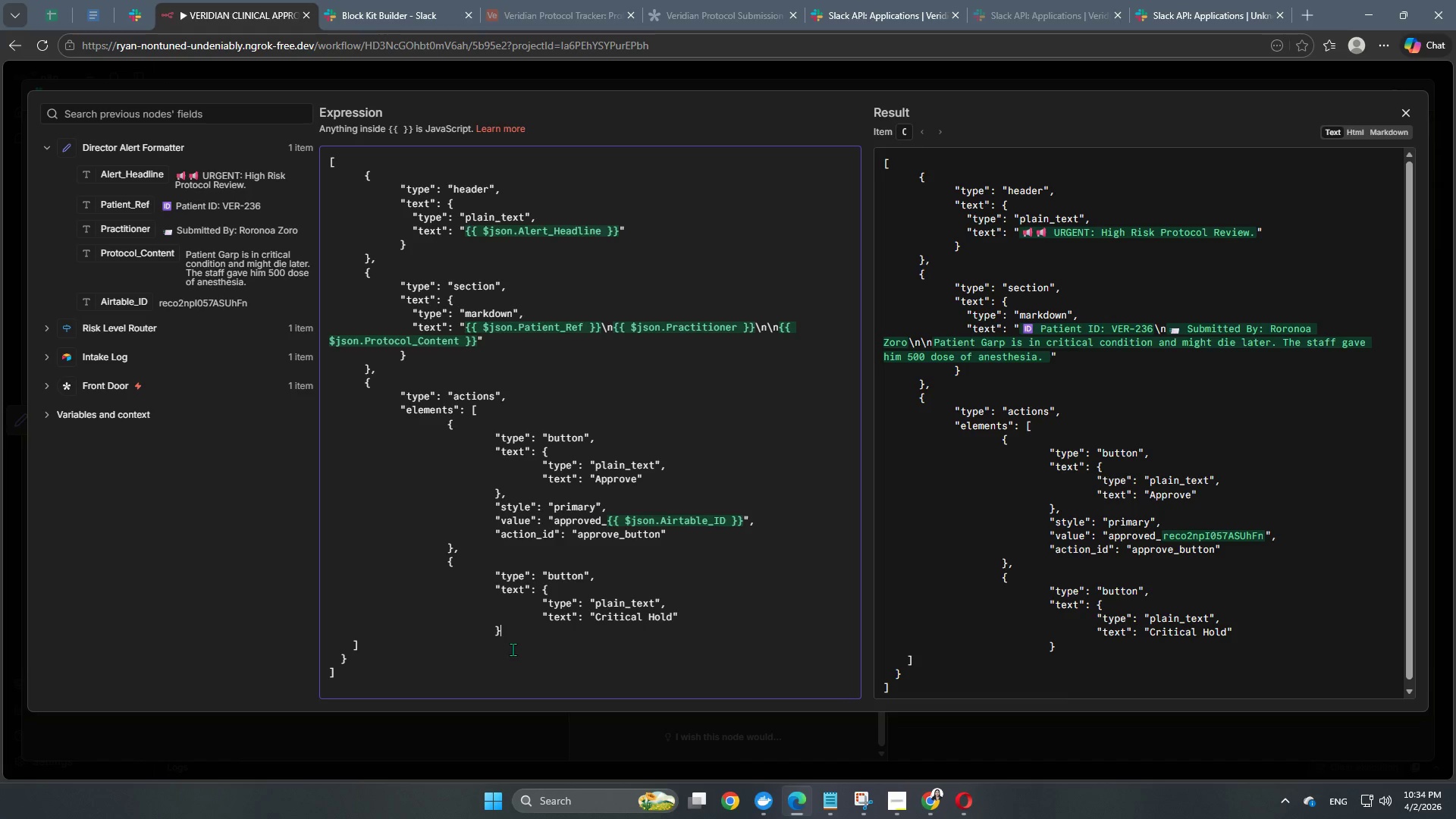 
key(Comma)
 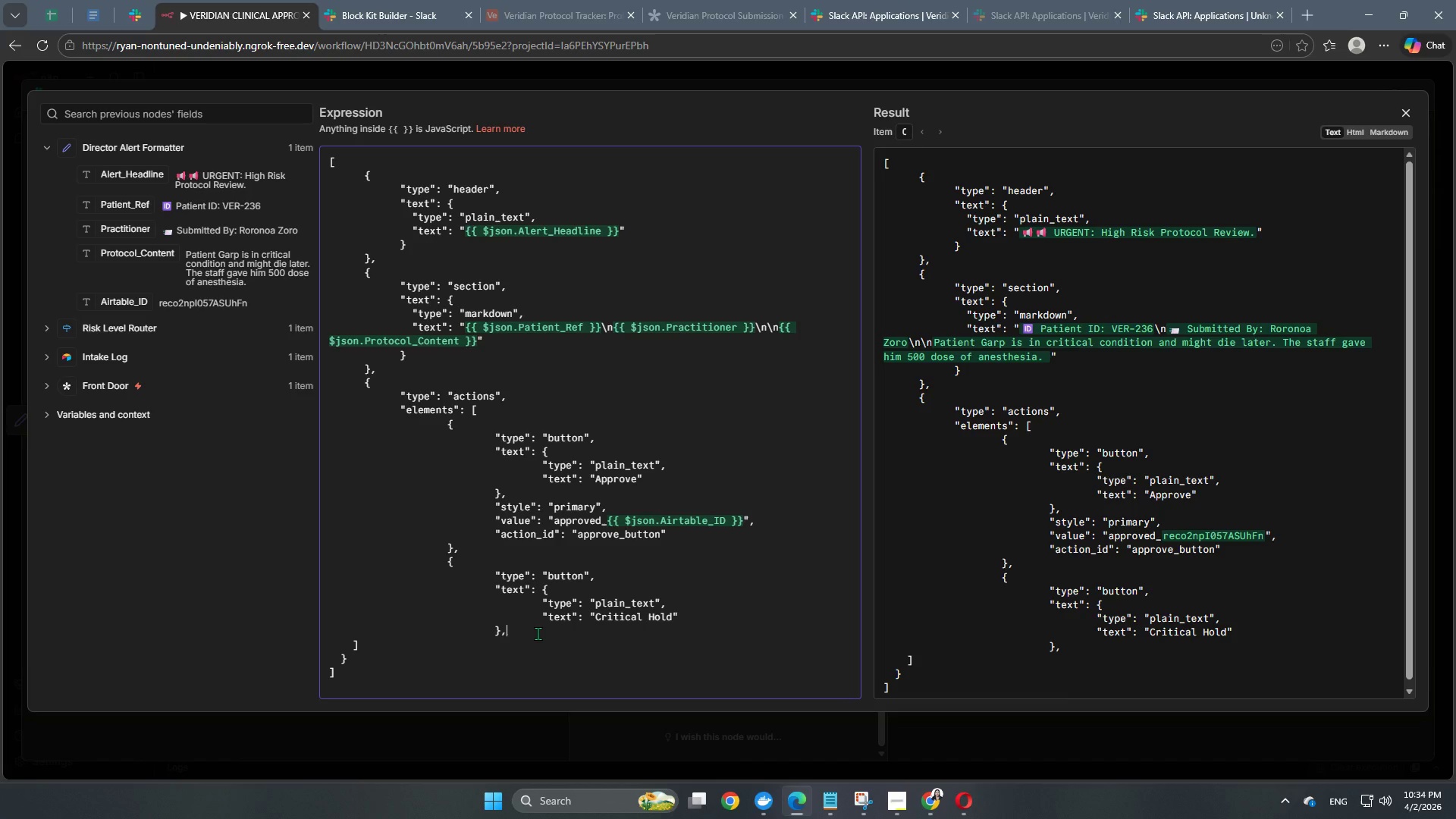 
wait(10.39)
 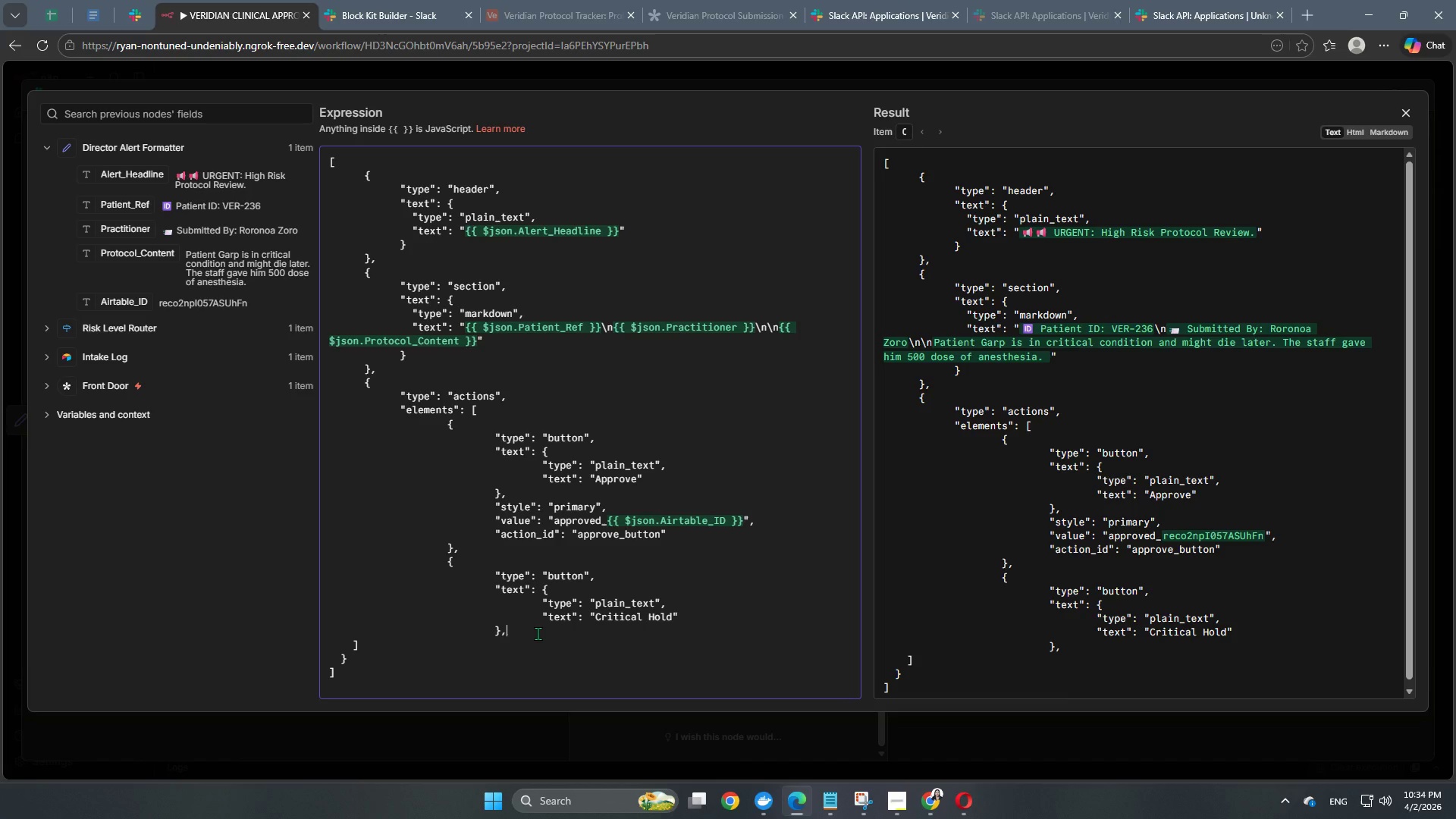 
left_click_drag(start_coordinate=[675, 539], to_coordinate=[266, 500])
 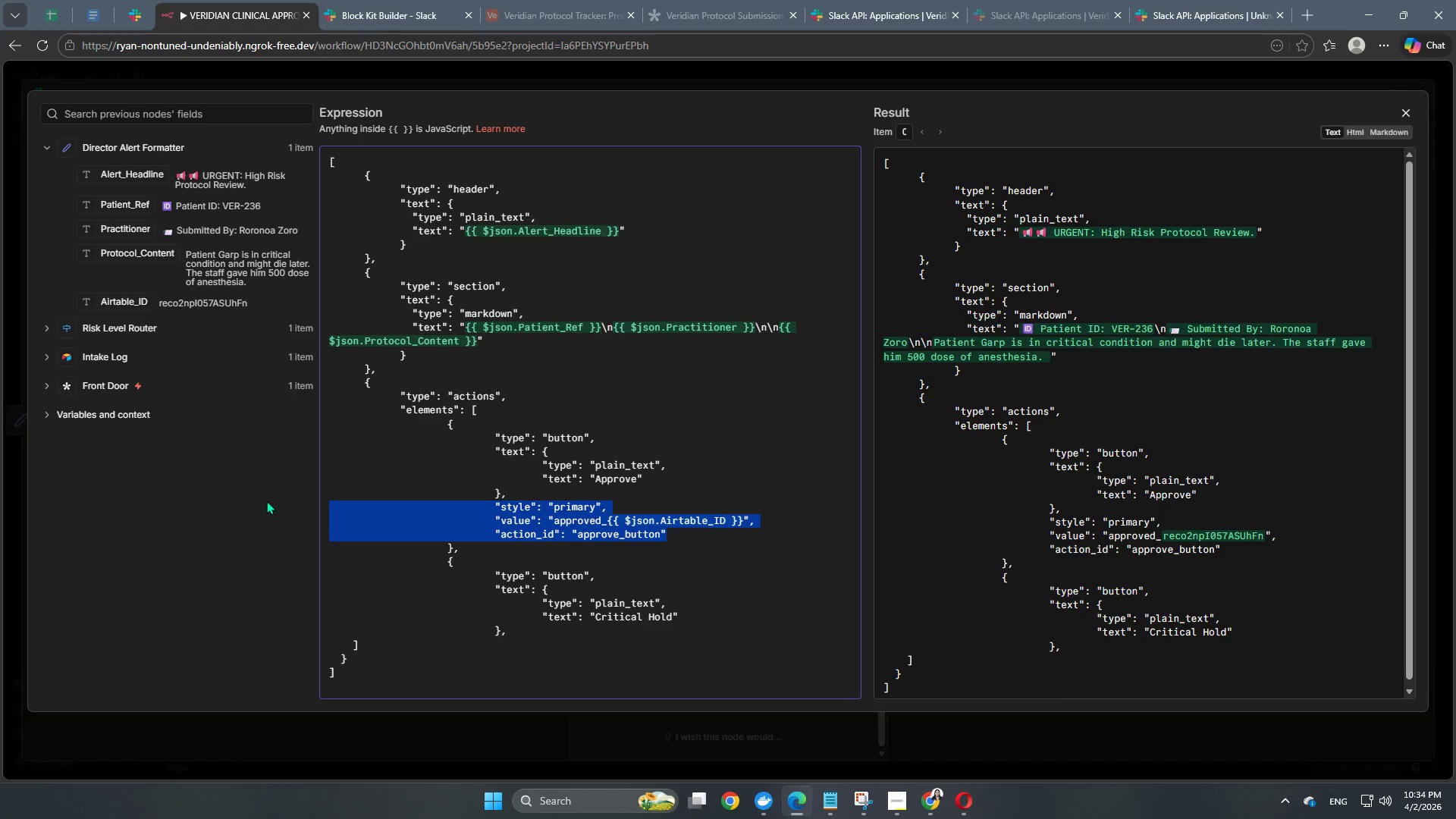 
key(Control+C)
 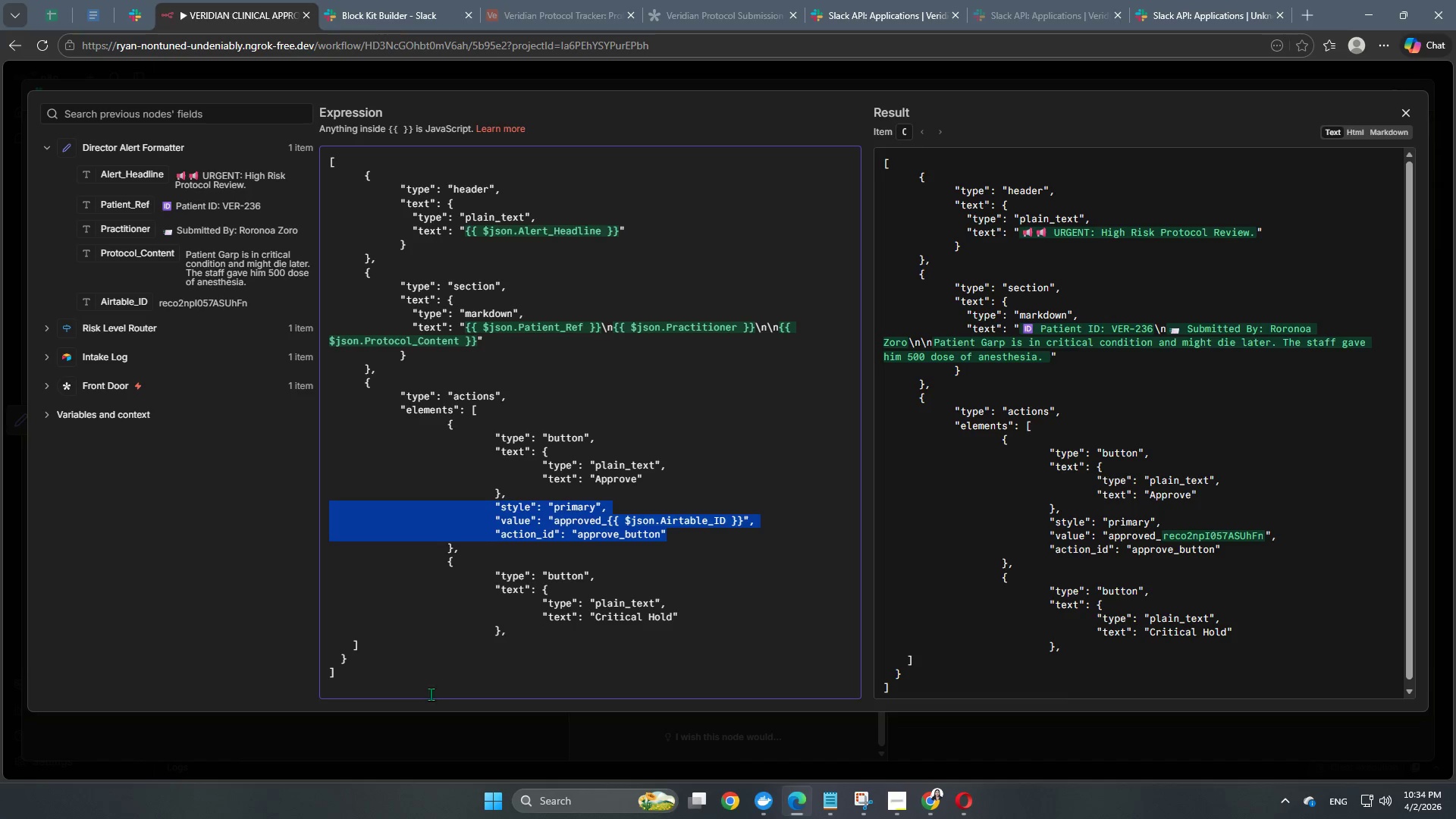 
key(Control+ControlLeft)
 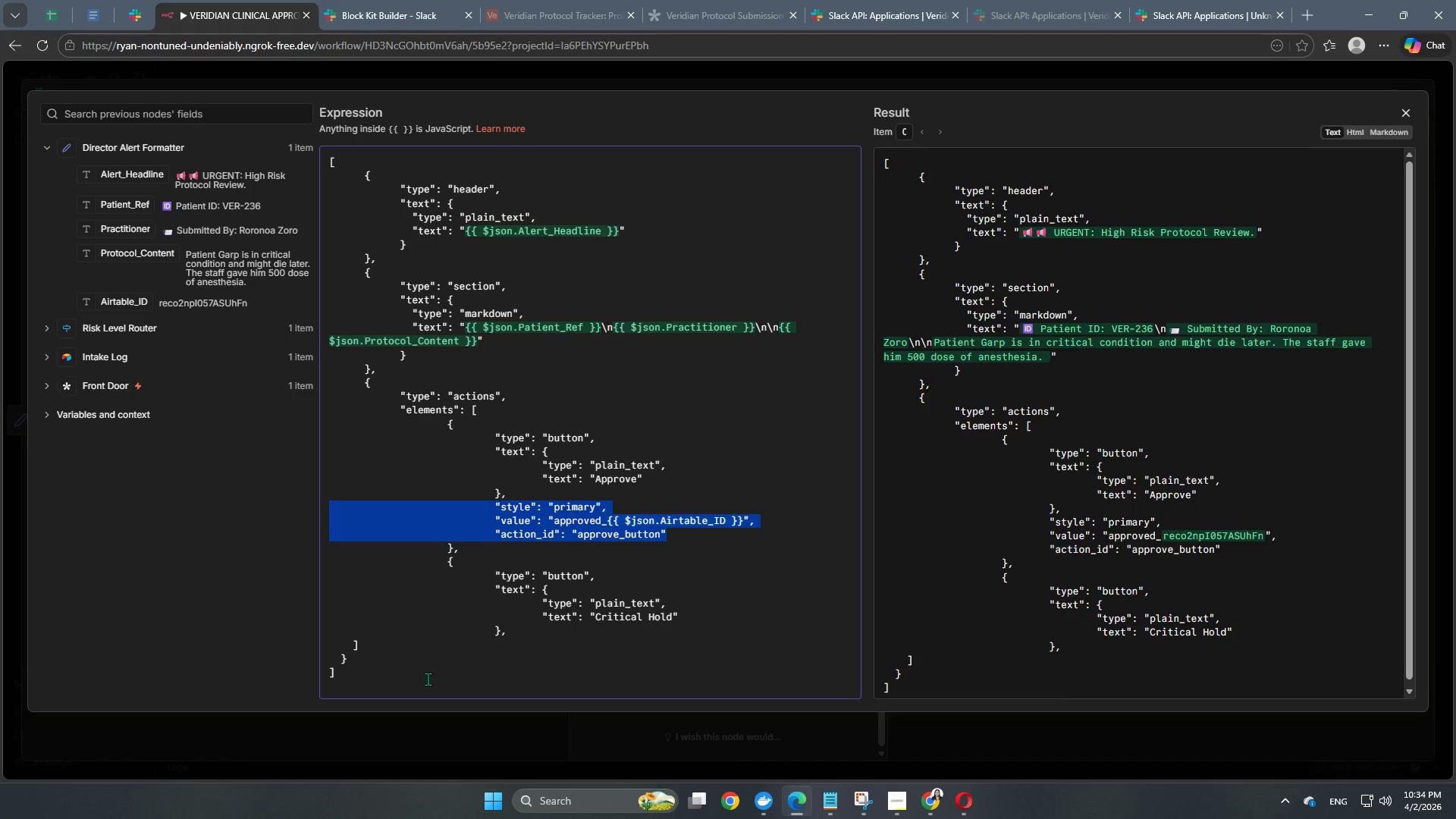 
key(Control+C)
 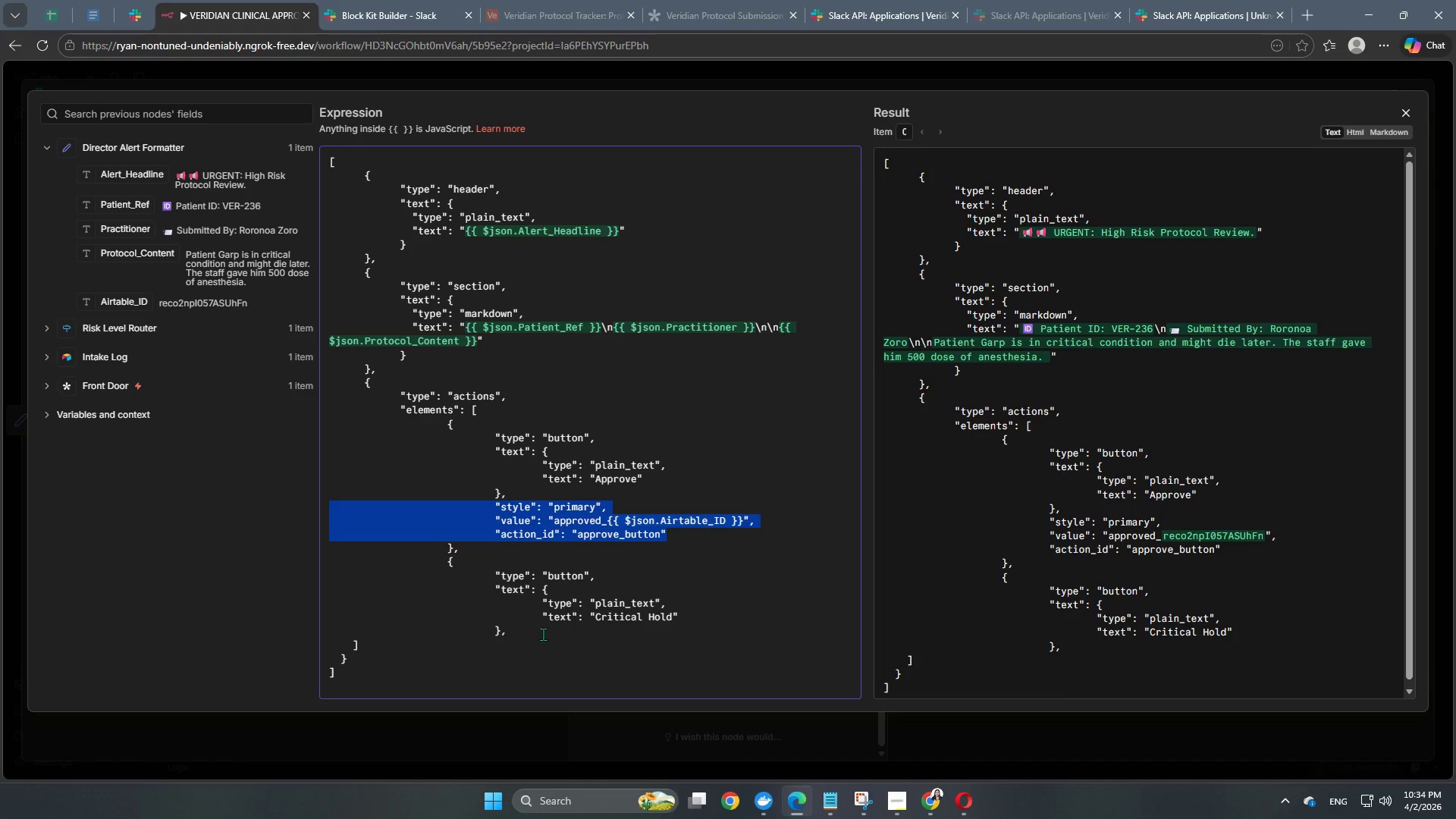 
left_click([549, 630])
 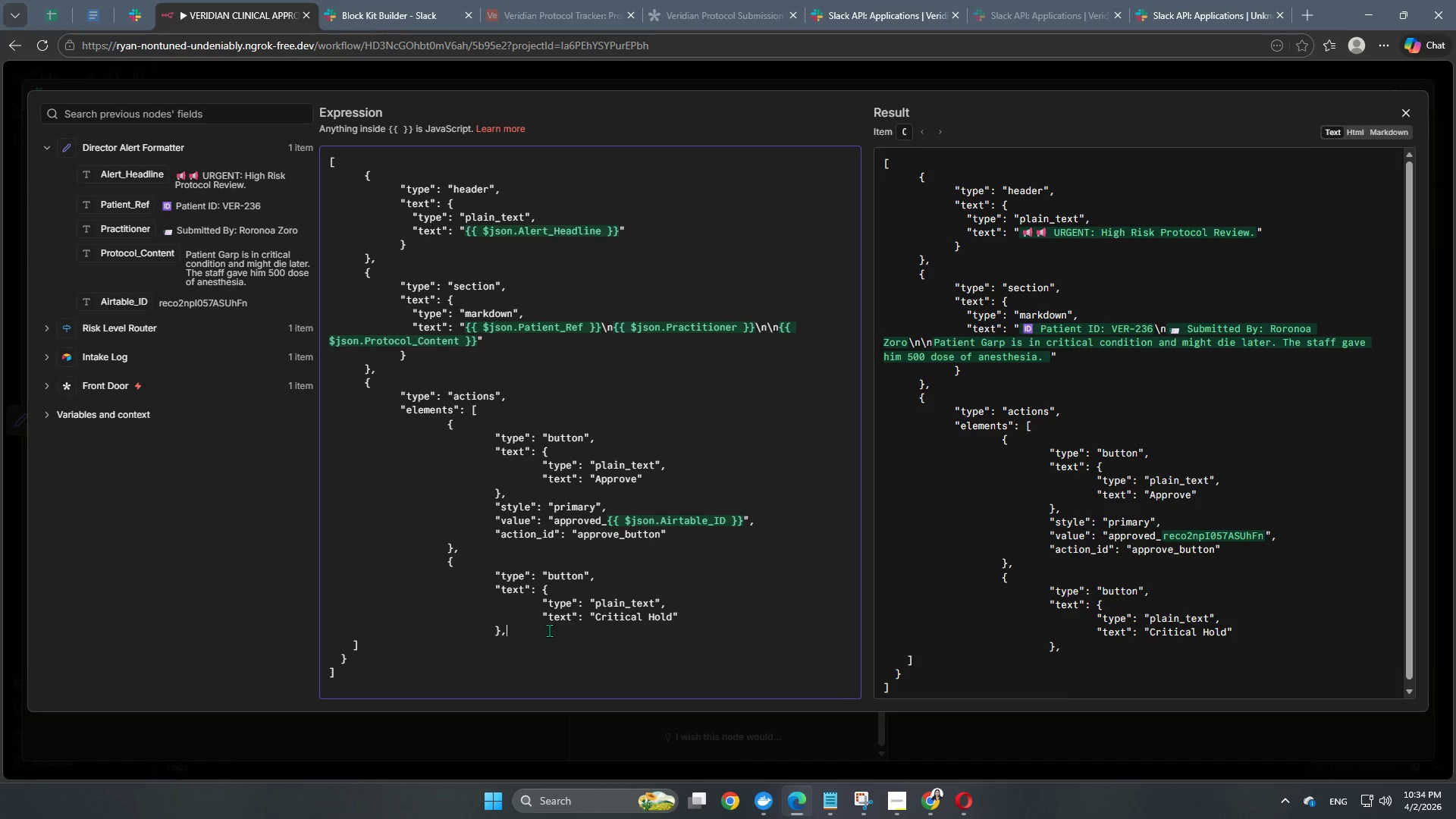 
key(Enter)
 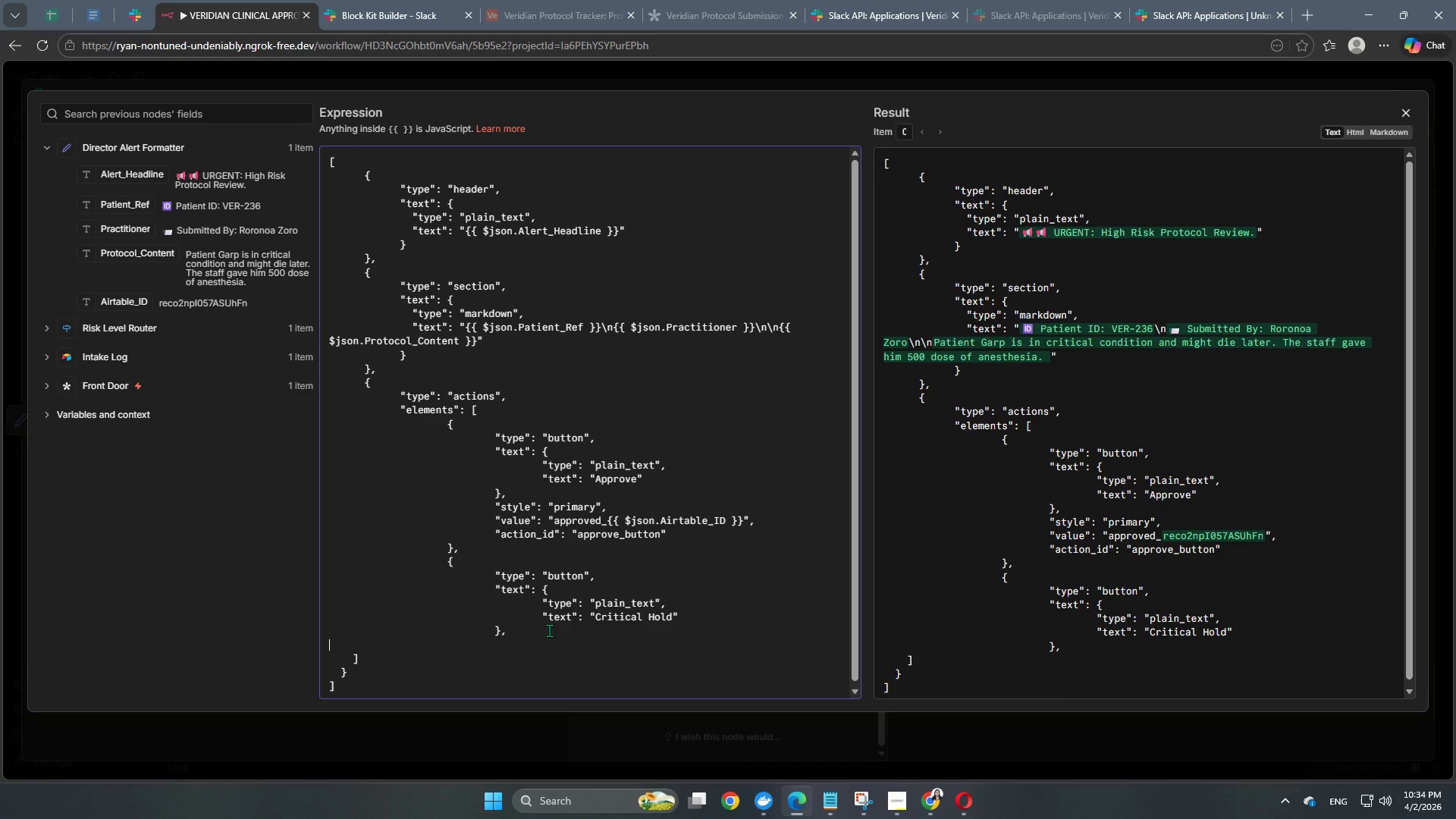 
key(Control+V)
 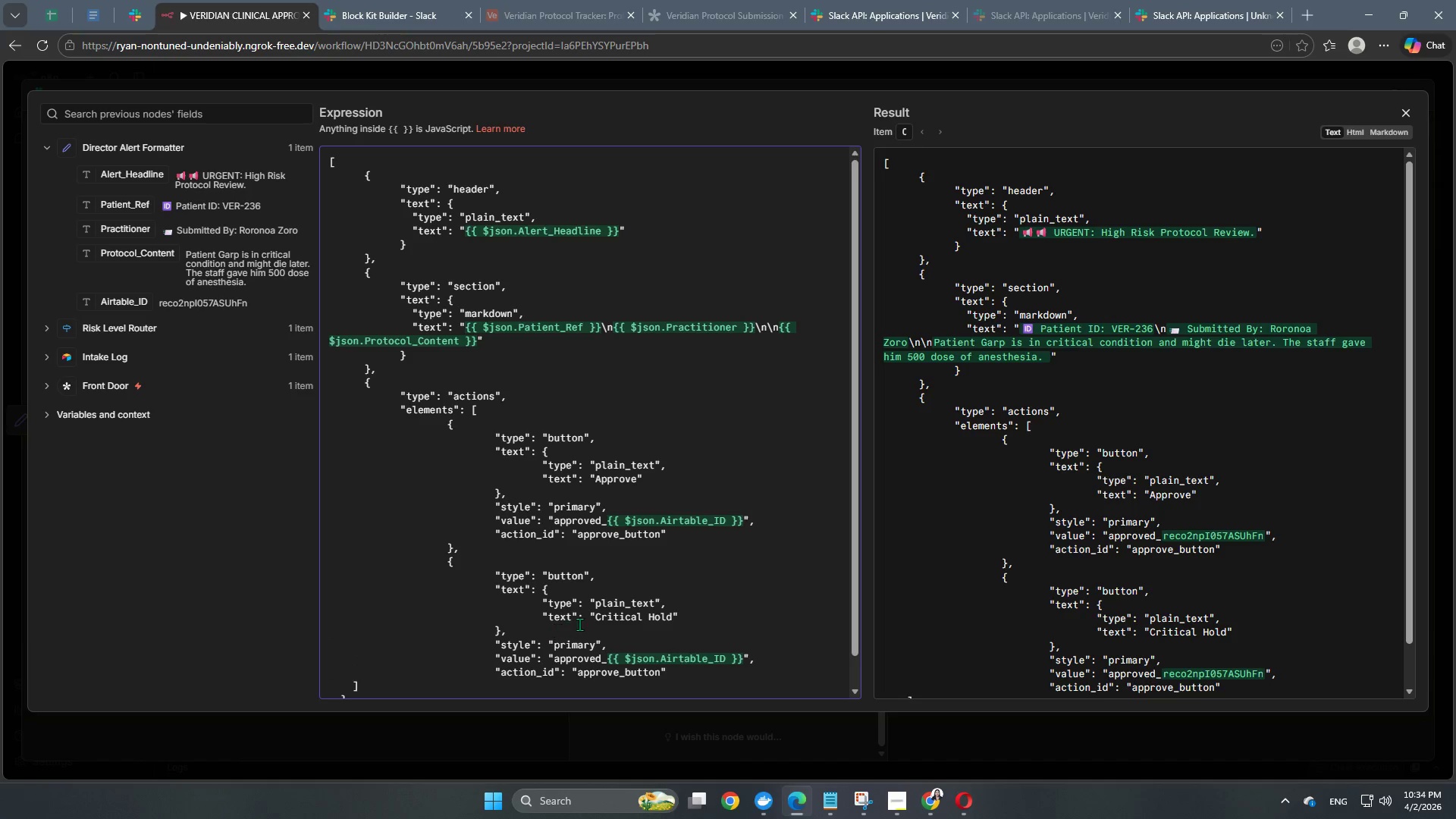 
scroll: coordinate [579, 615], scroll_direction: down, amount: 3.0
 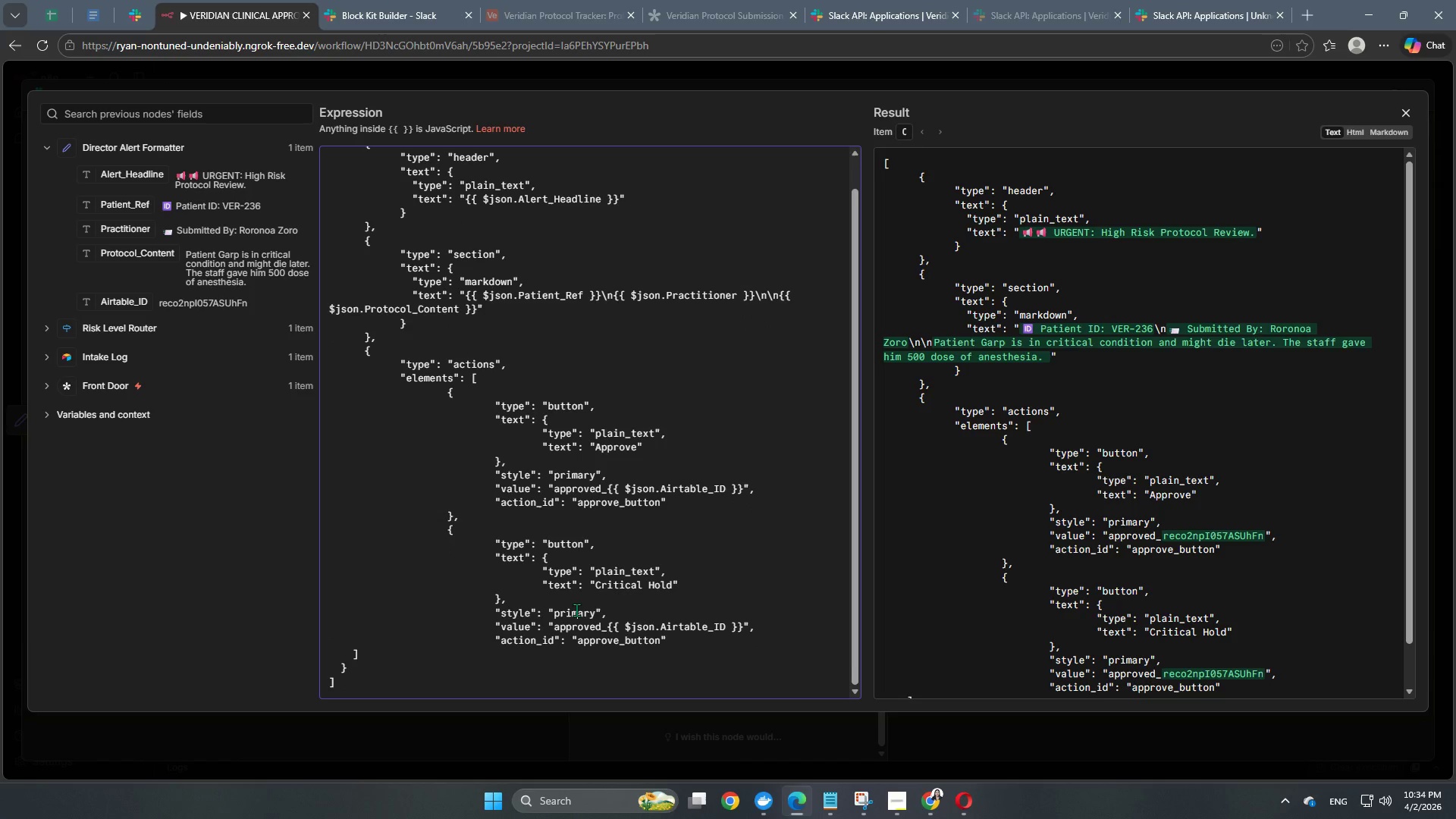 
double_click([576, 610])
 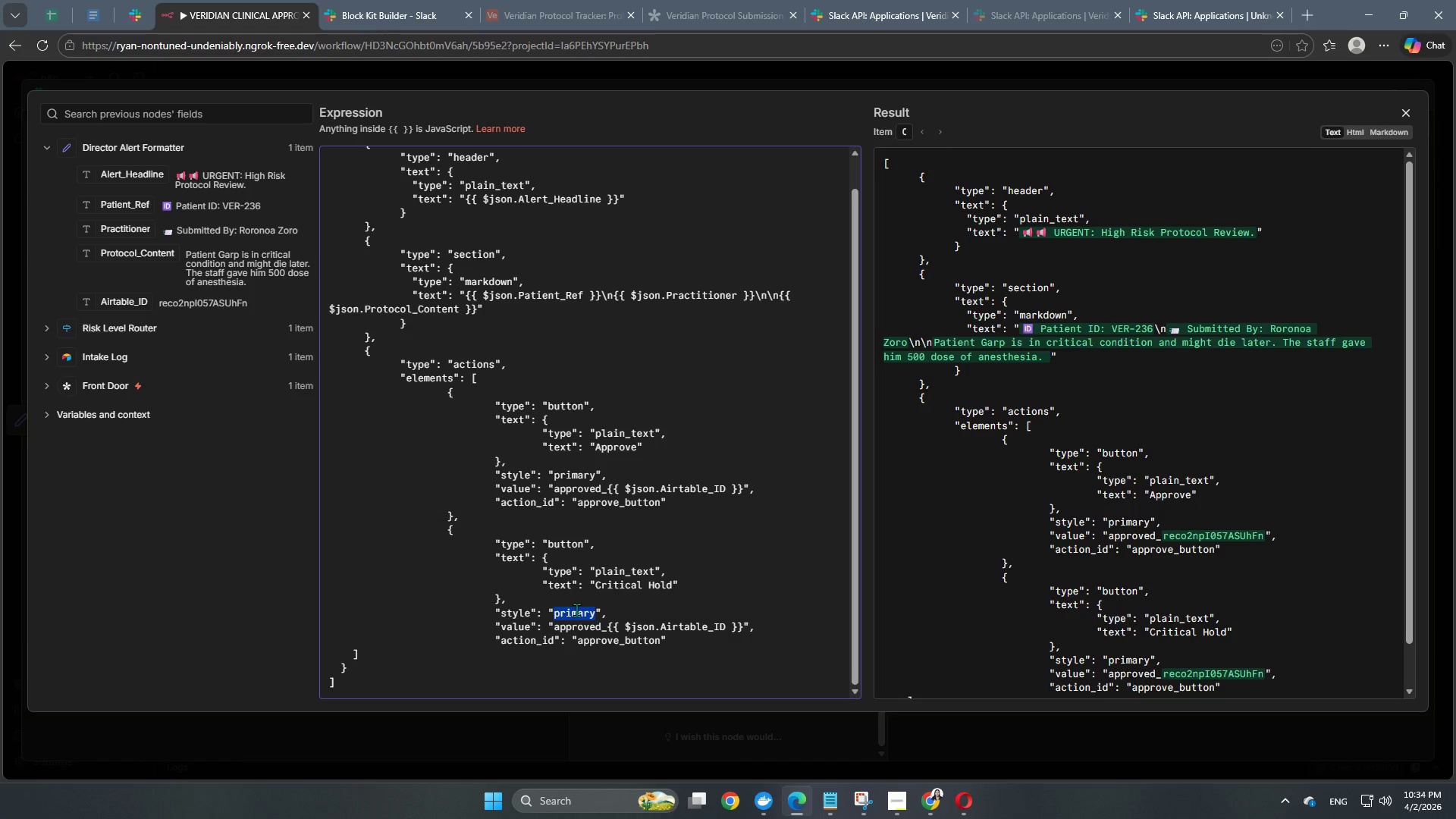 
type(danger)
 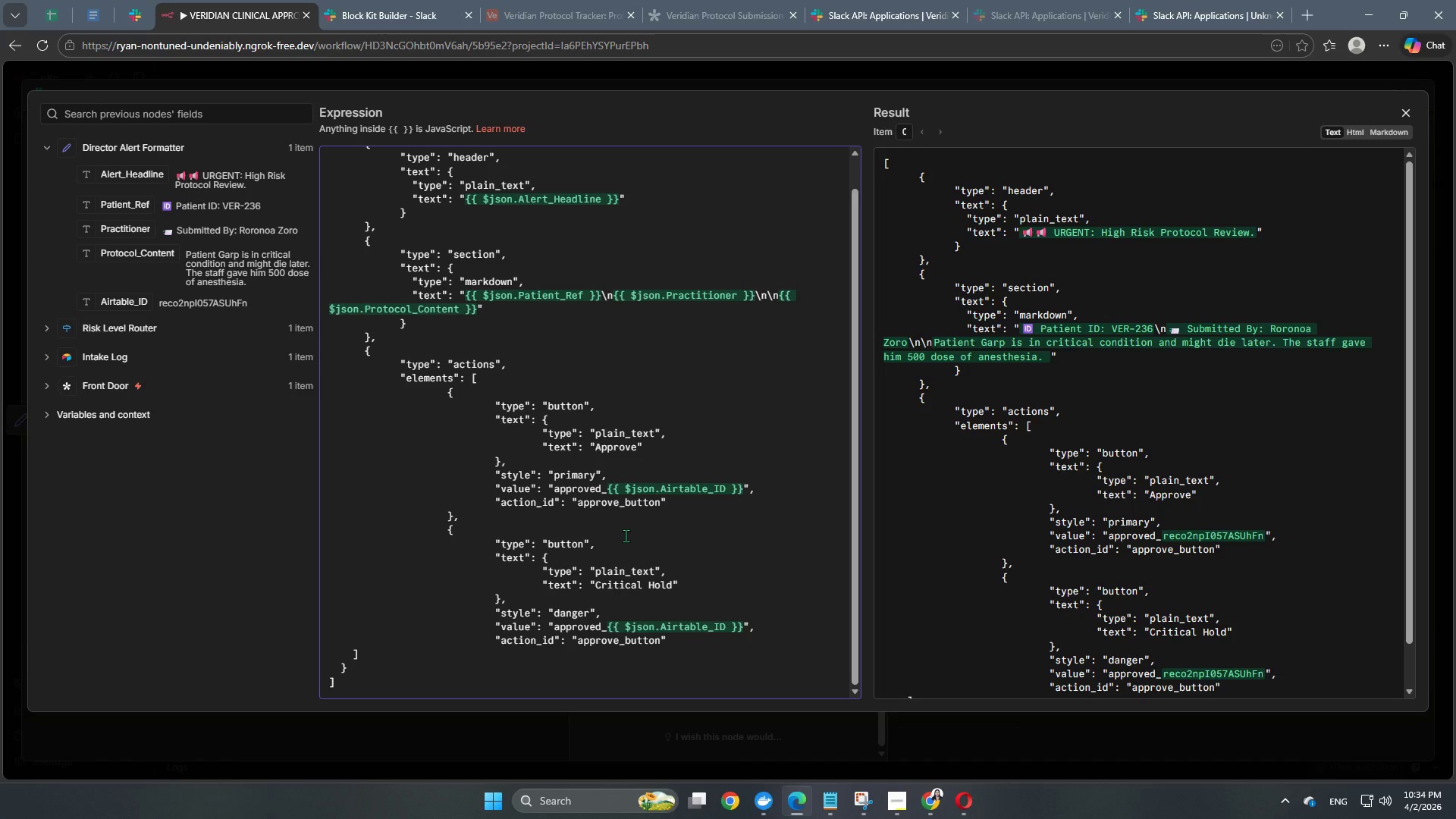 
scroll: coordinate [618, 551], scroll_direction: down, amount: 3.0
 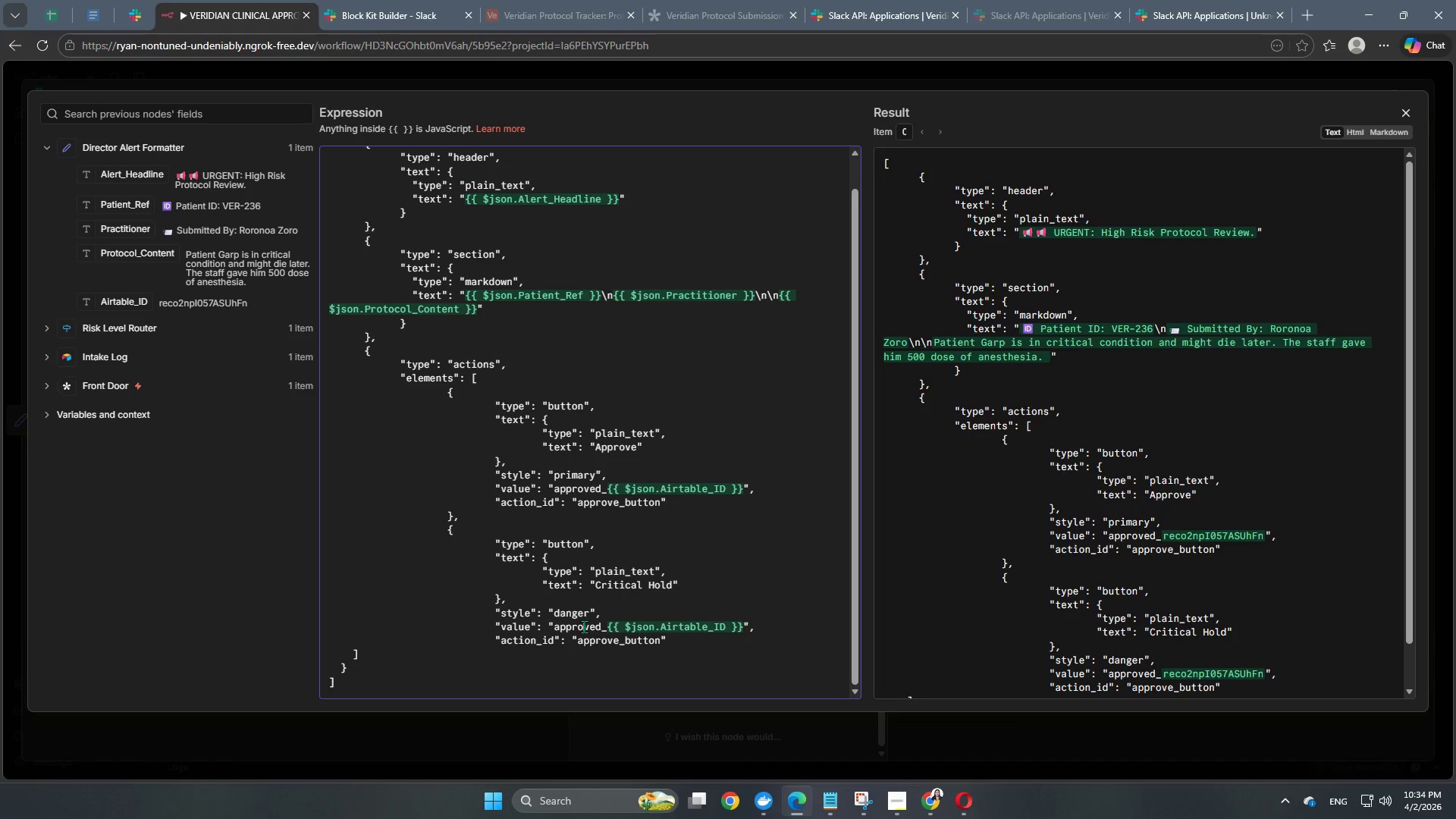 
double_click([584, 626])
 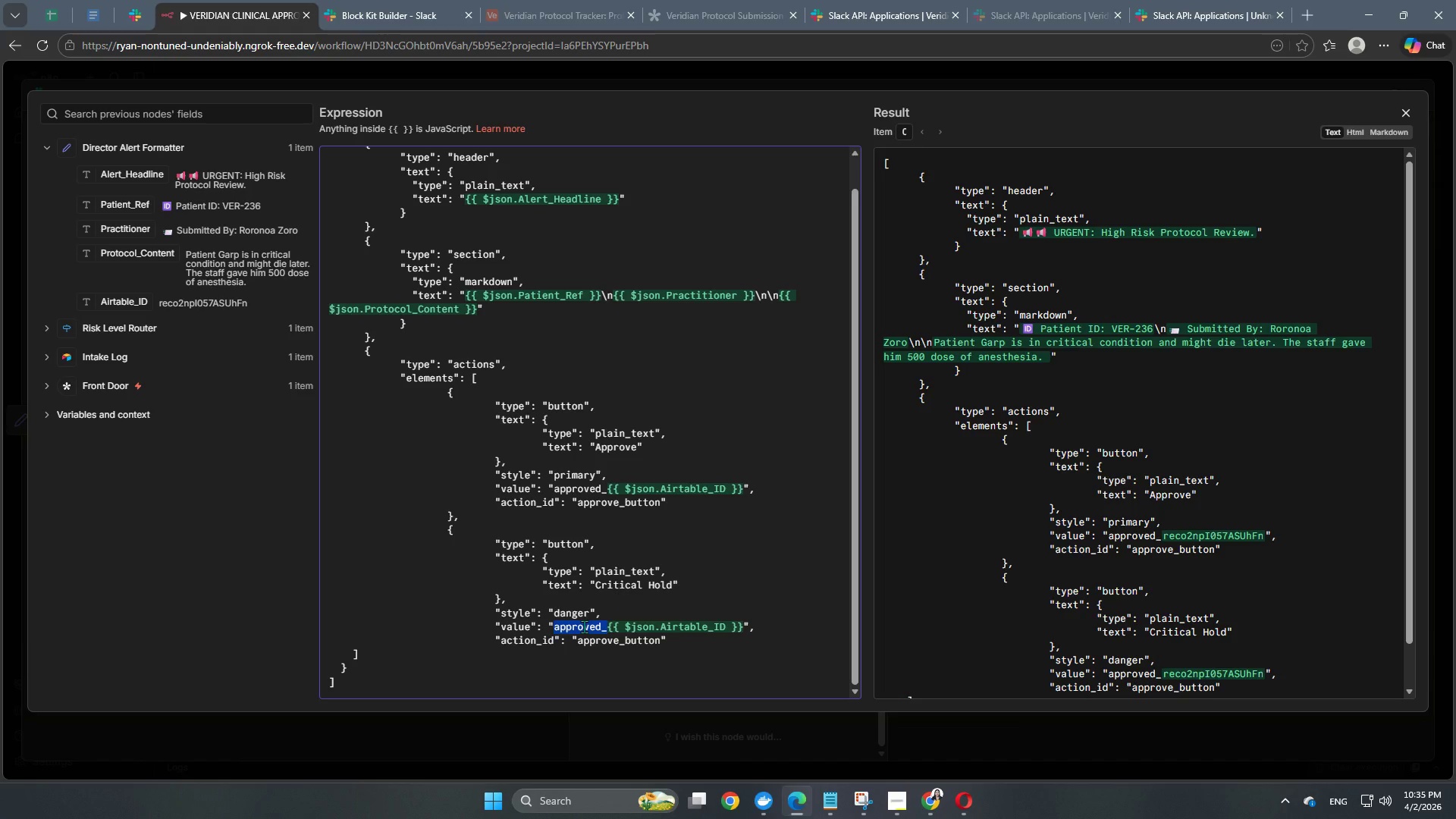 
type(hold_)
 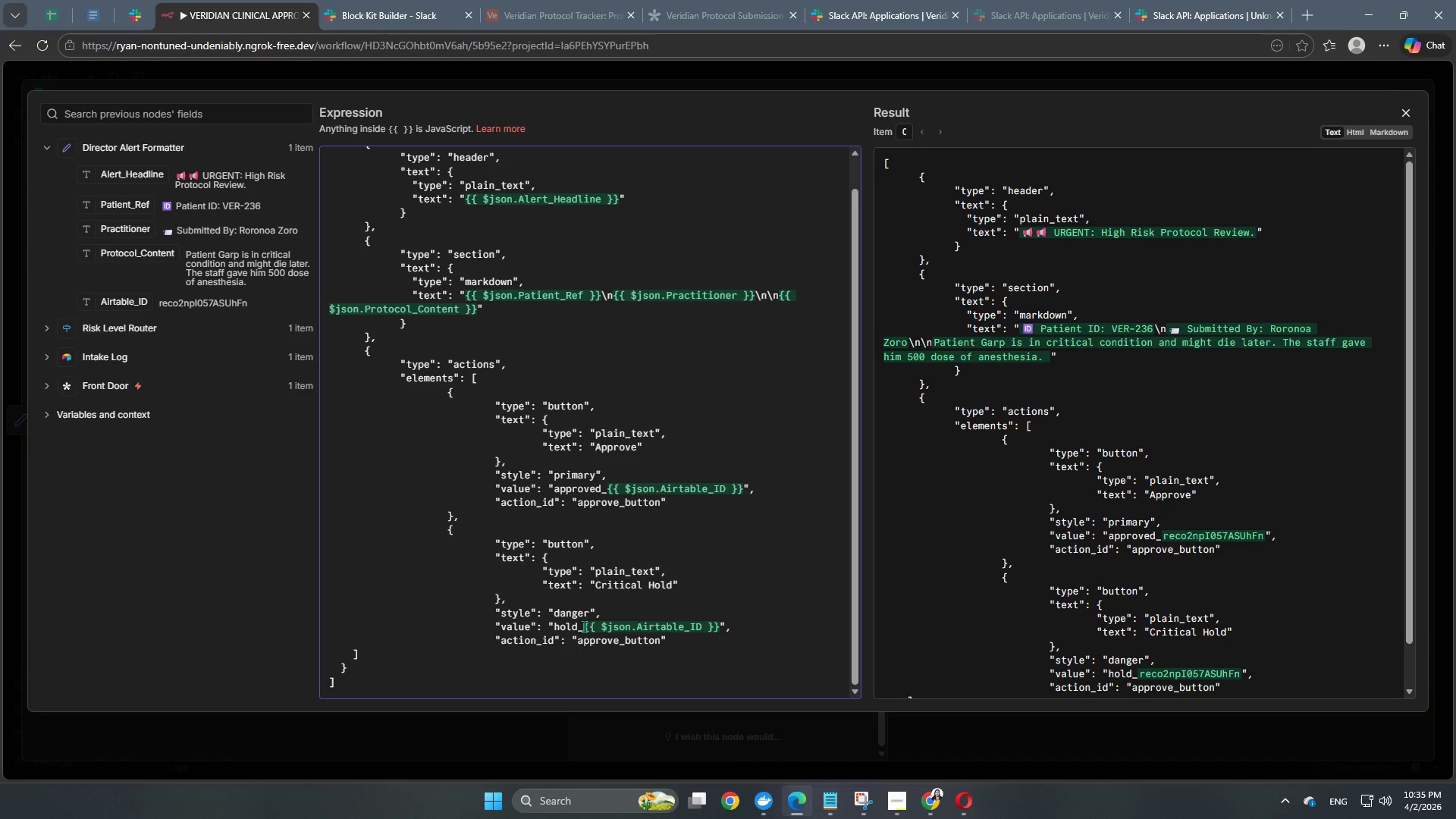 
scroll: coordinate [716, 546], scroll_direction: down, amount: 1.0
 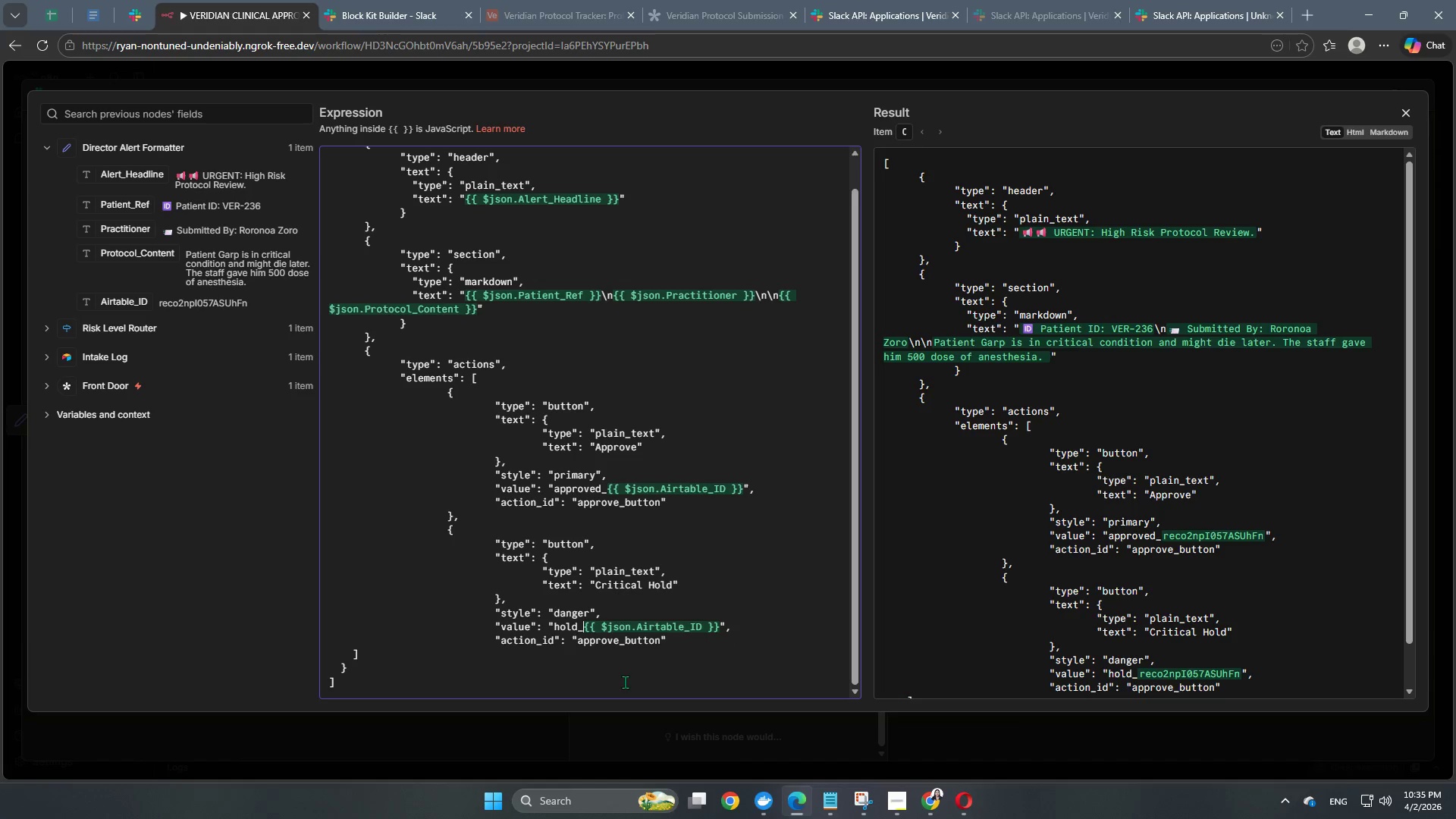 
left_click([616, 642])
 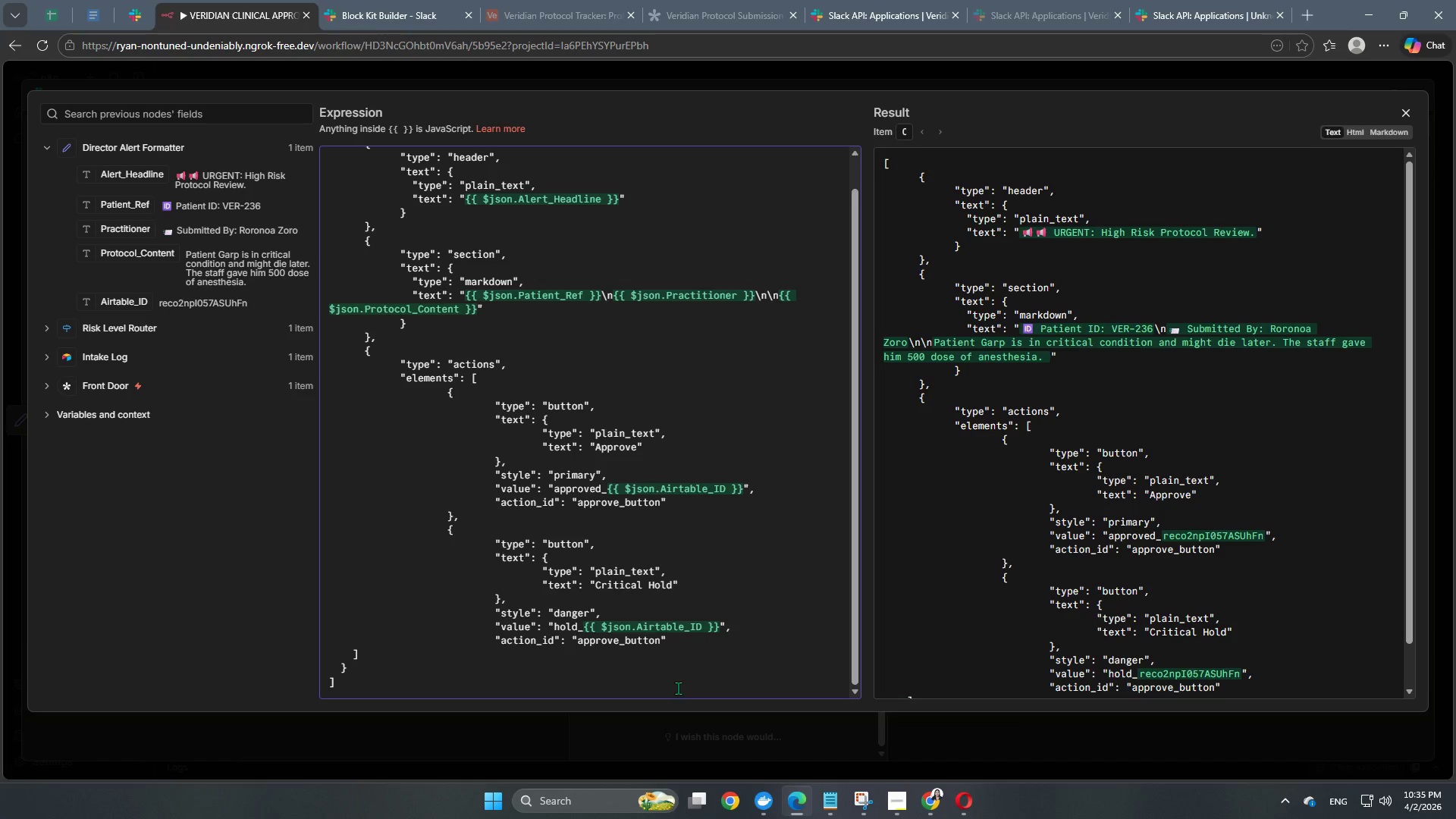 
key(ArrowRight)
 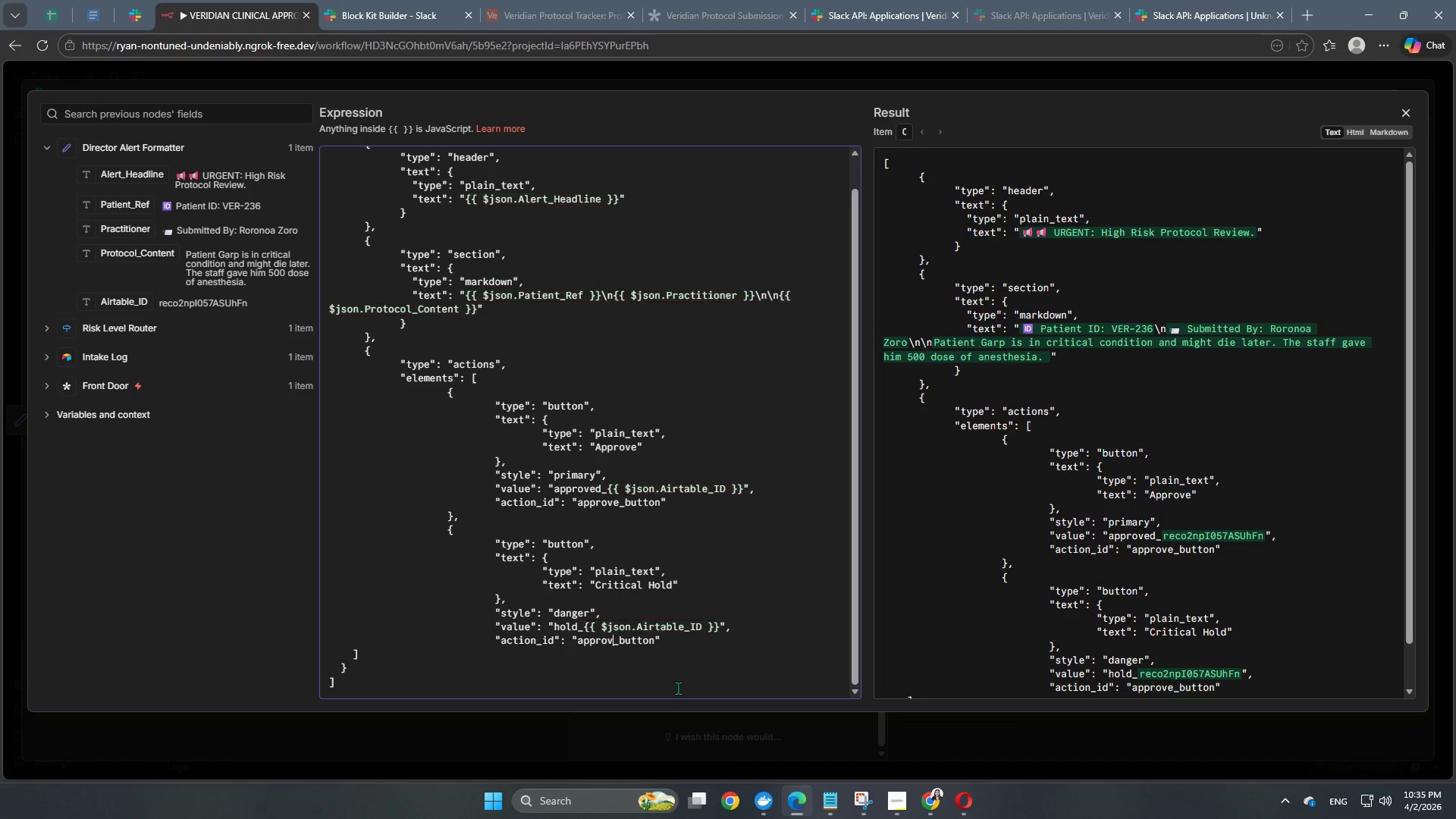 
key(Backspace)
key(Backspace)
key(Backspace)
key(Backspace)
key(Backspace)
key(Backspace)
key(Backspace)
type(hold)
 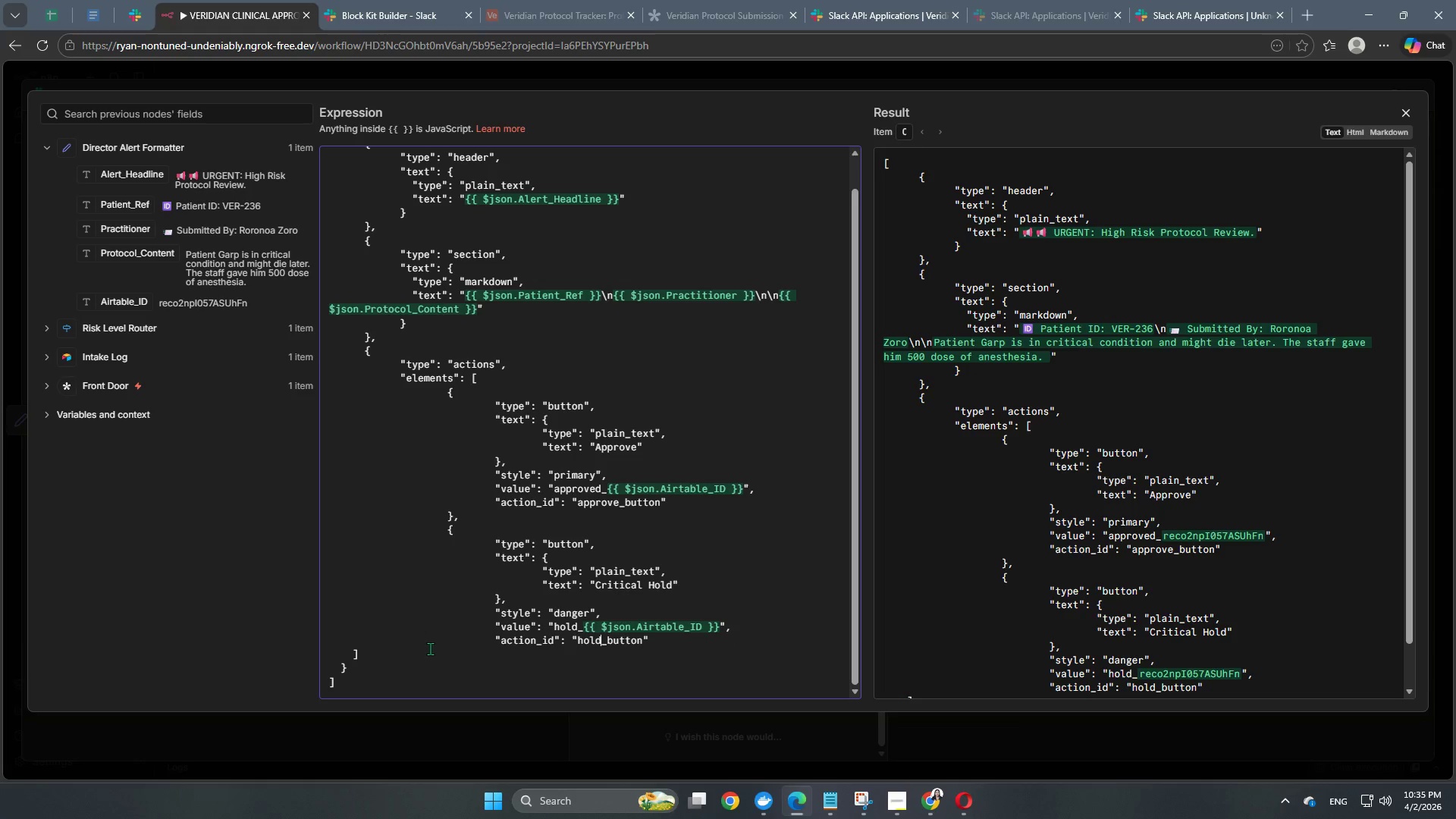 
wait(10.48)
 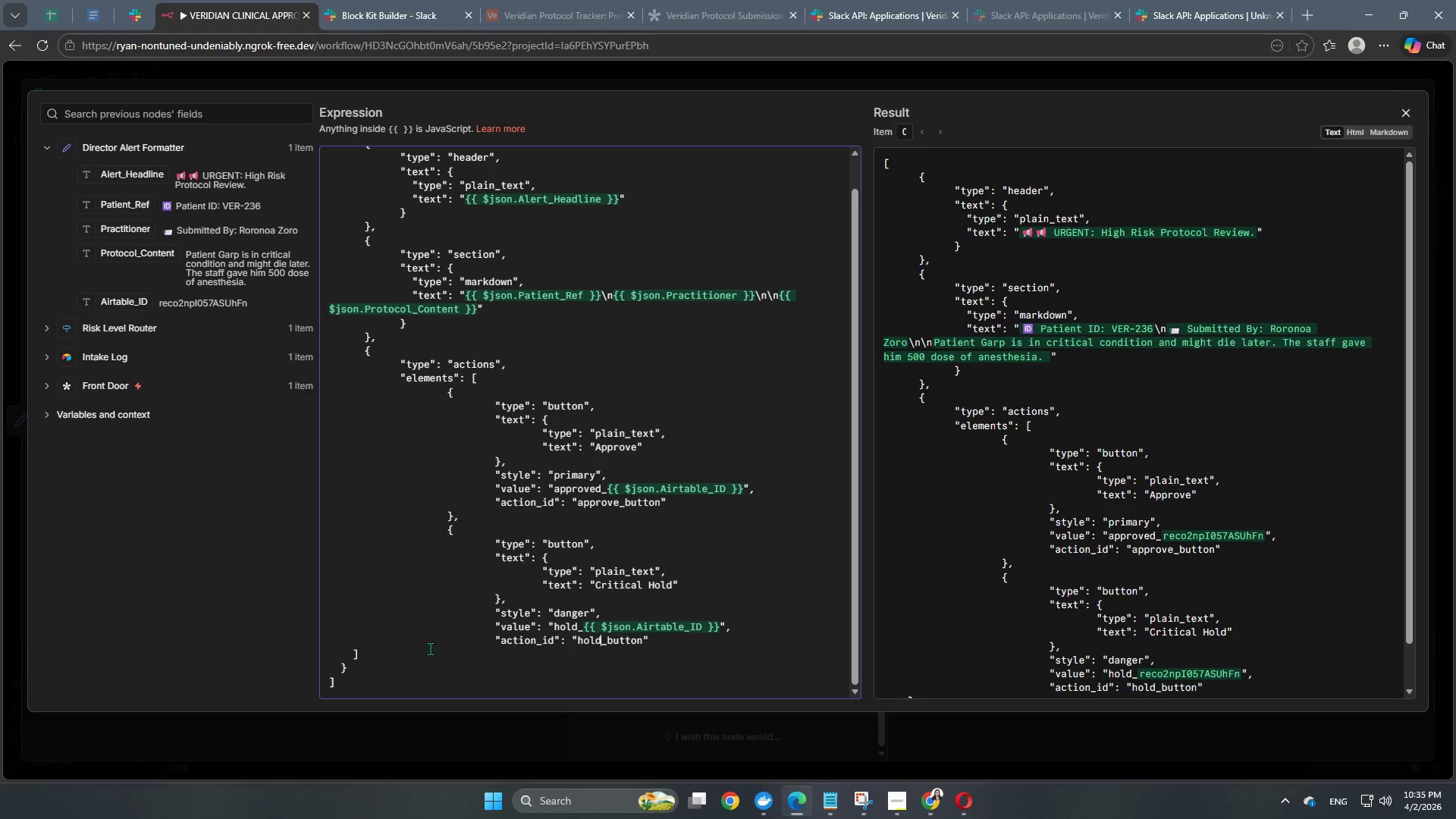 
left_click([677, 639])
 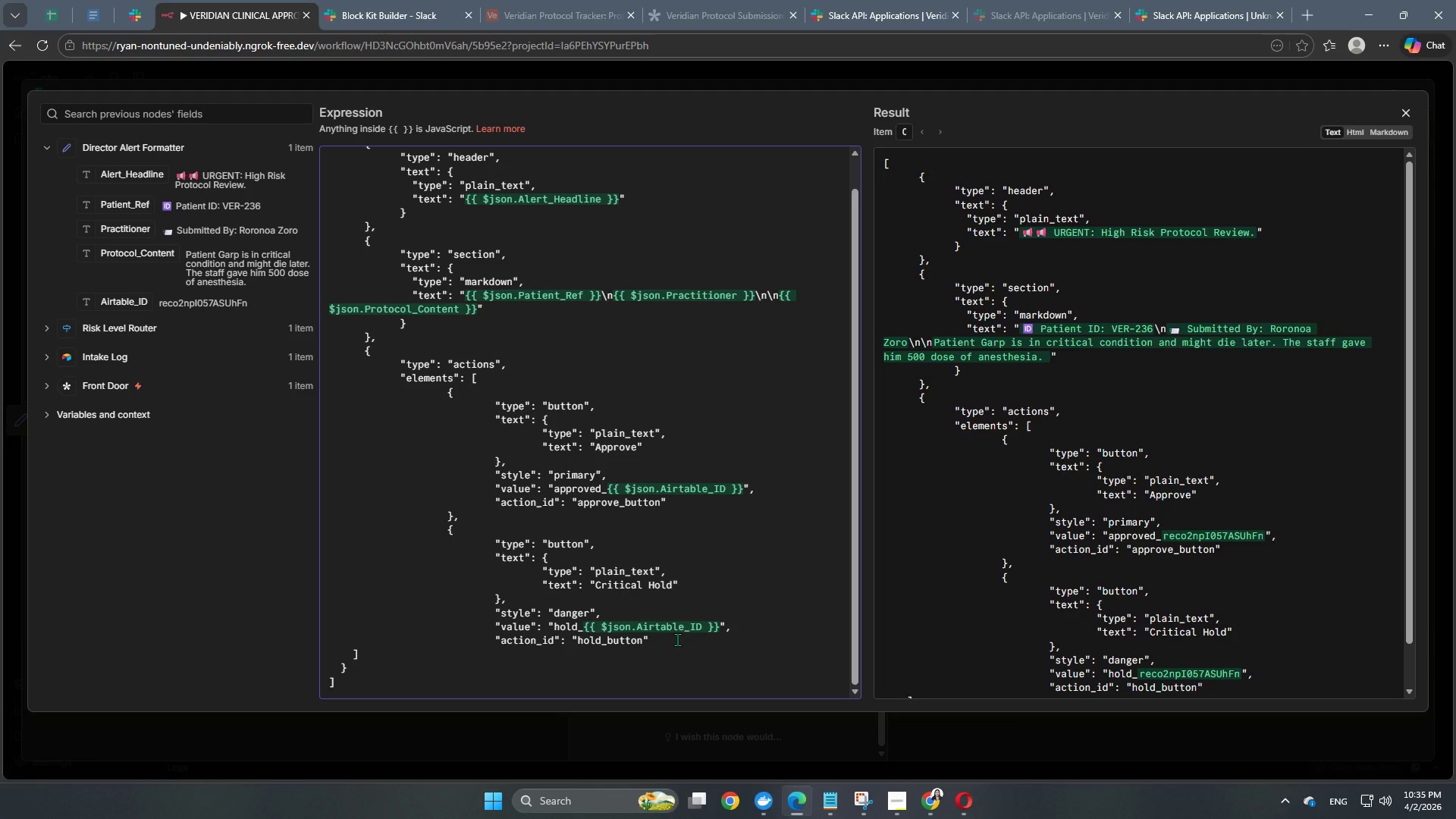 
key(Enter)
 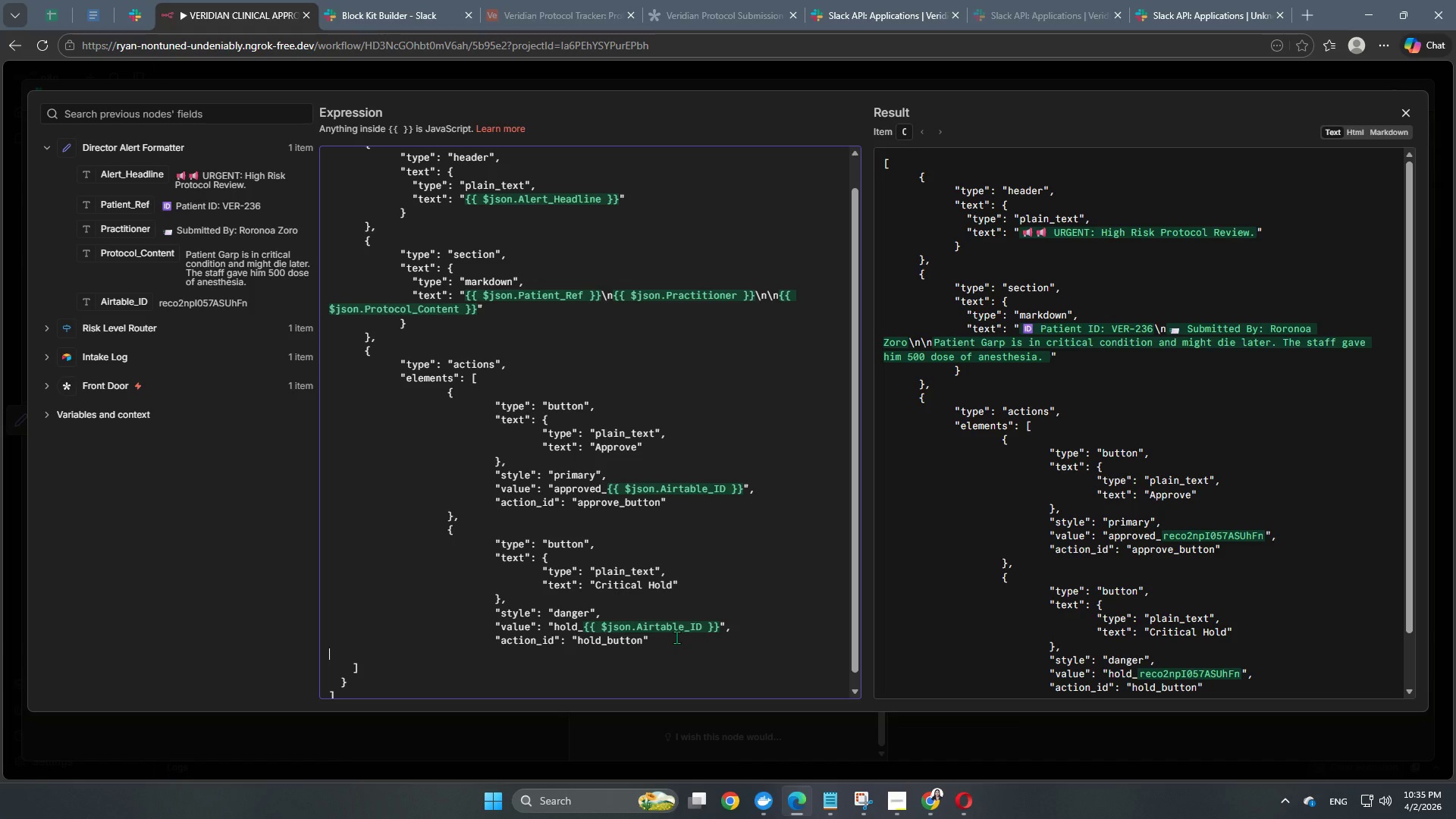 
key(Tab)
 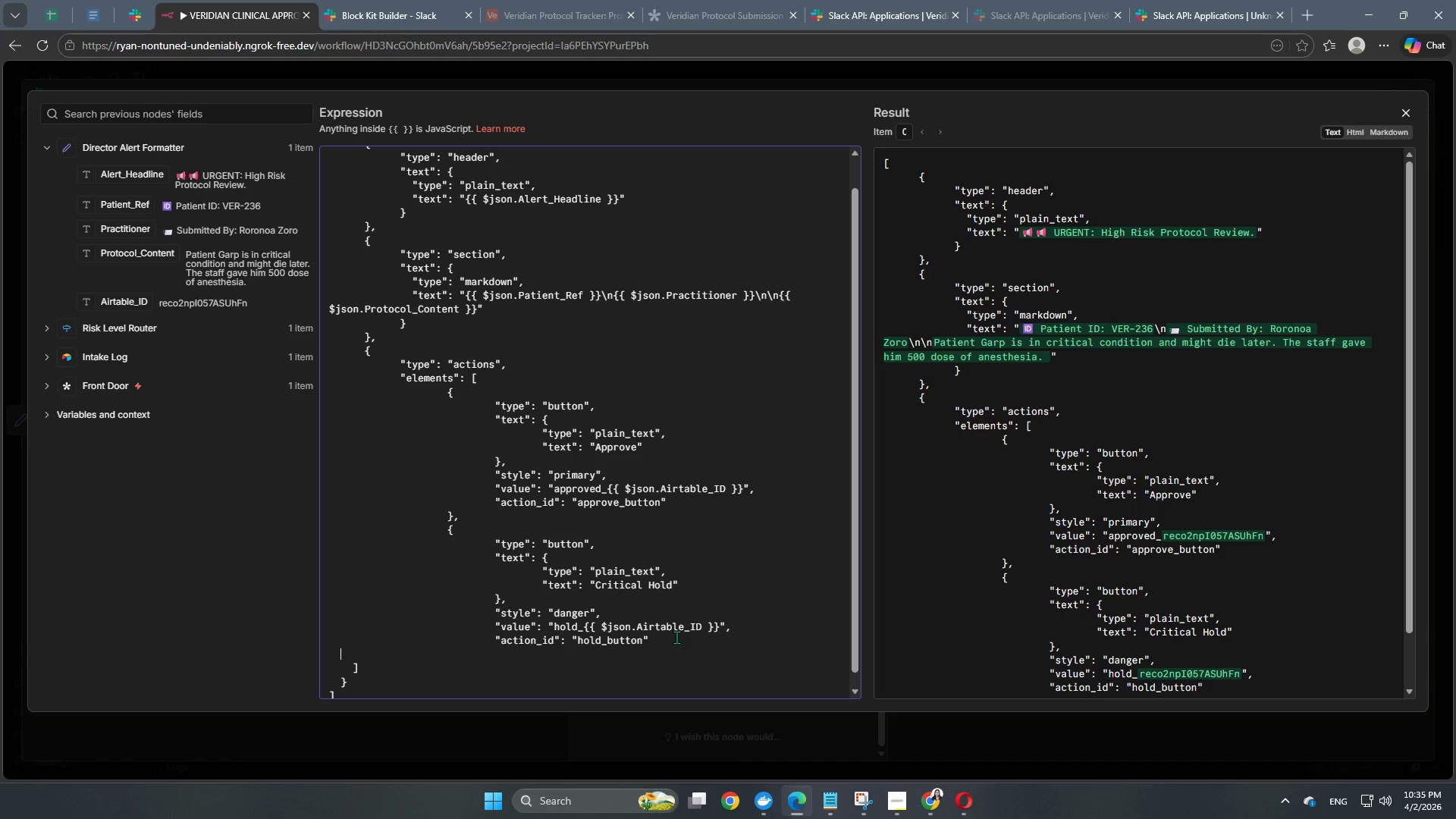 
key(Tab)
 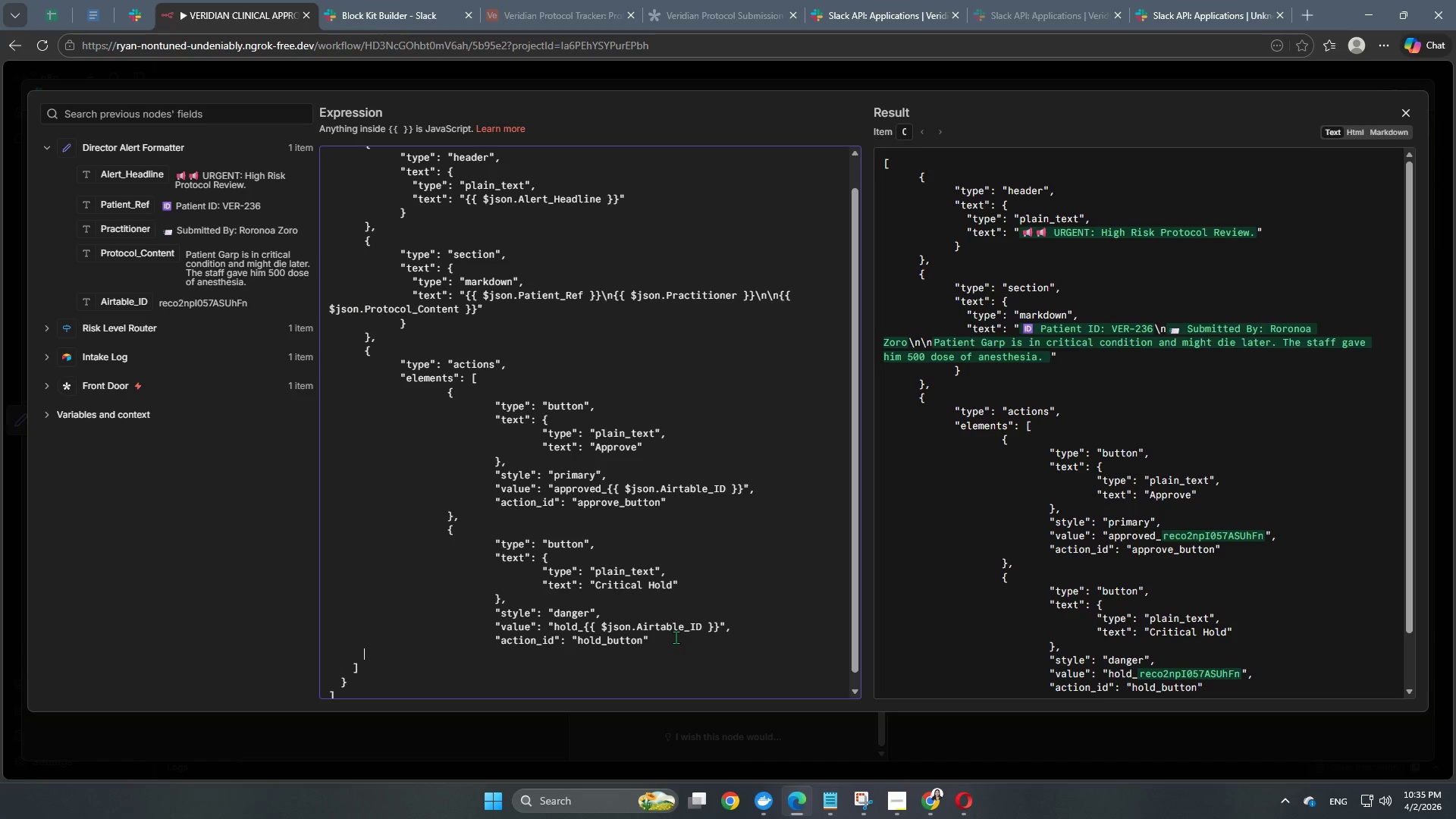 
key(Tab)
 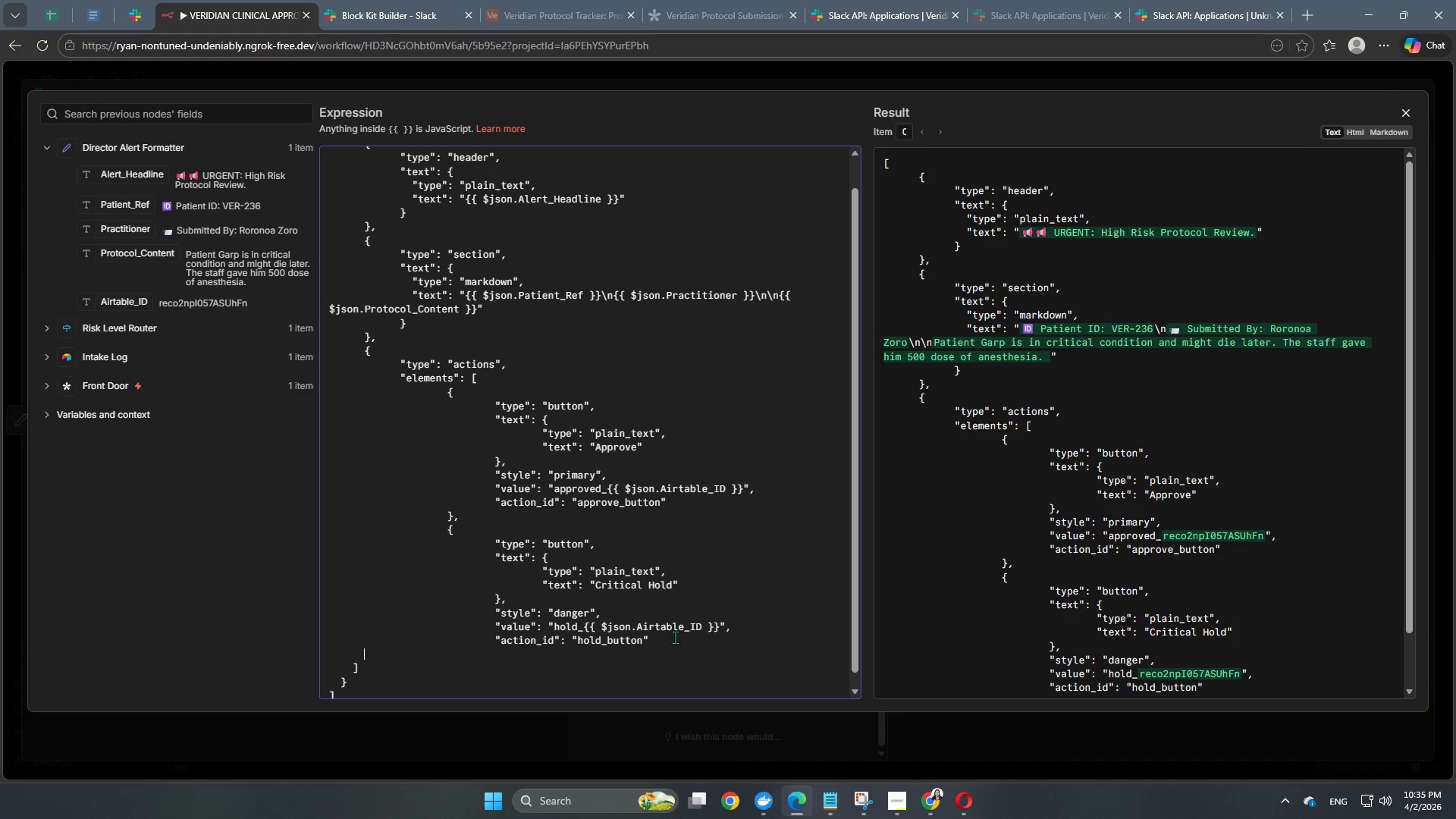 
key(Tab)
 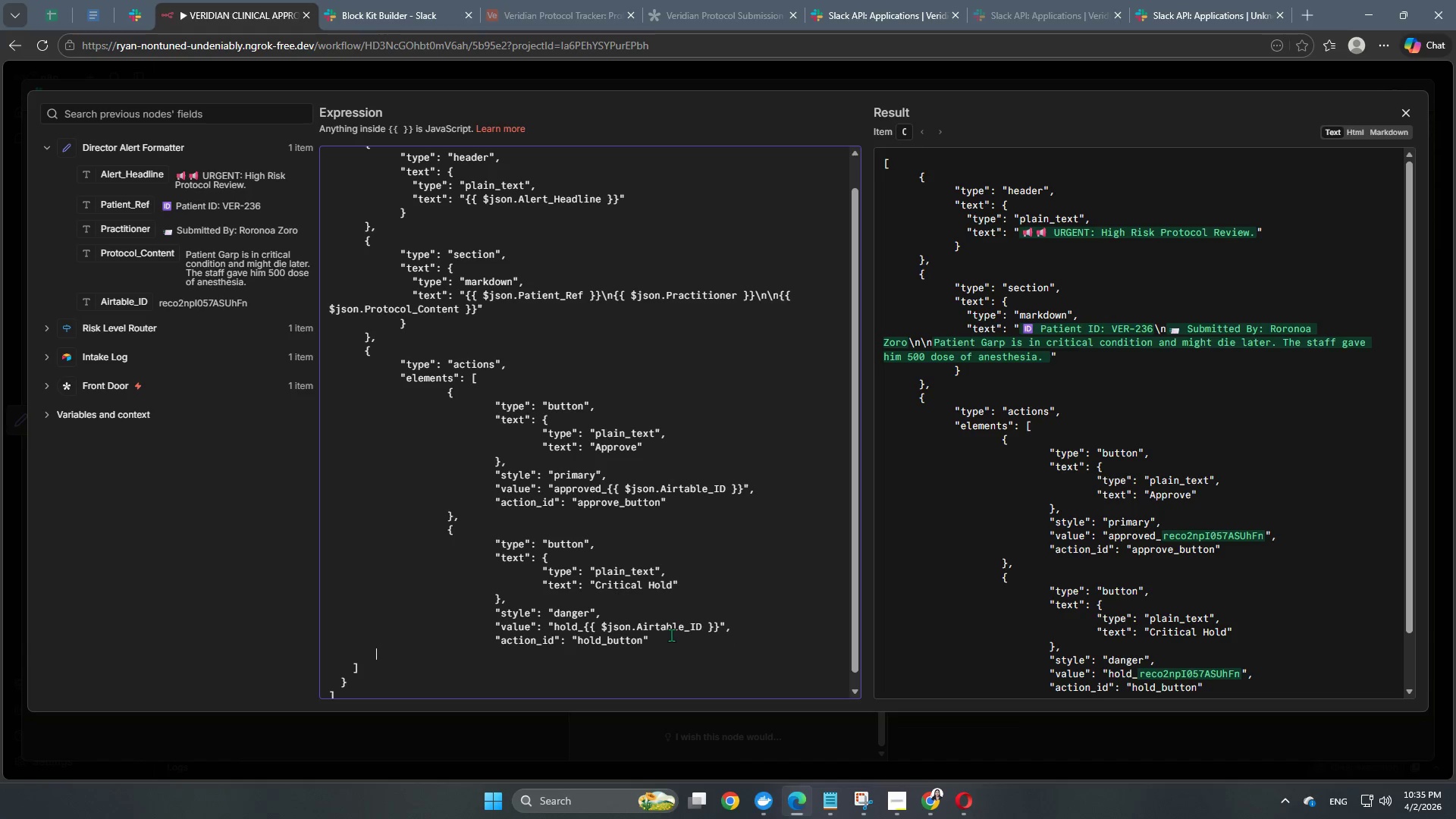 
key(Tab)
 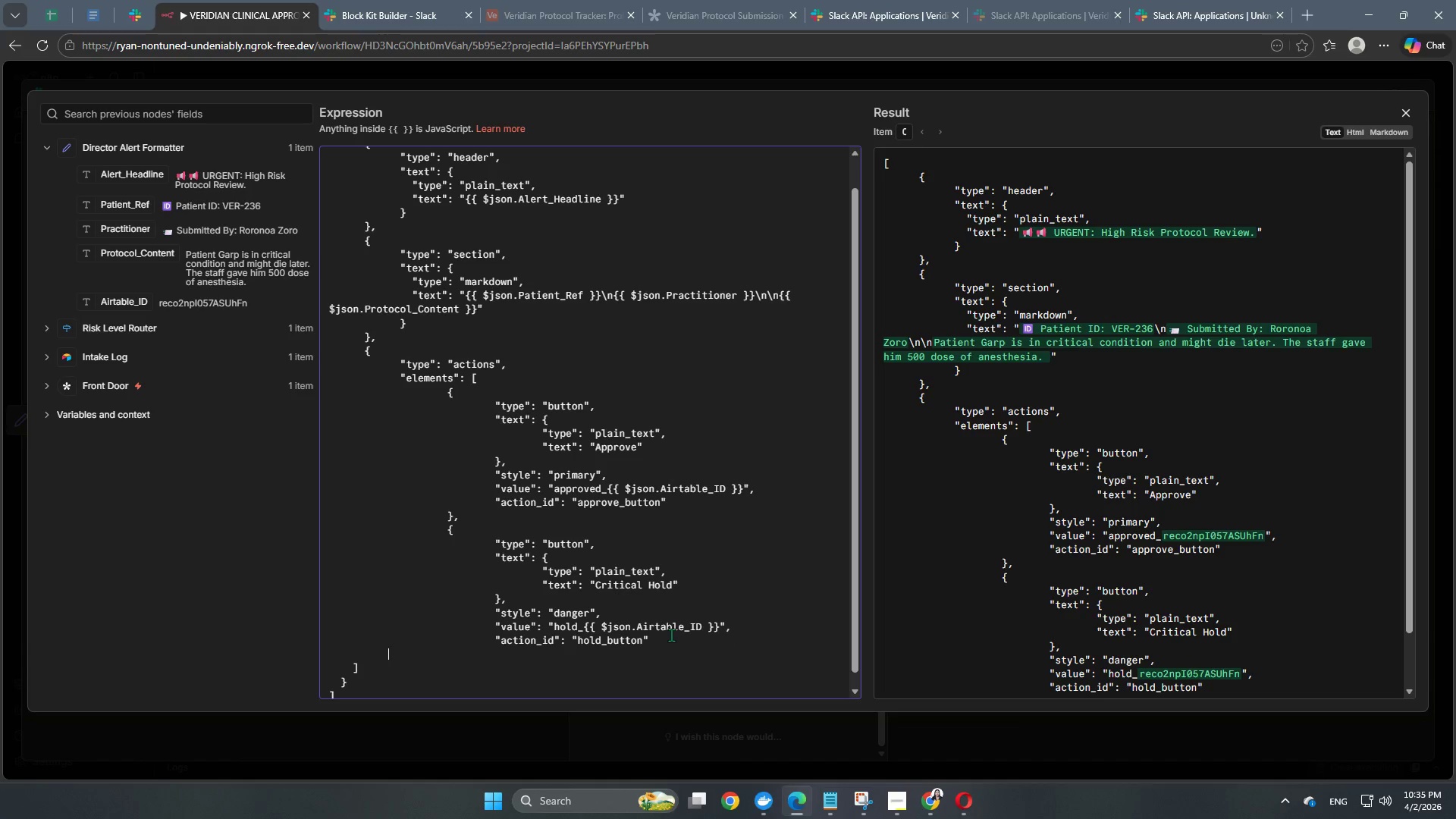 
key(Tab)
 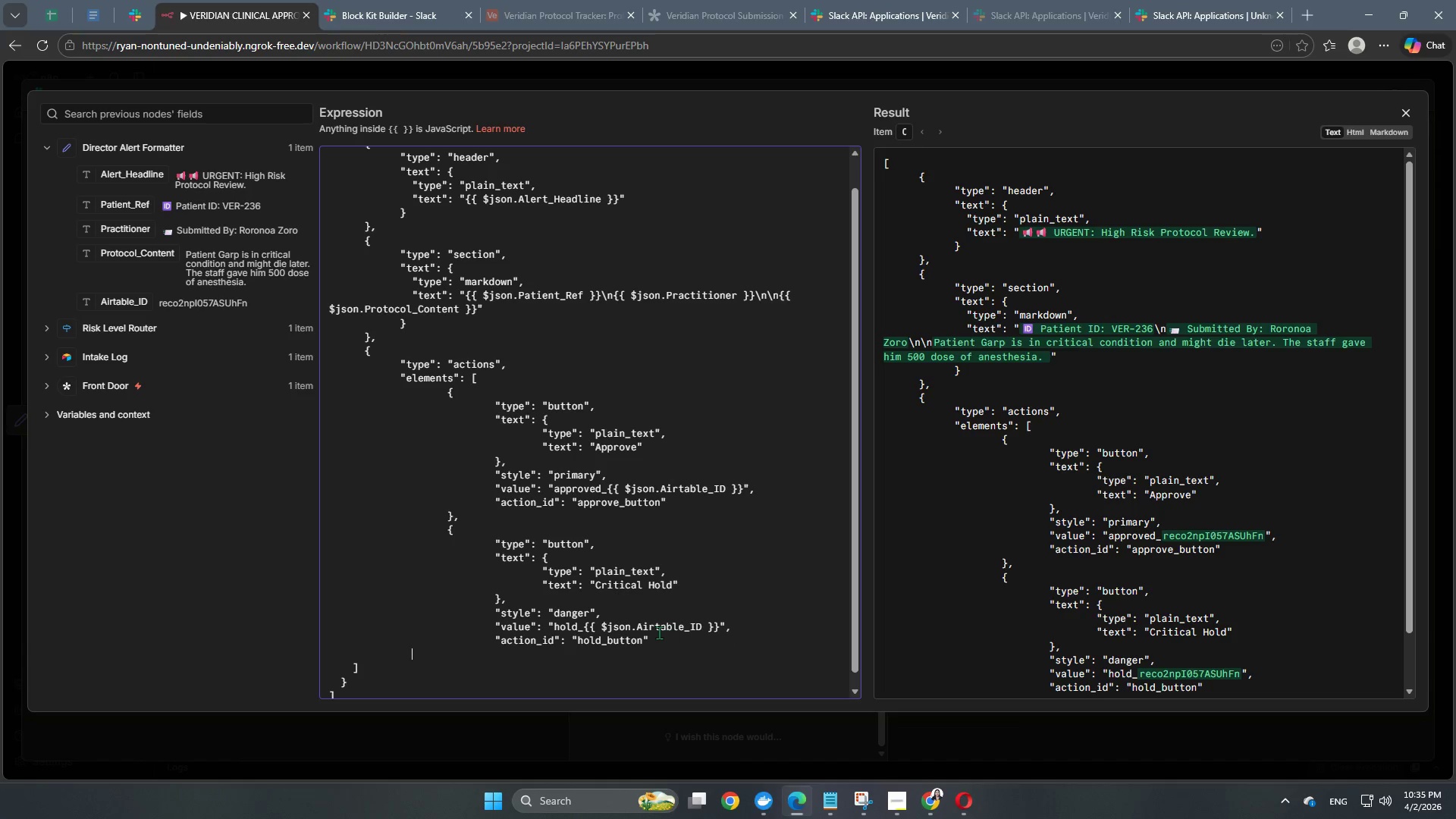 
key(Tab)
 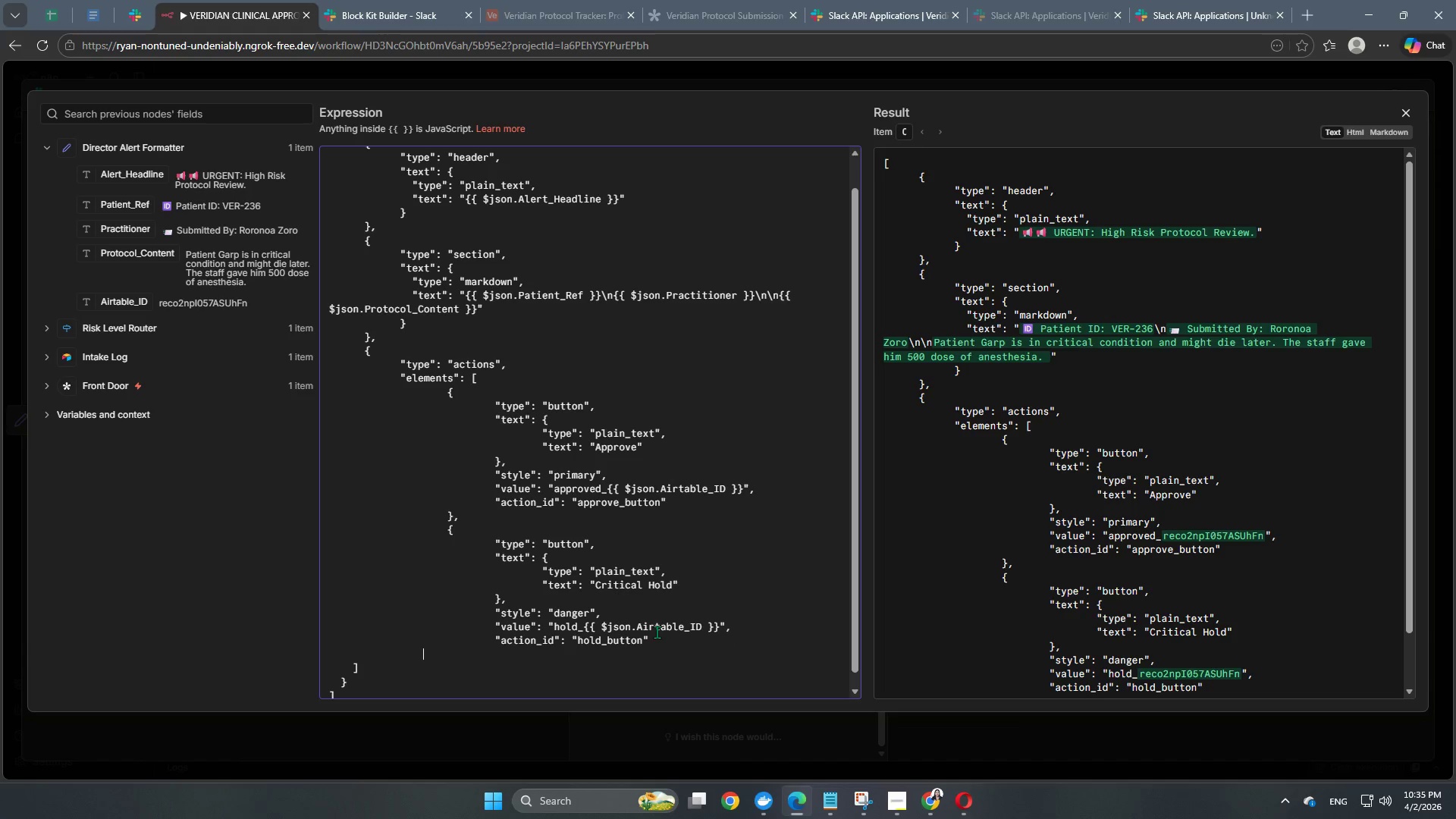 
key(Tab)
 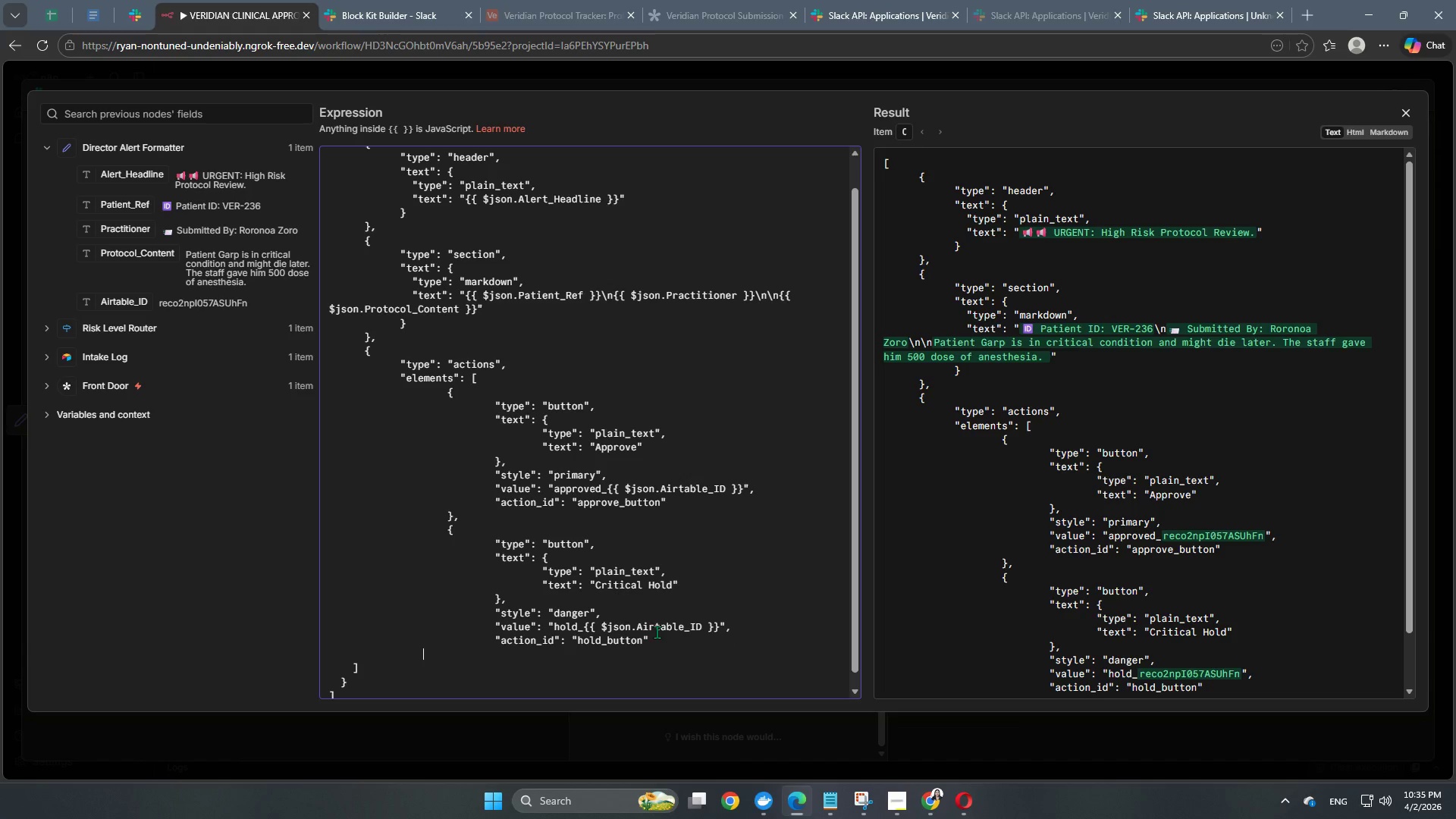 
key(Tab)
 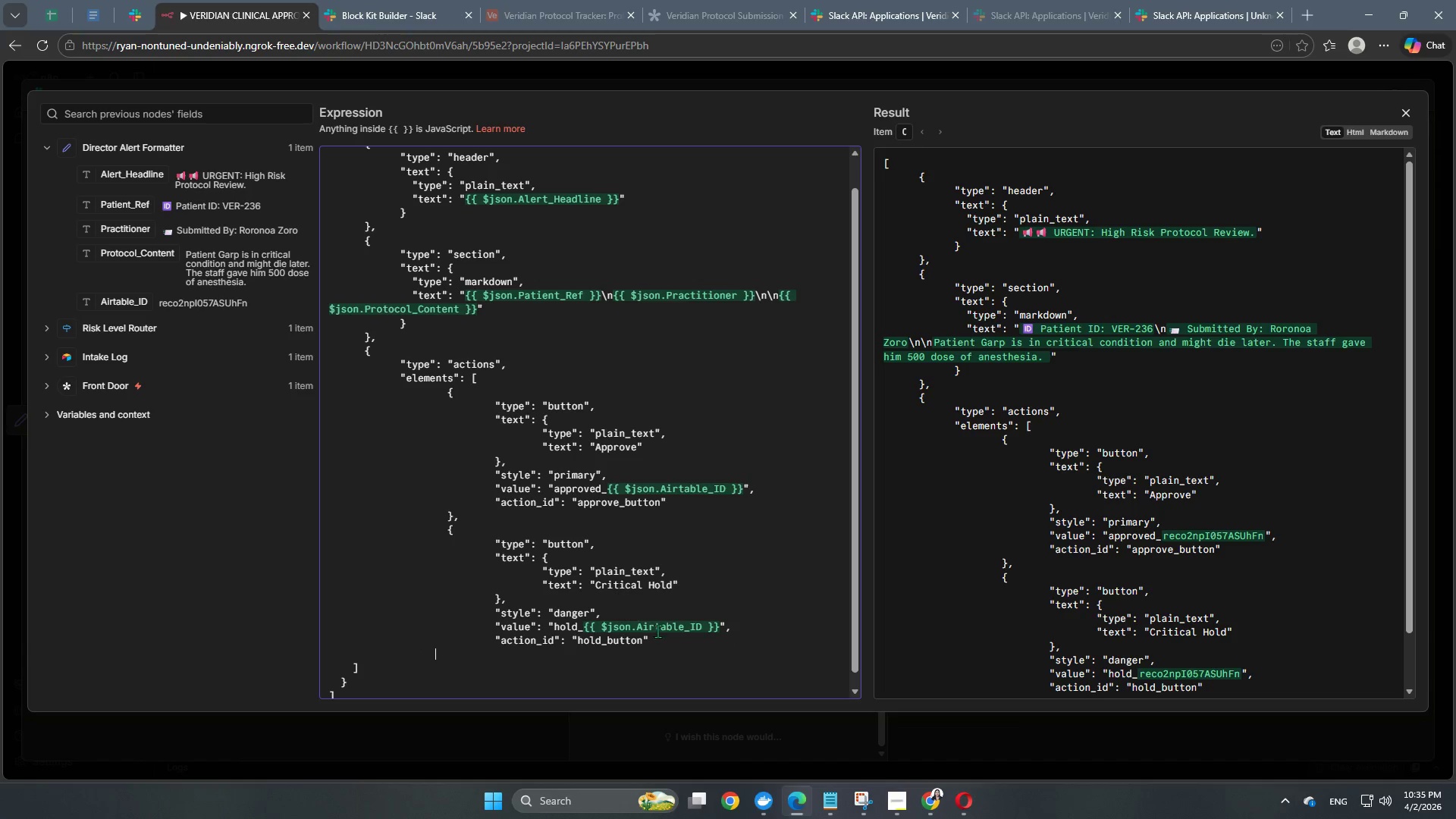 
key(Tab)
 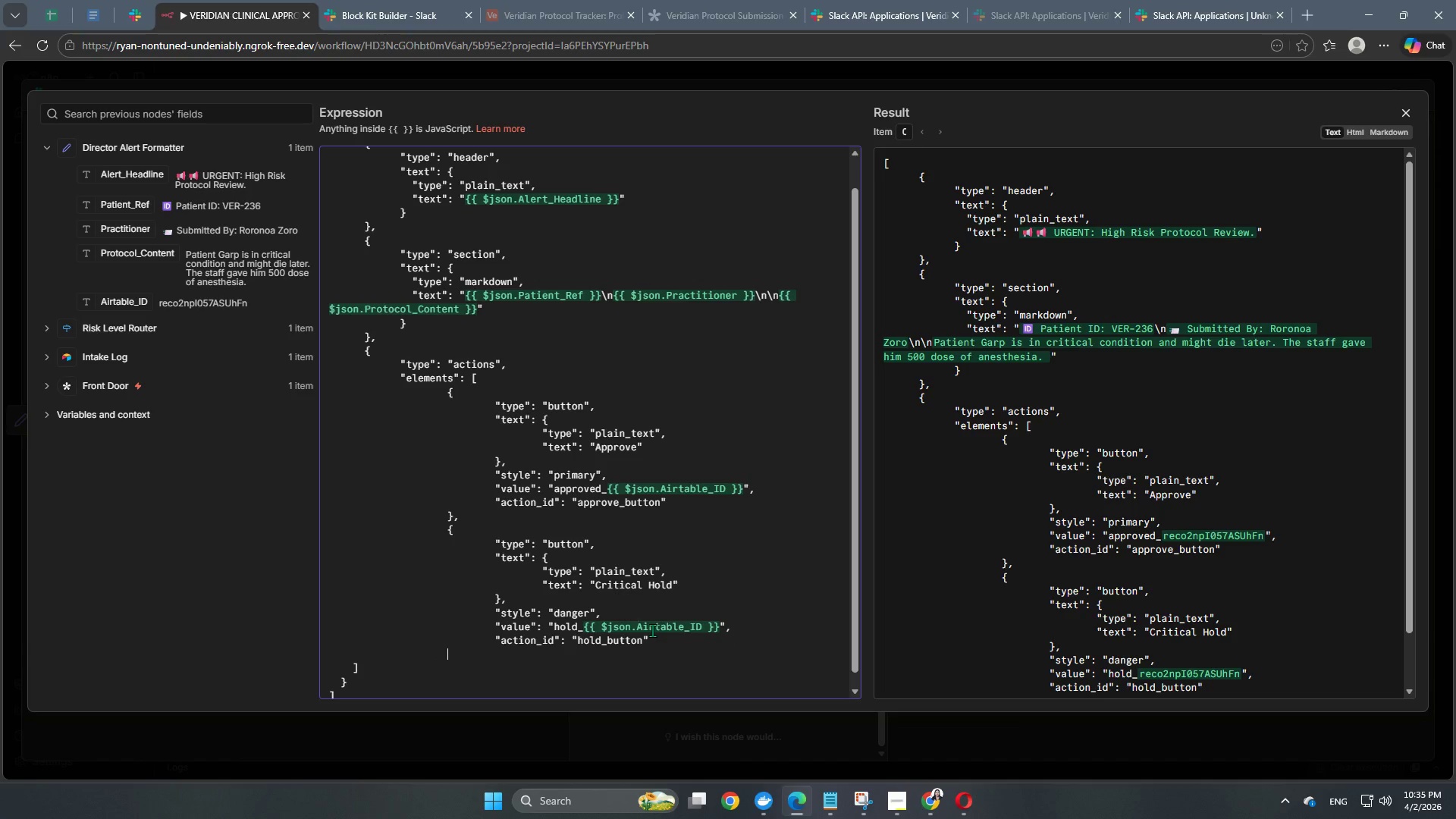 
key(Shift+BracketRight)
 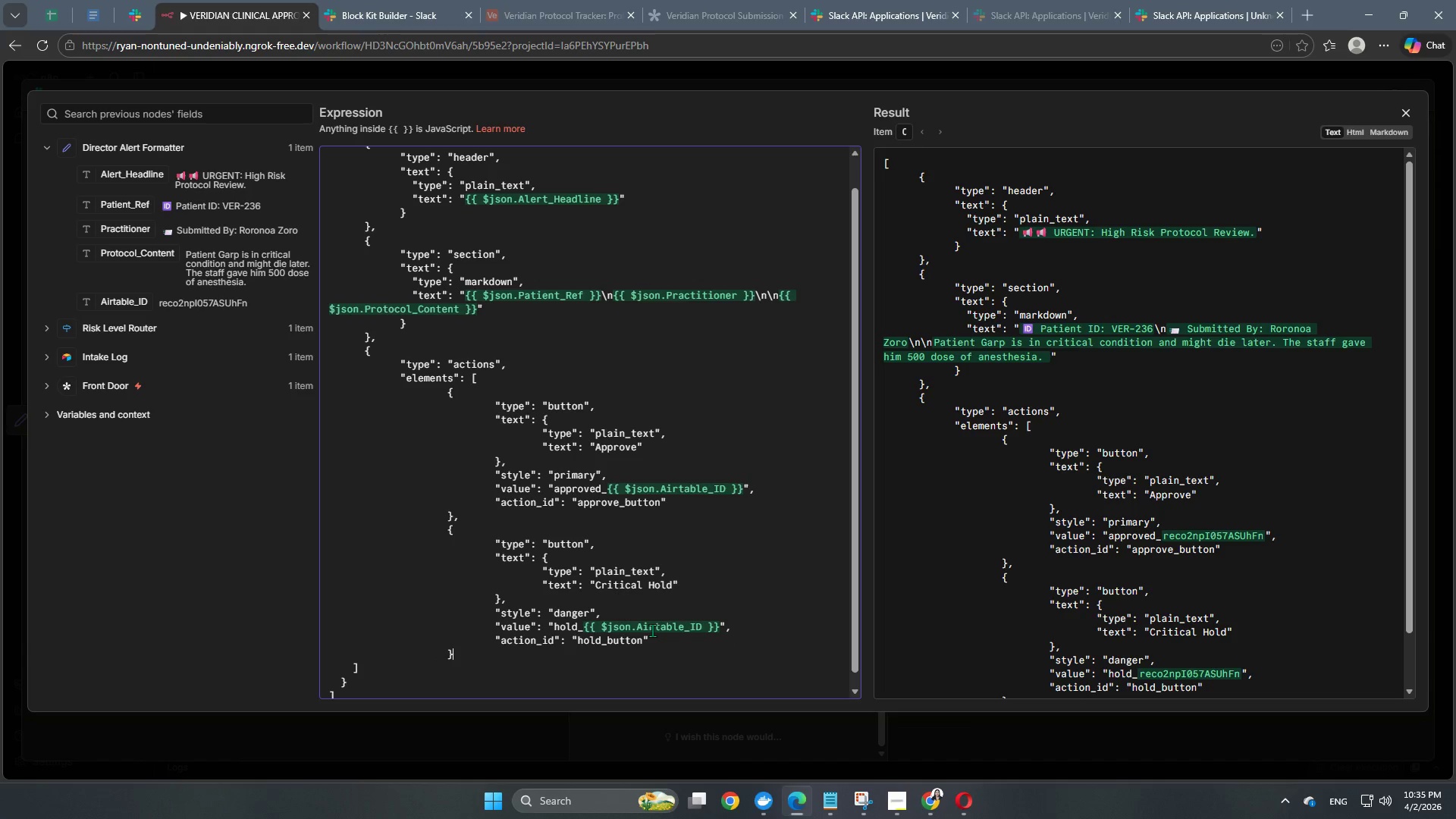 
scroll: coordinate [600, 610], scroll_direction: down, amount: 7.0
 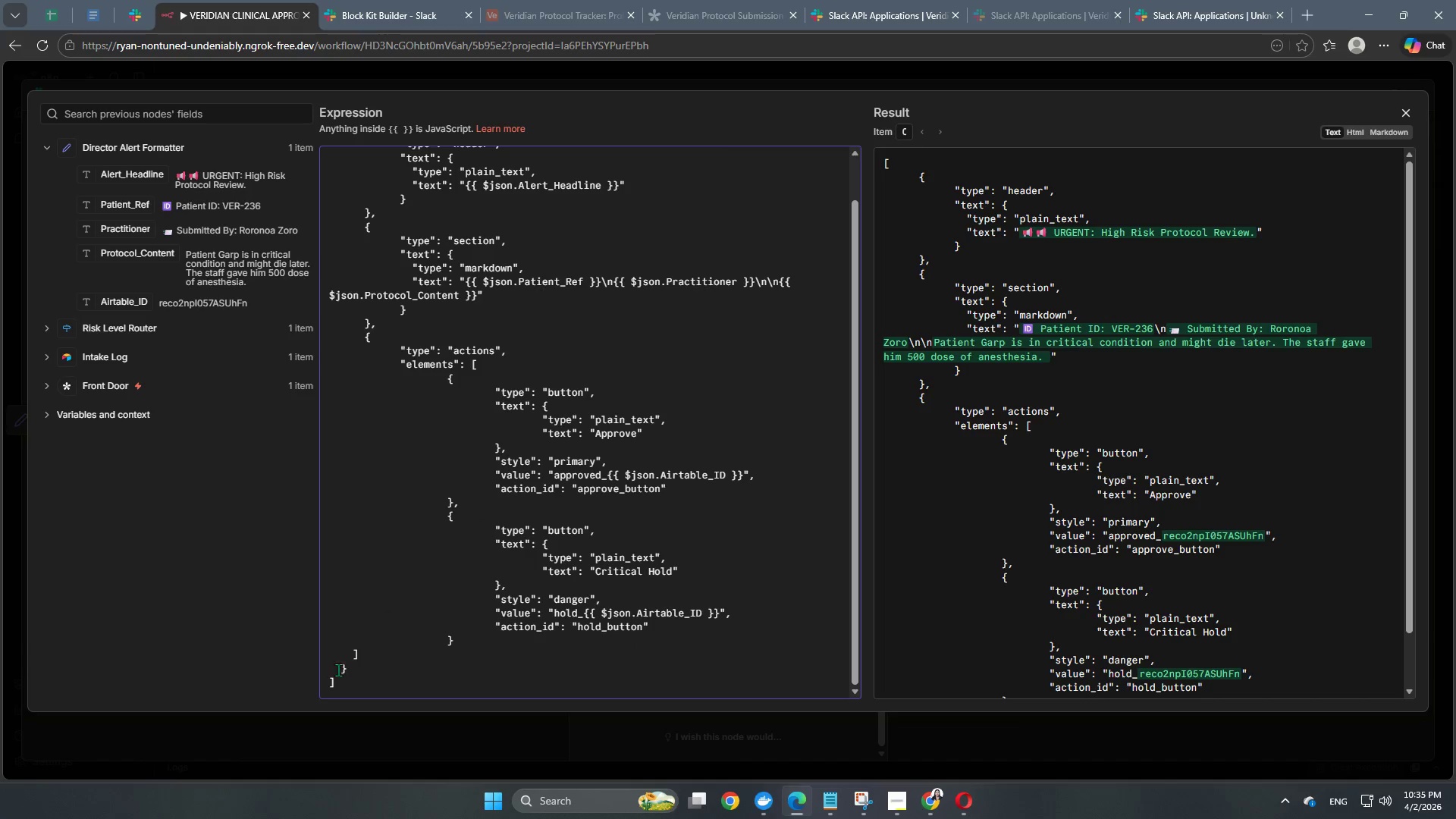 
left_click([347, 657])
 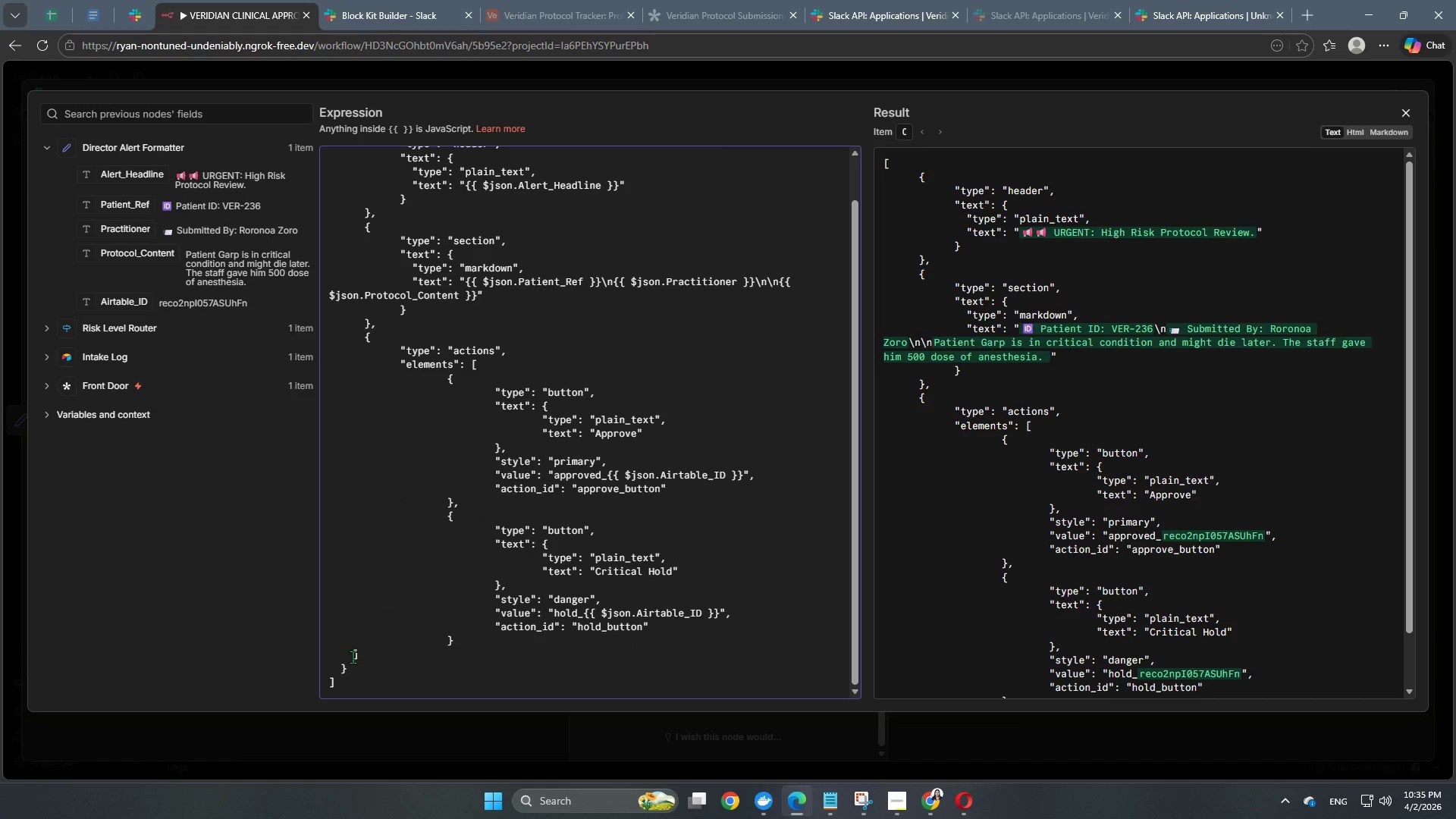 
left_click([353, 657])
 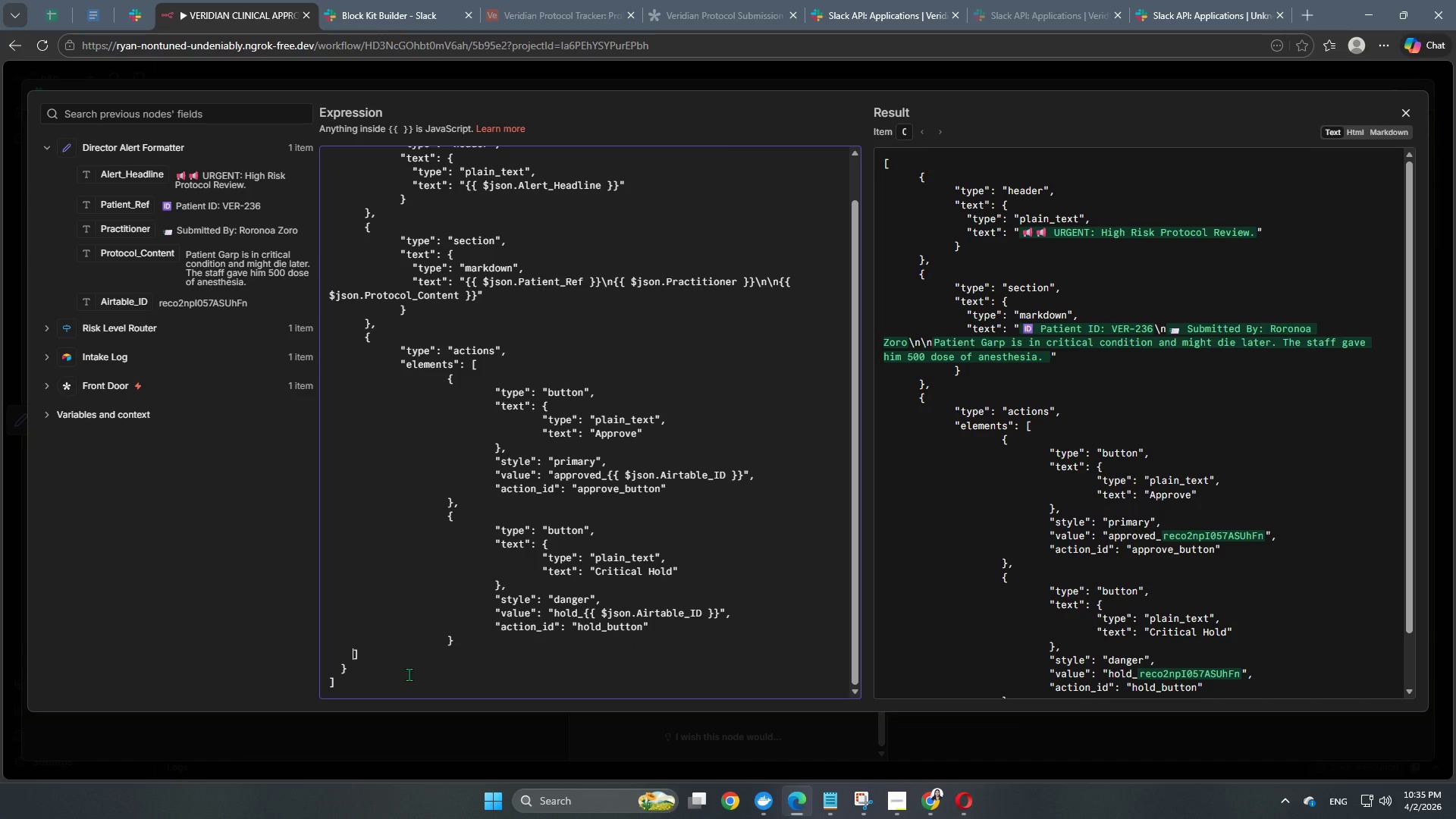 
key(Tab)
 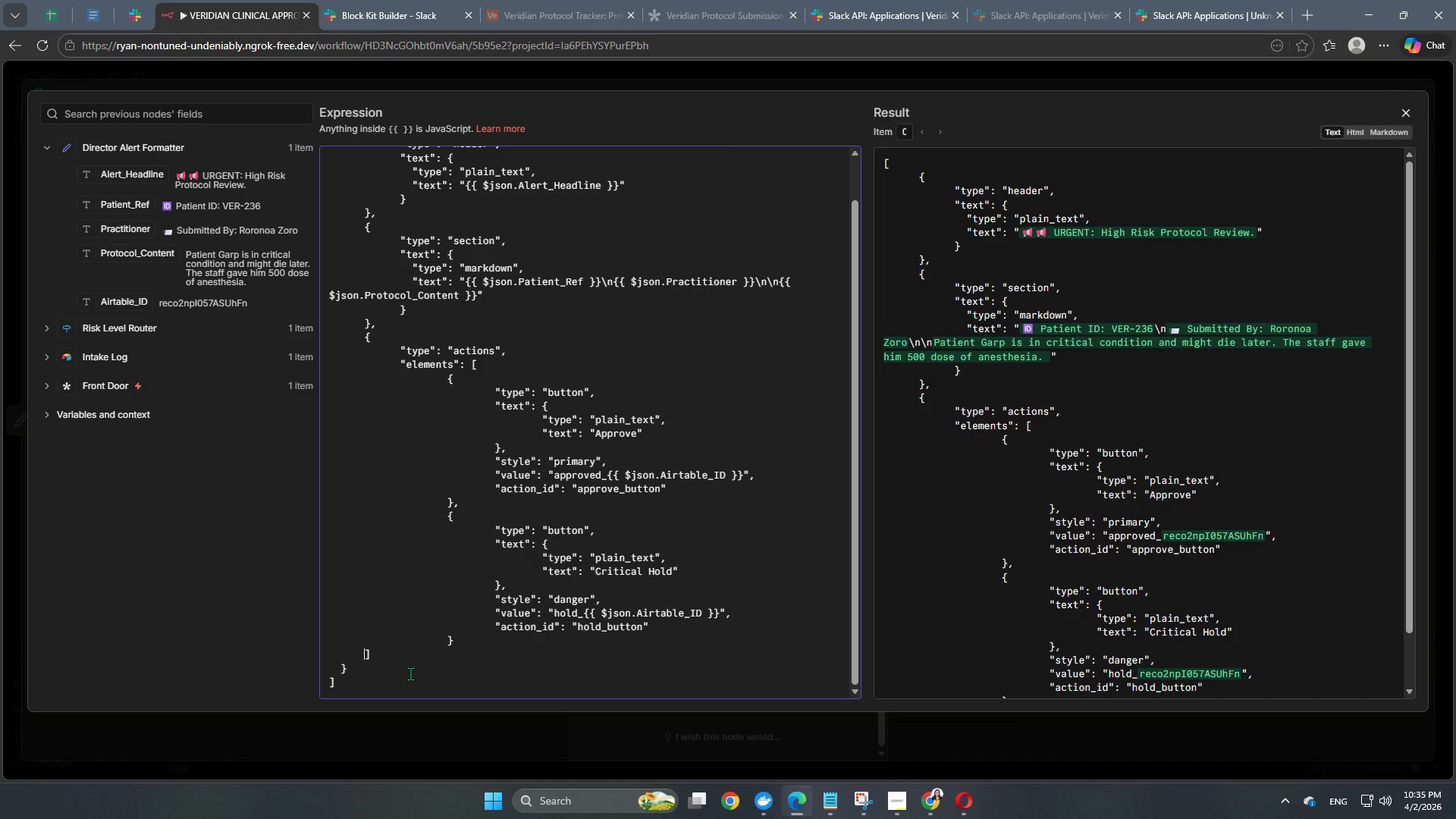 
key(Tab)
 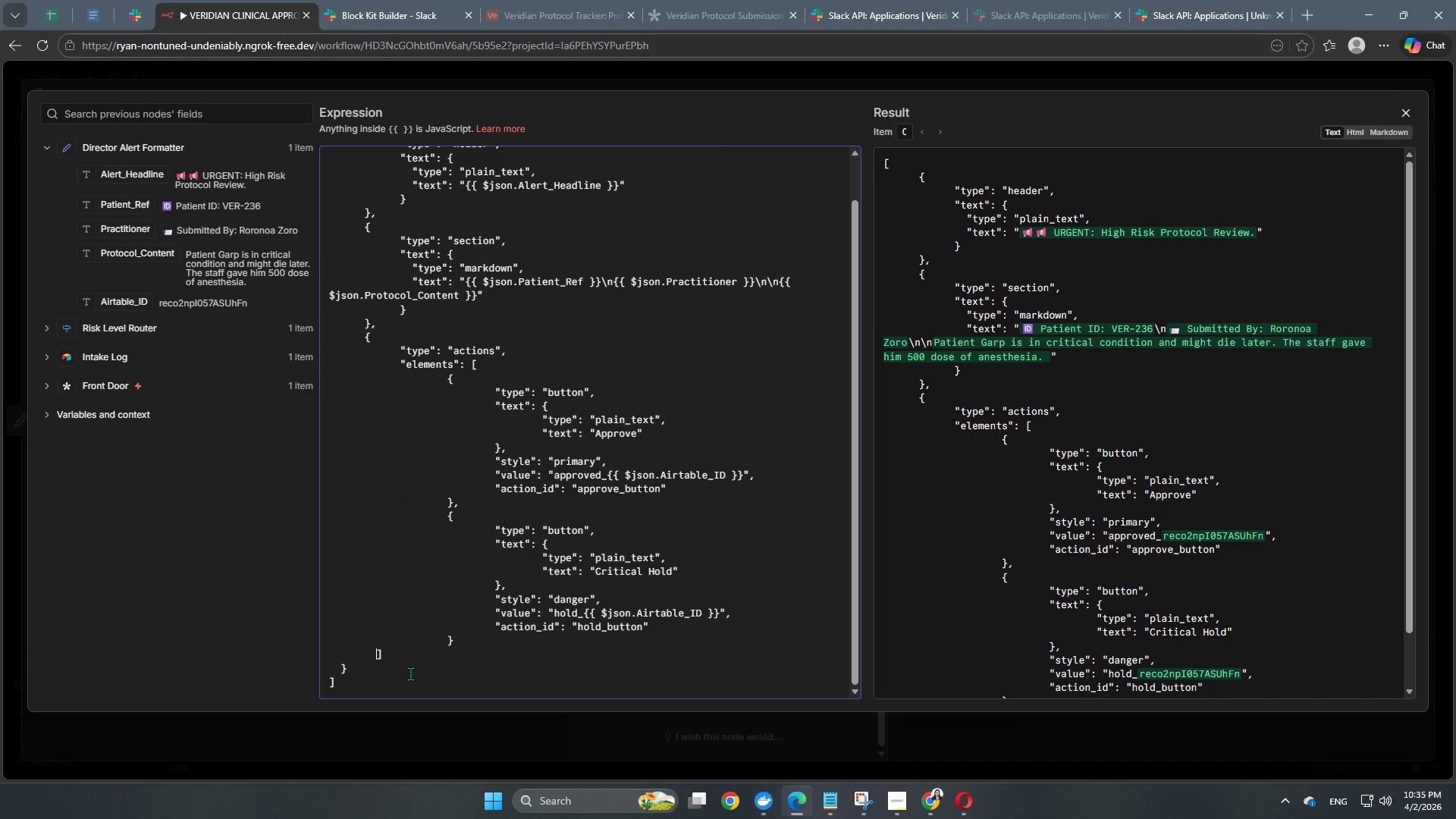 
key(Tab)
 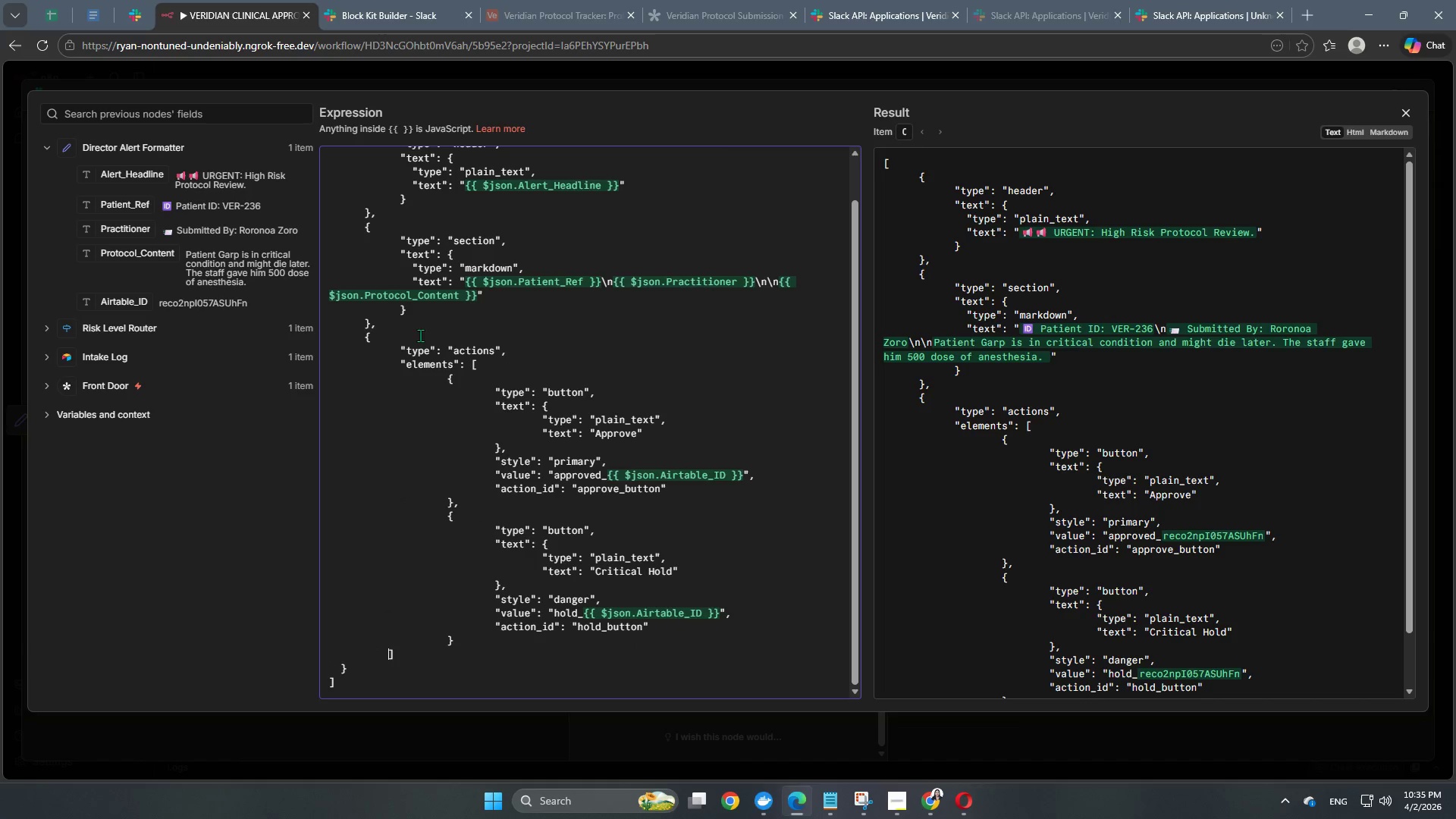 
key(Tab)
 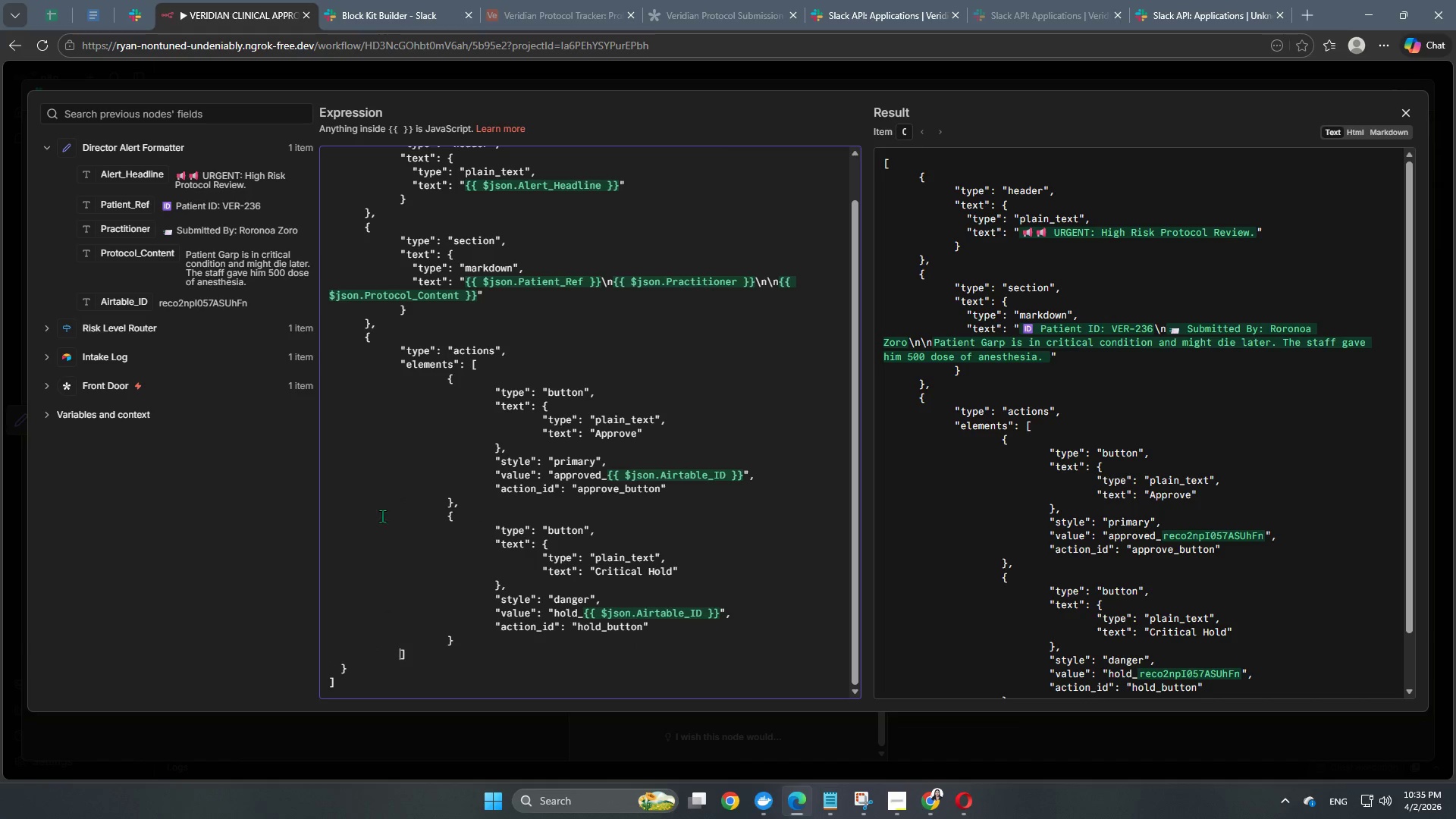 
scroll: coordinate [353, 579], scroll_direction: down, amount: 2.0
 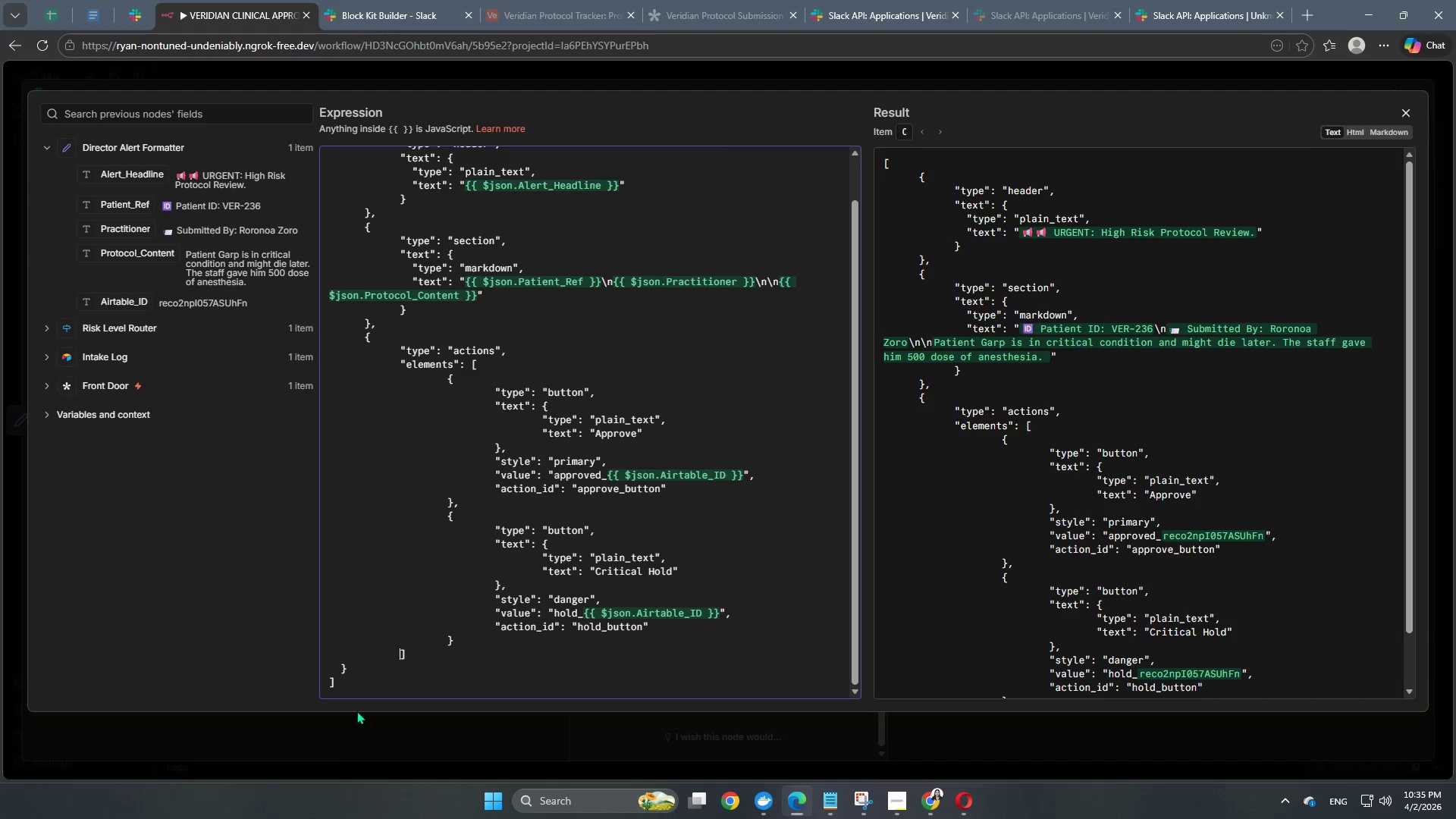 
left_click([340, 674])
 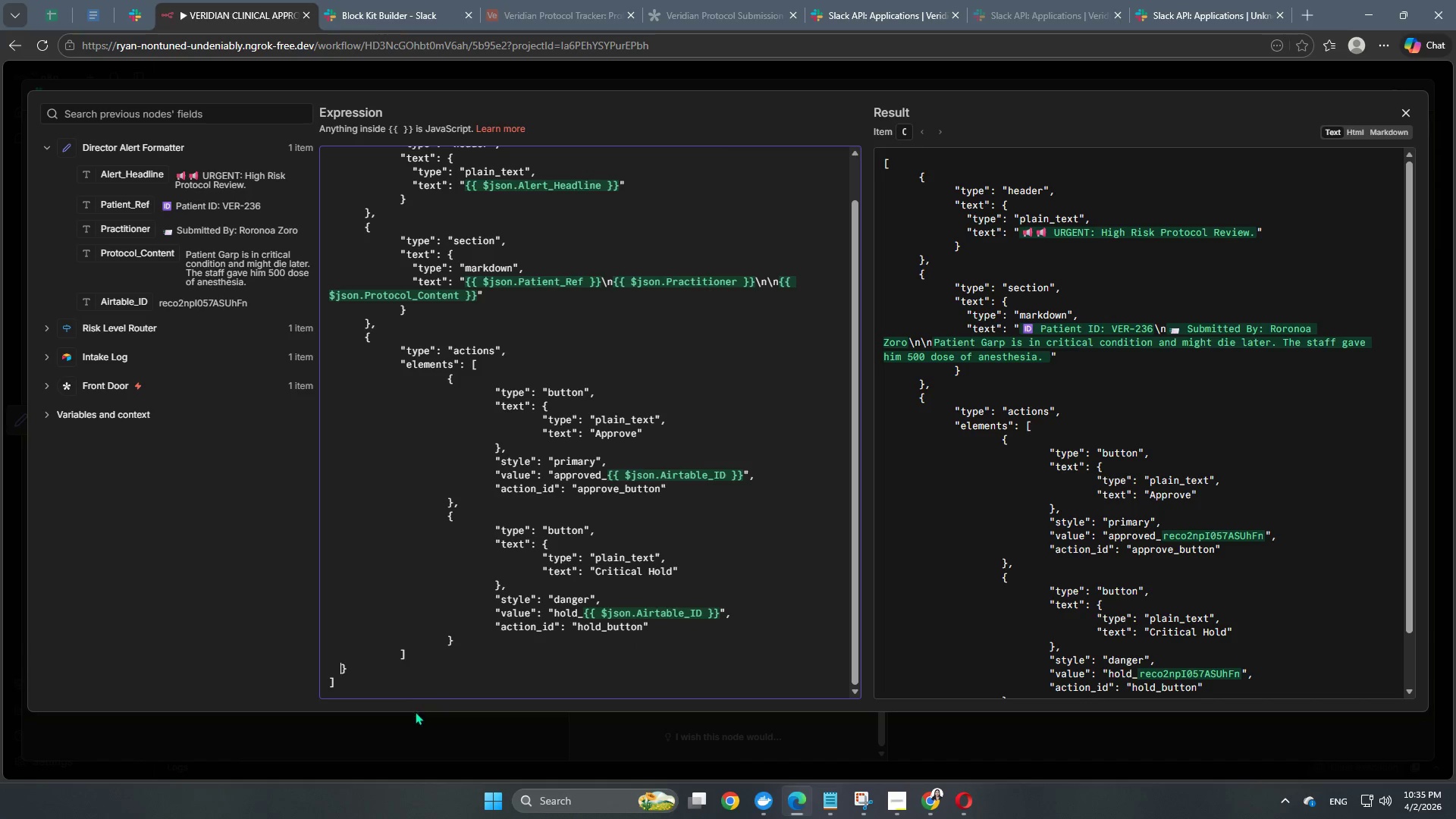 
key(Tab)
 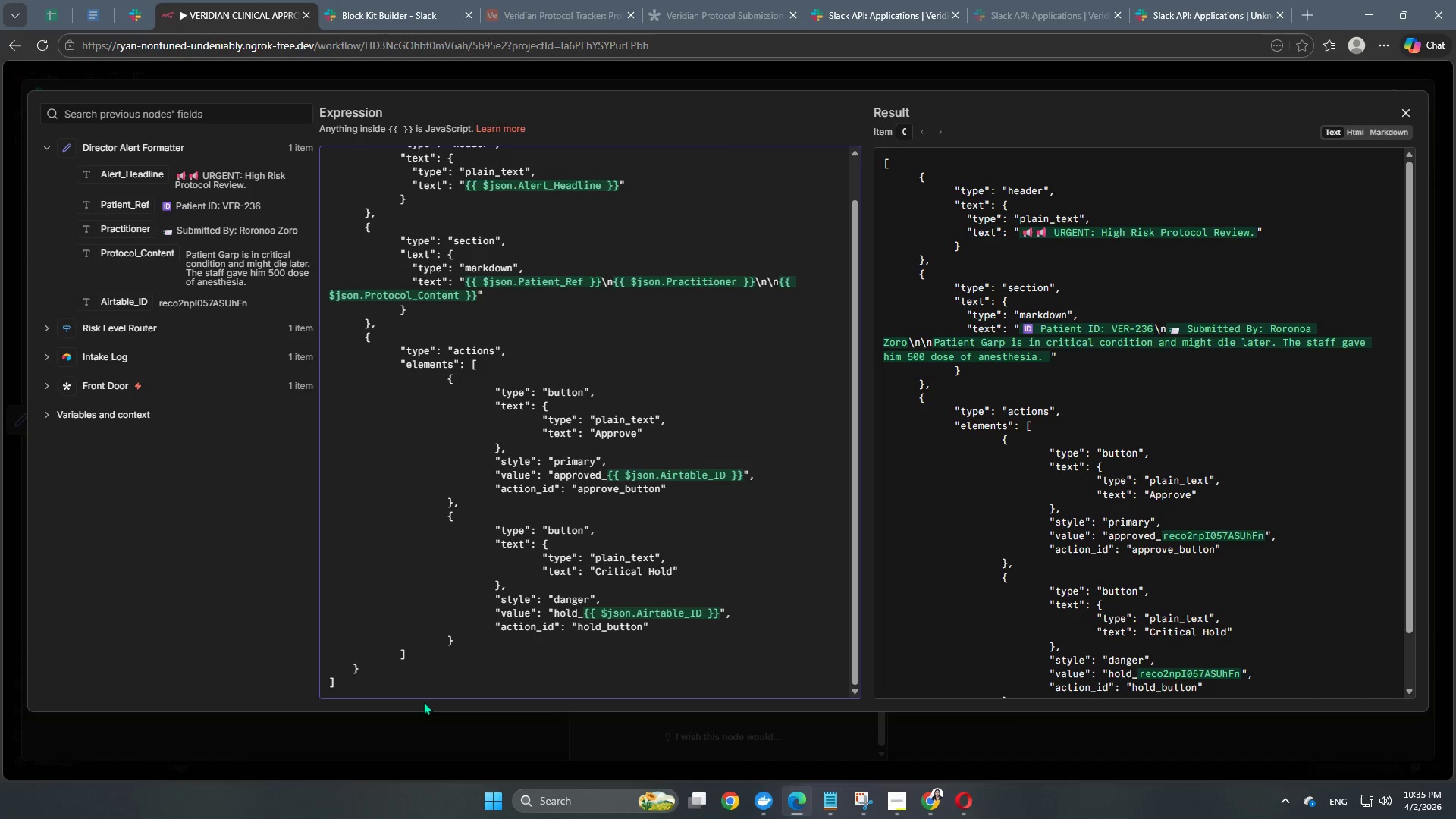 
key(Tab)
 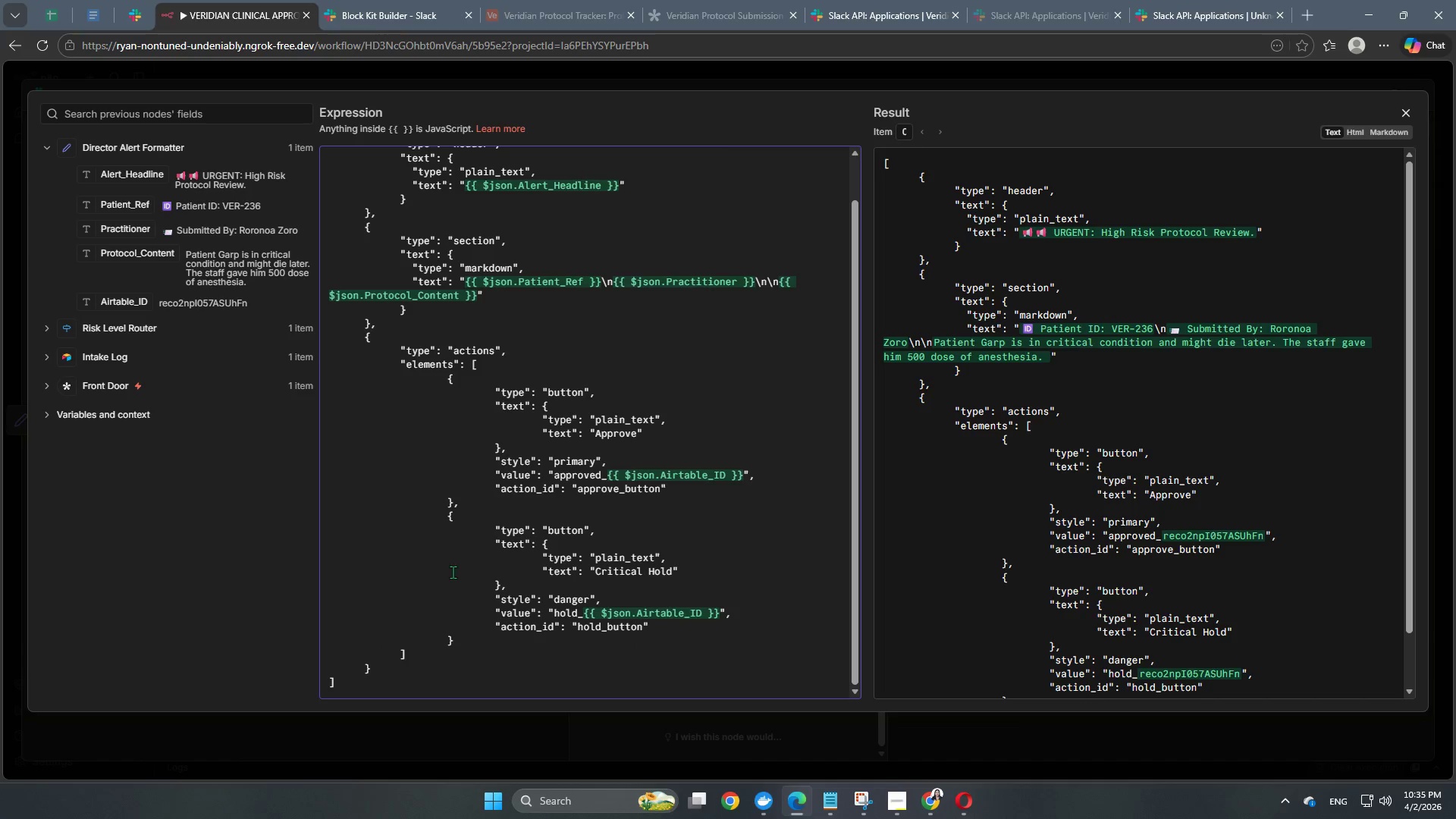 
scroll: coordinate [525, 560], scroll_direction: down, amount: 3.0
 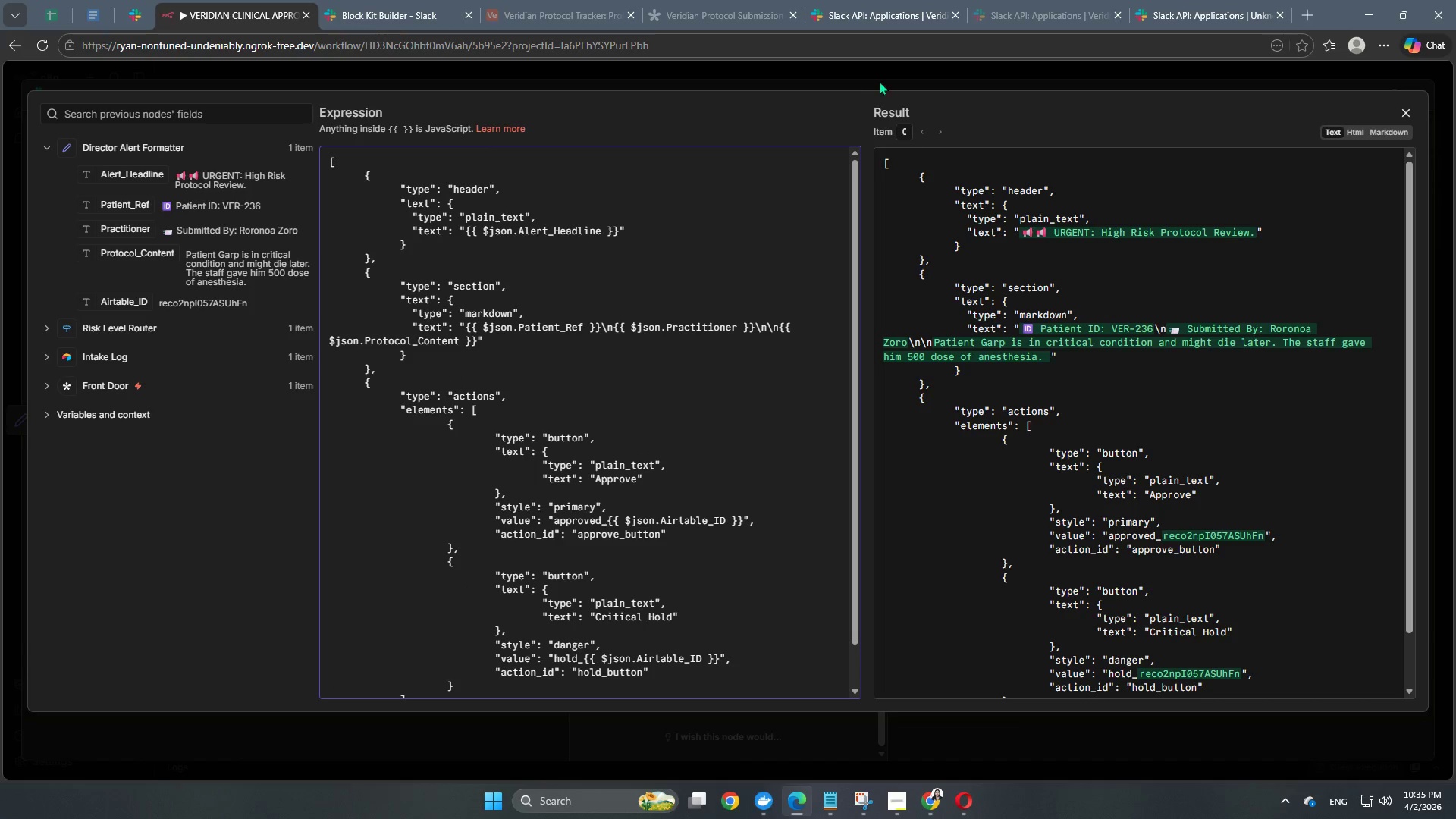 
left_click([877, 79])
 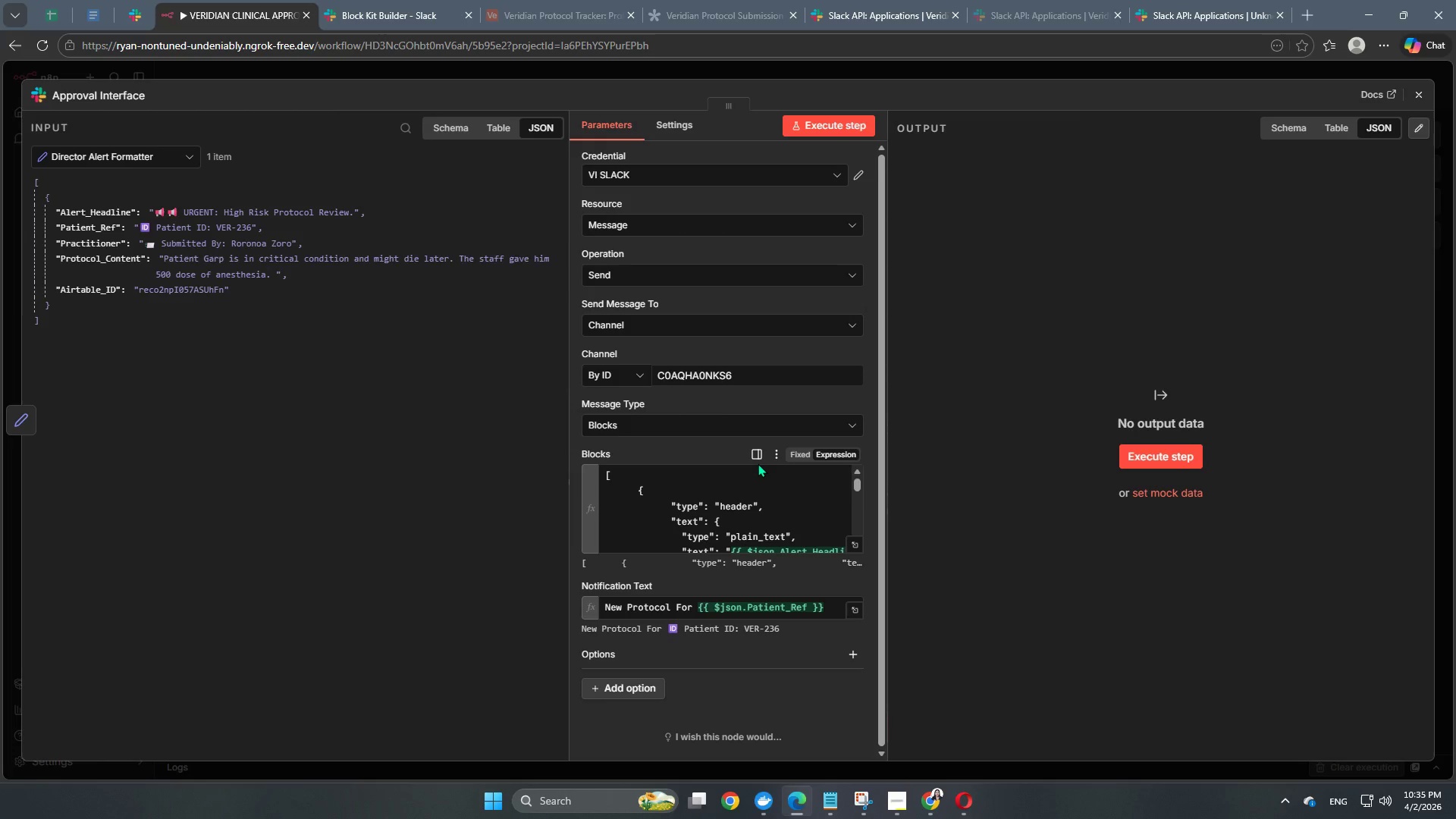 
scroll: coordinate [770, 632], scroll_direction: down, amount: 12.0
 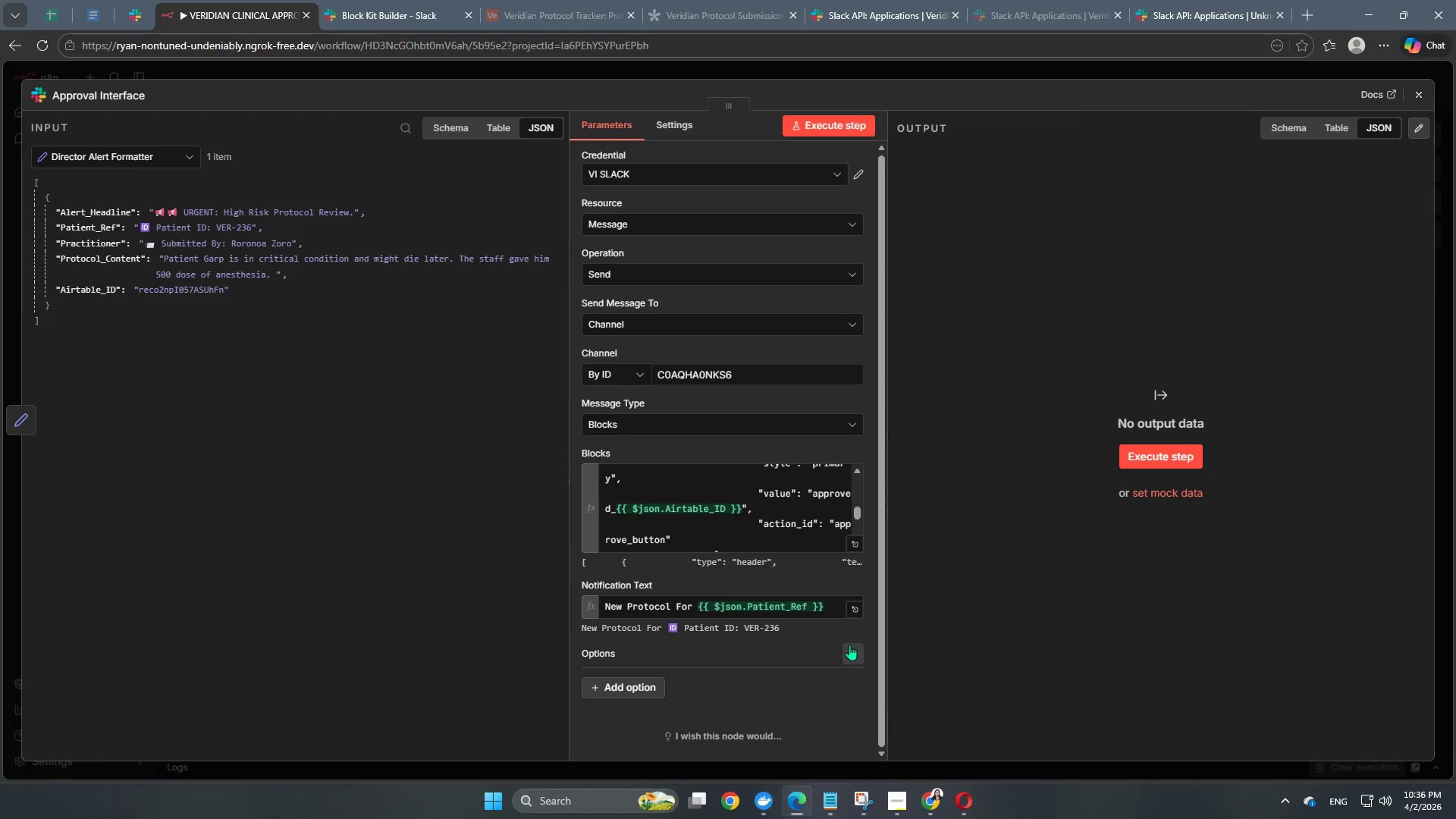 
scroll: coordinate [783, 651], scroll_direction: up, amount: 1.0
 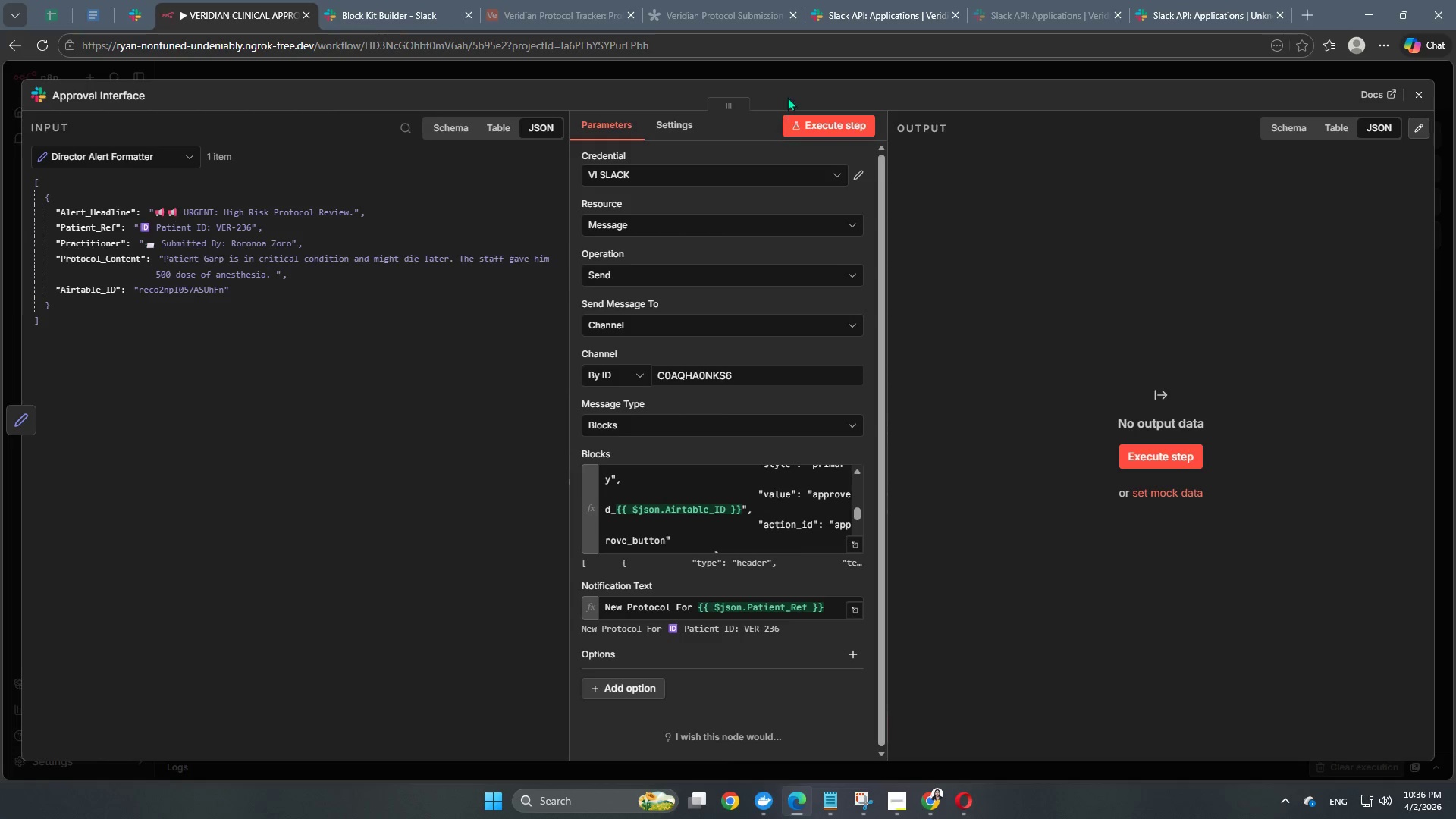 
left_click([808, 79])
 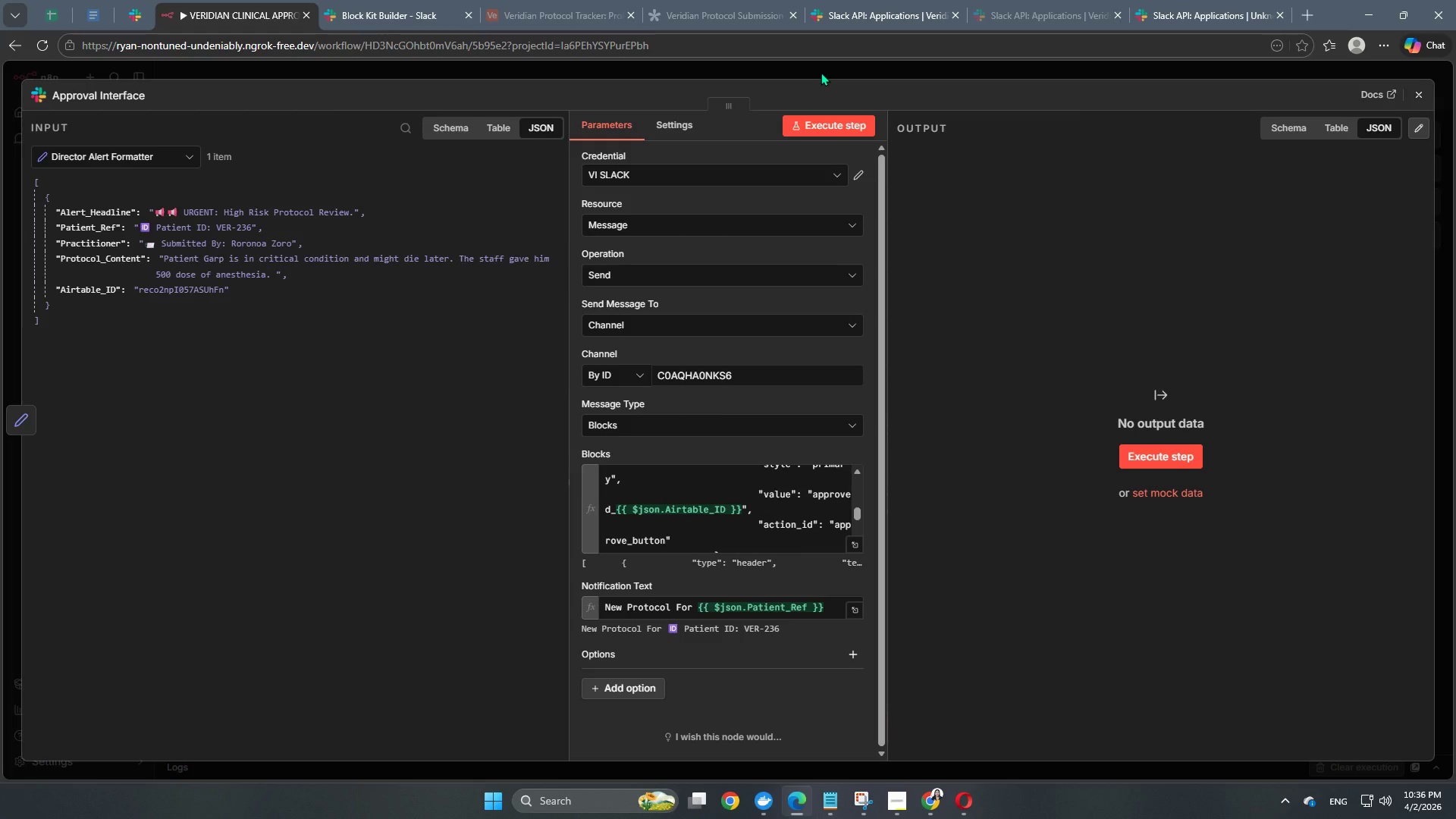 
left_click([821, 72])
 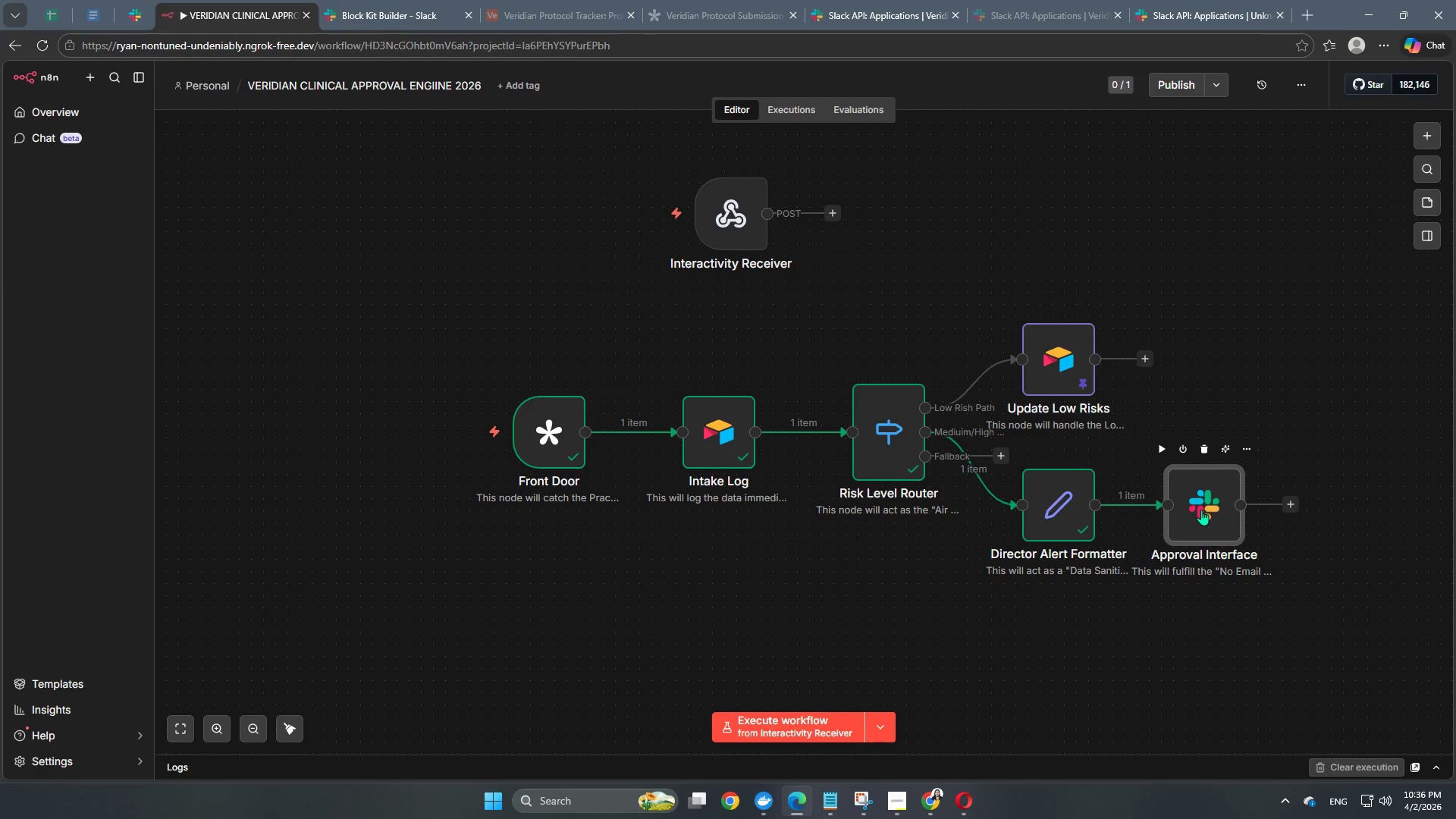 
double_click([1201, 510])
 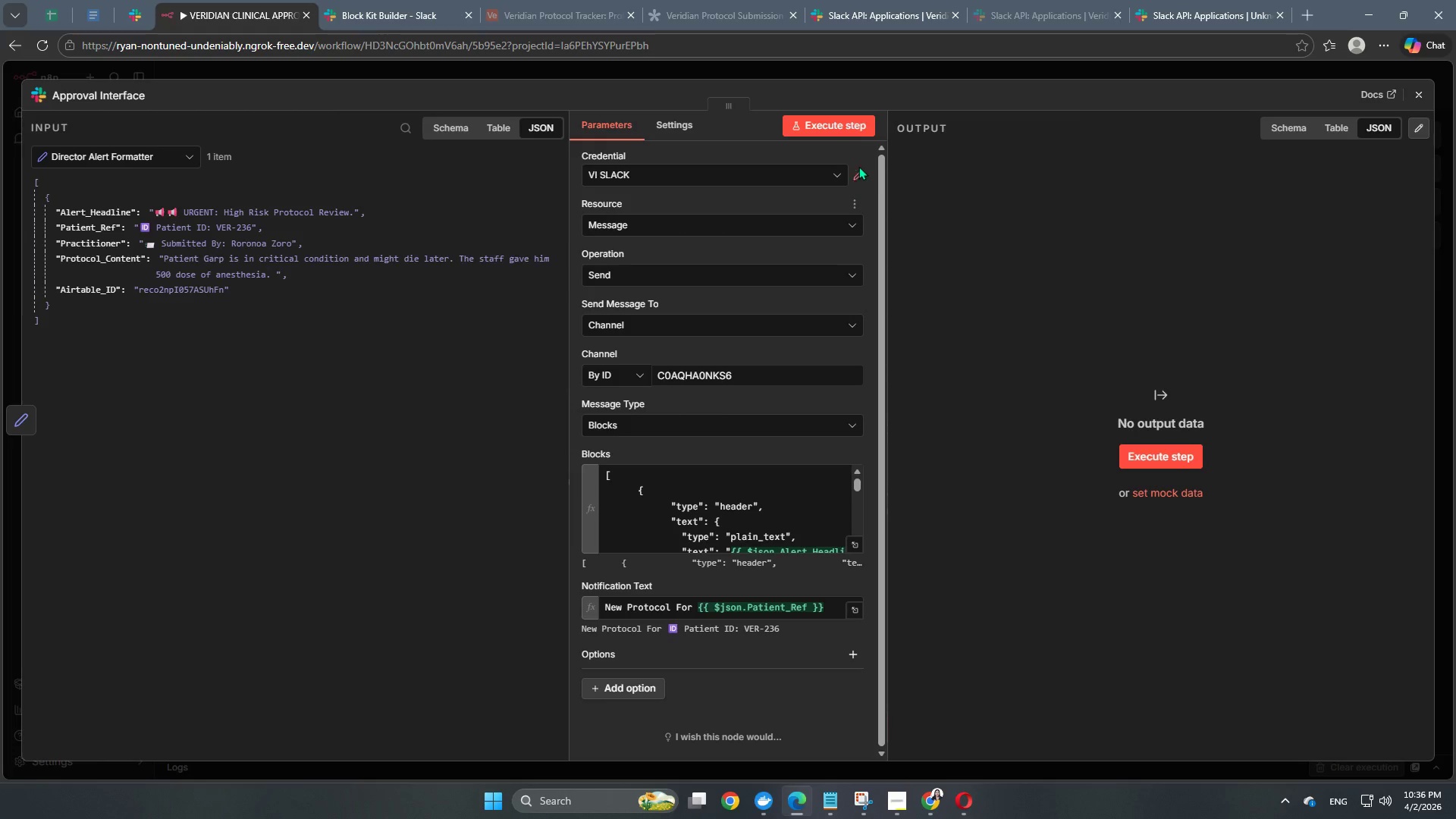 
left_click([848, 130])
 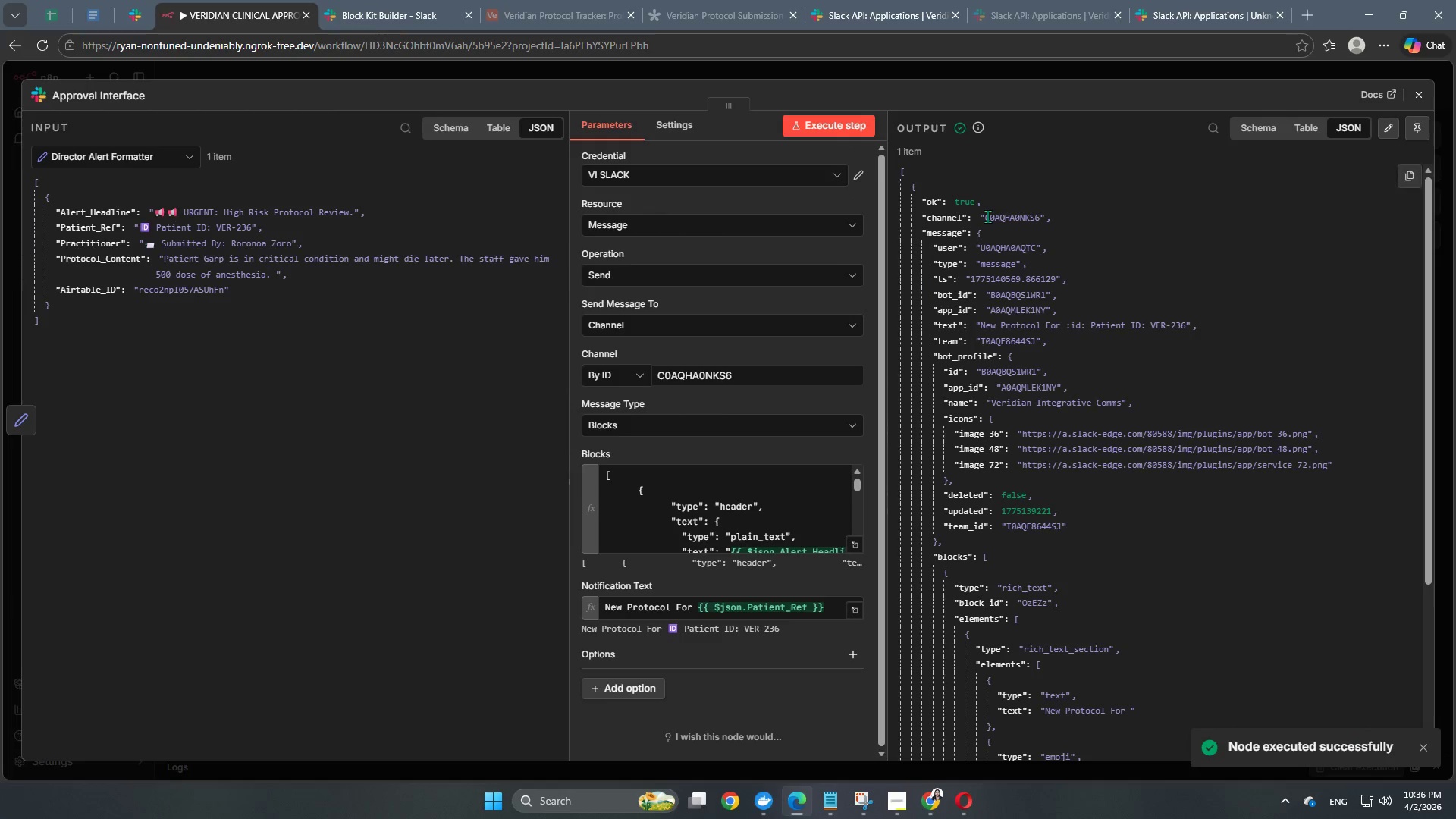 
left_click([847, 72])
 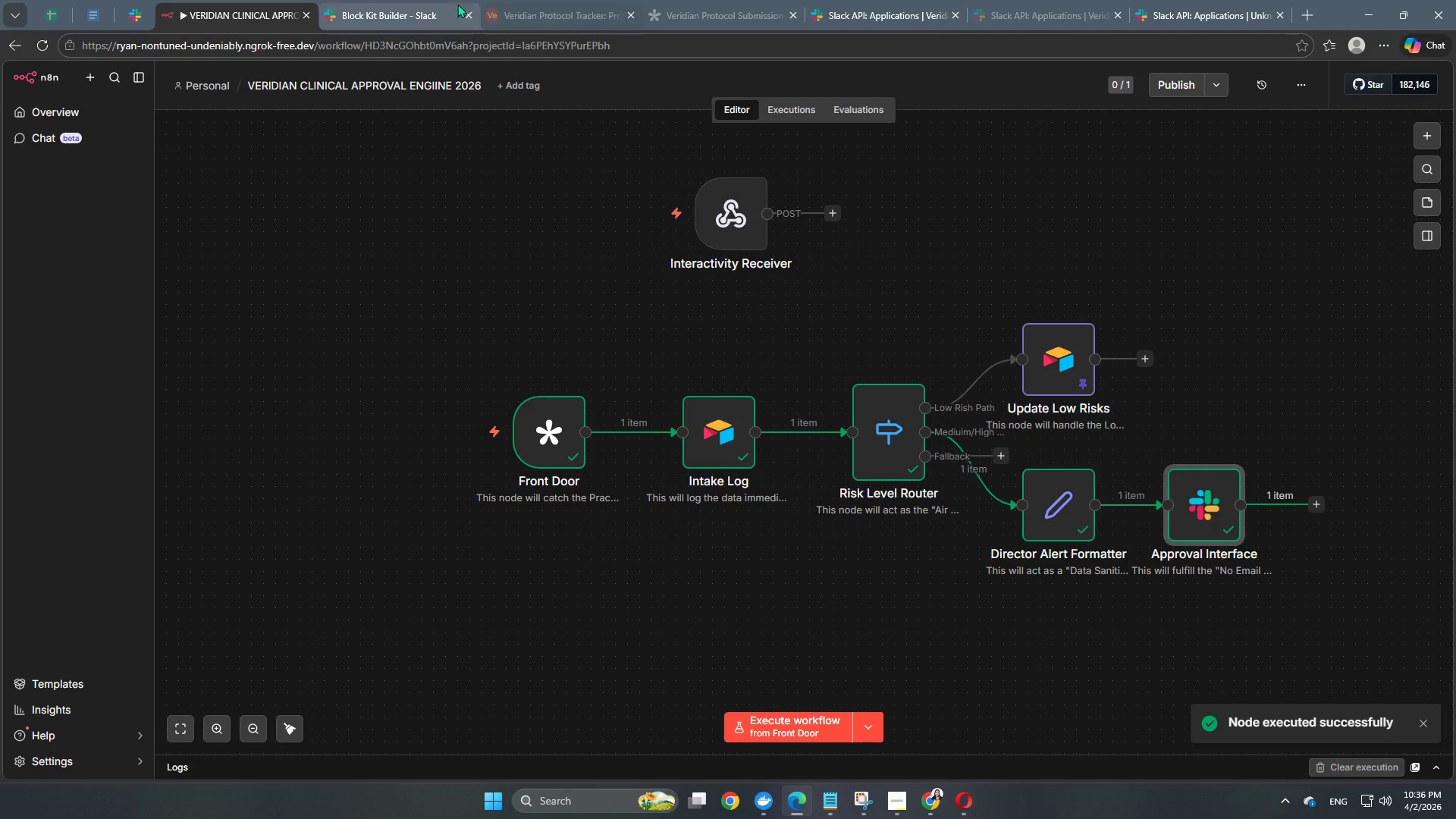 
left_click([411, 0])
 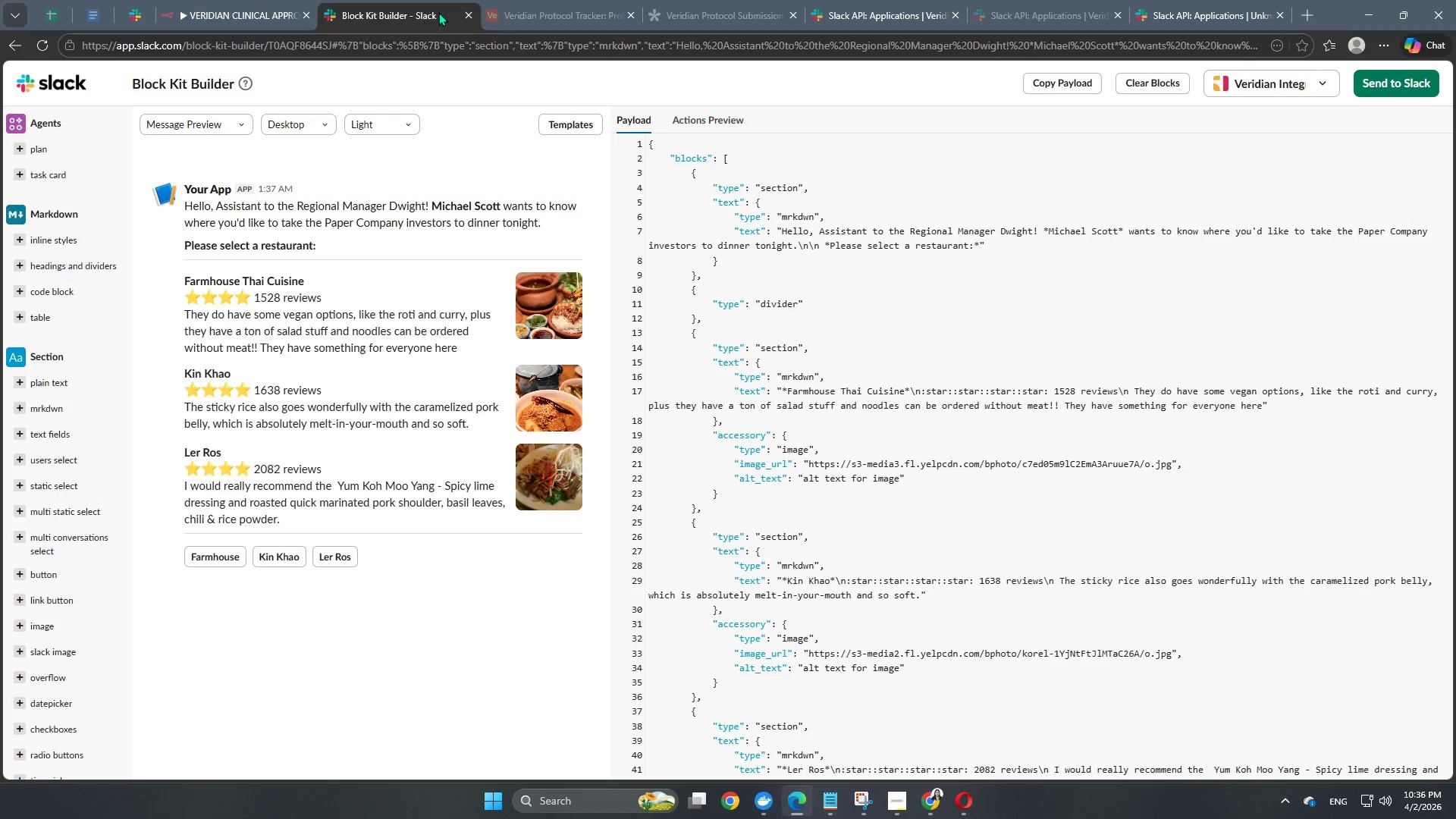 
left_click([465, 21])
 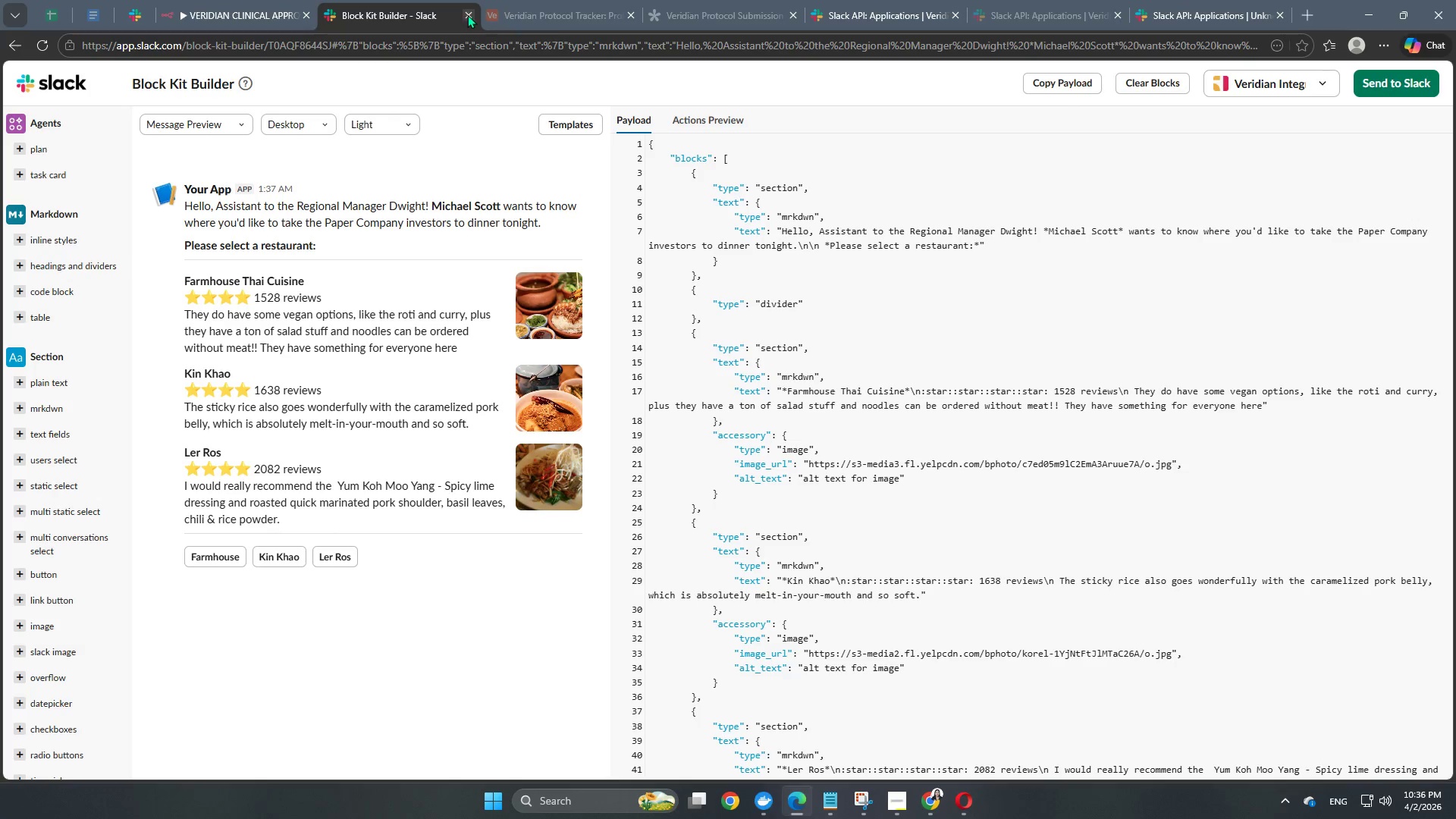 
left_click([469, 14])
 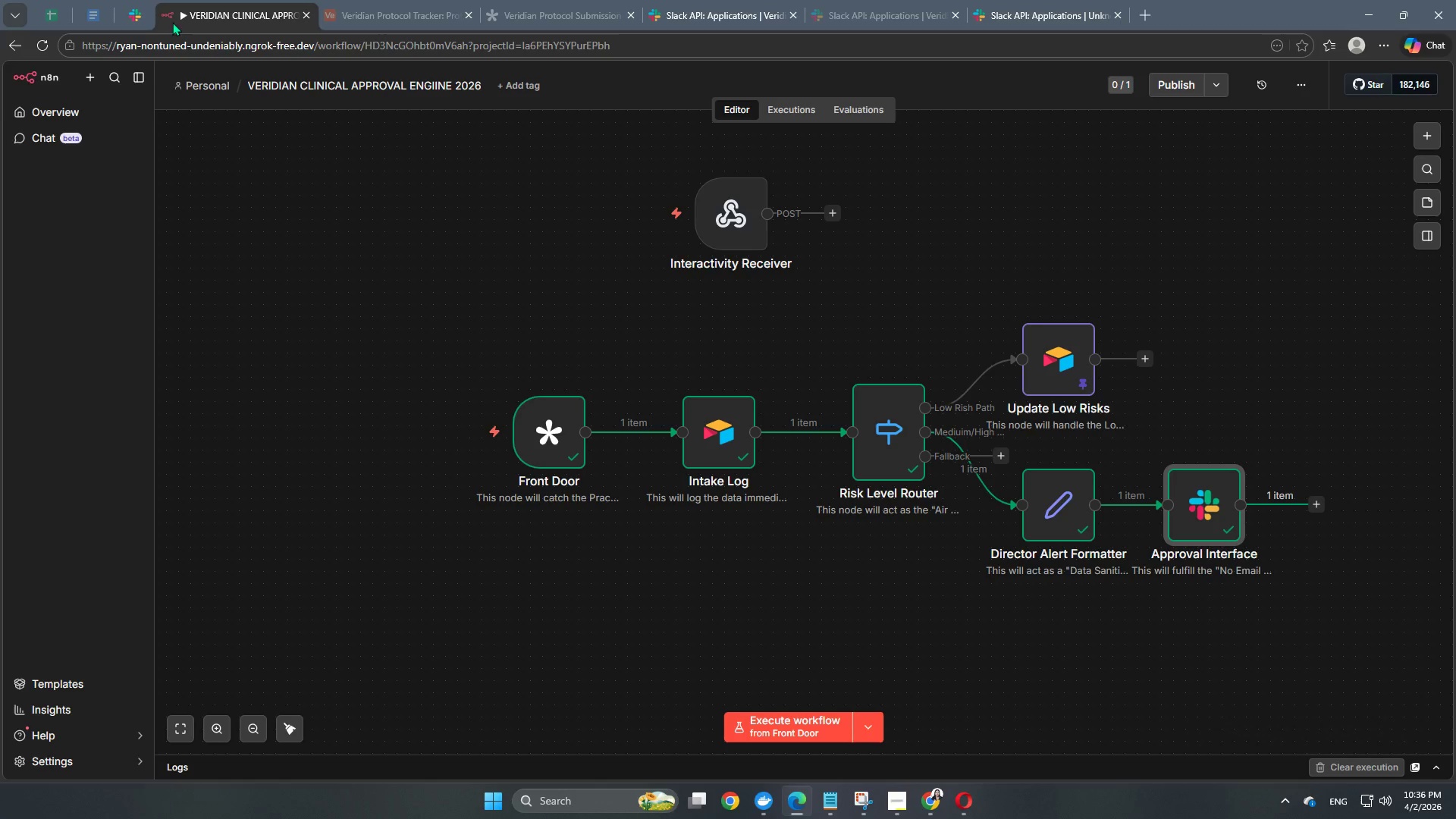 
left_click([139, 19])
 